 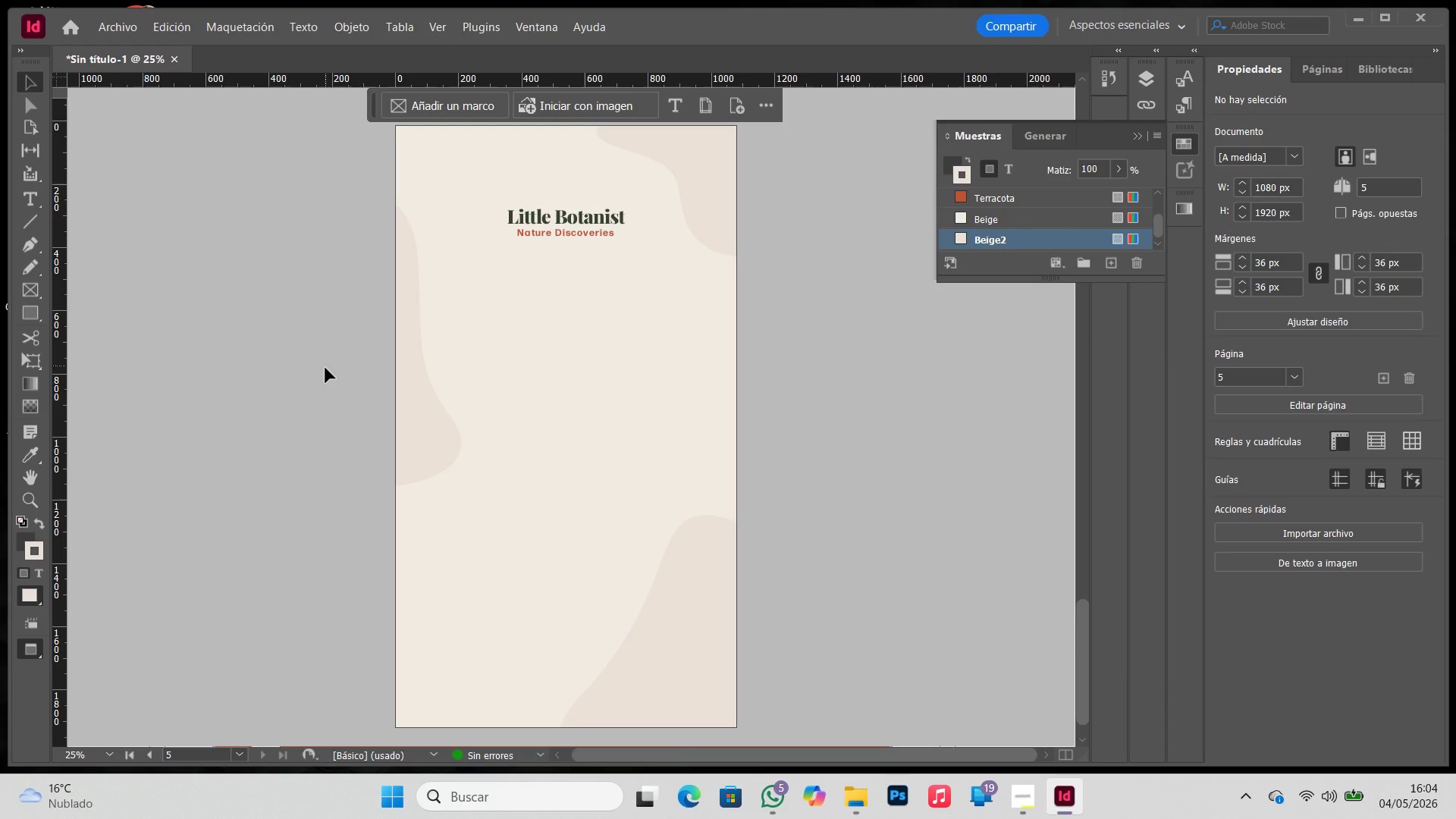 
key(W)
 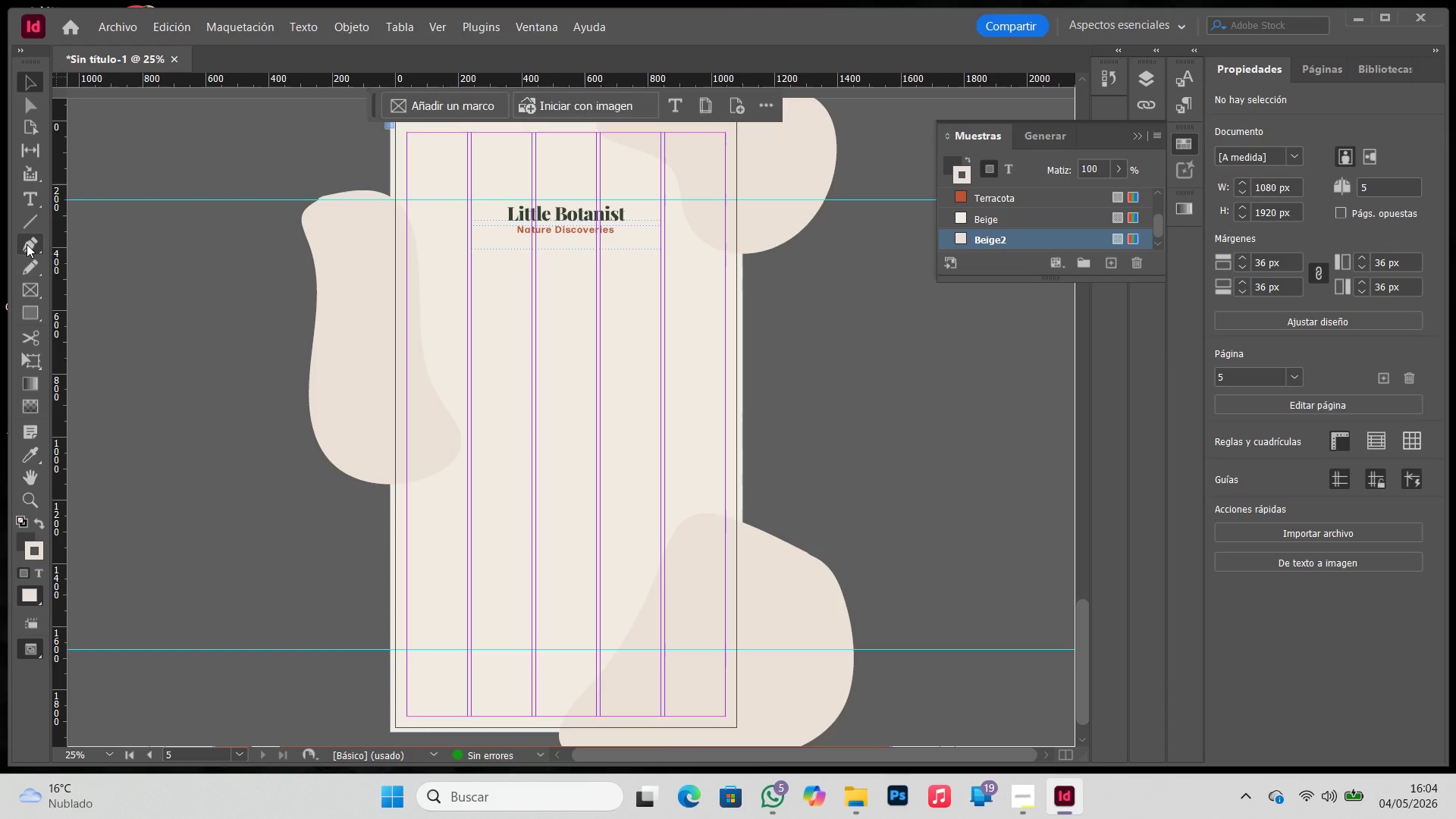 
left_click([27, 244])
 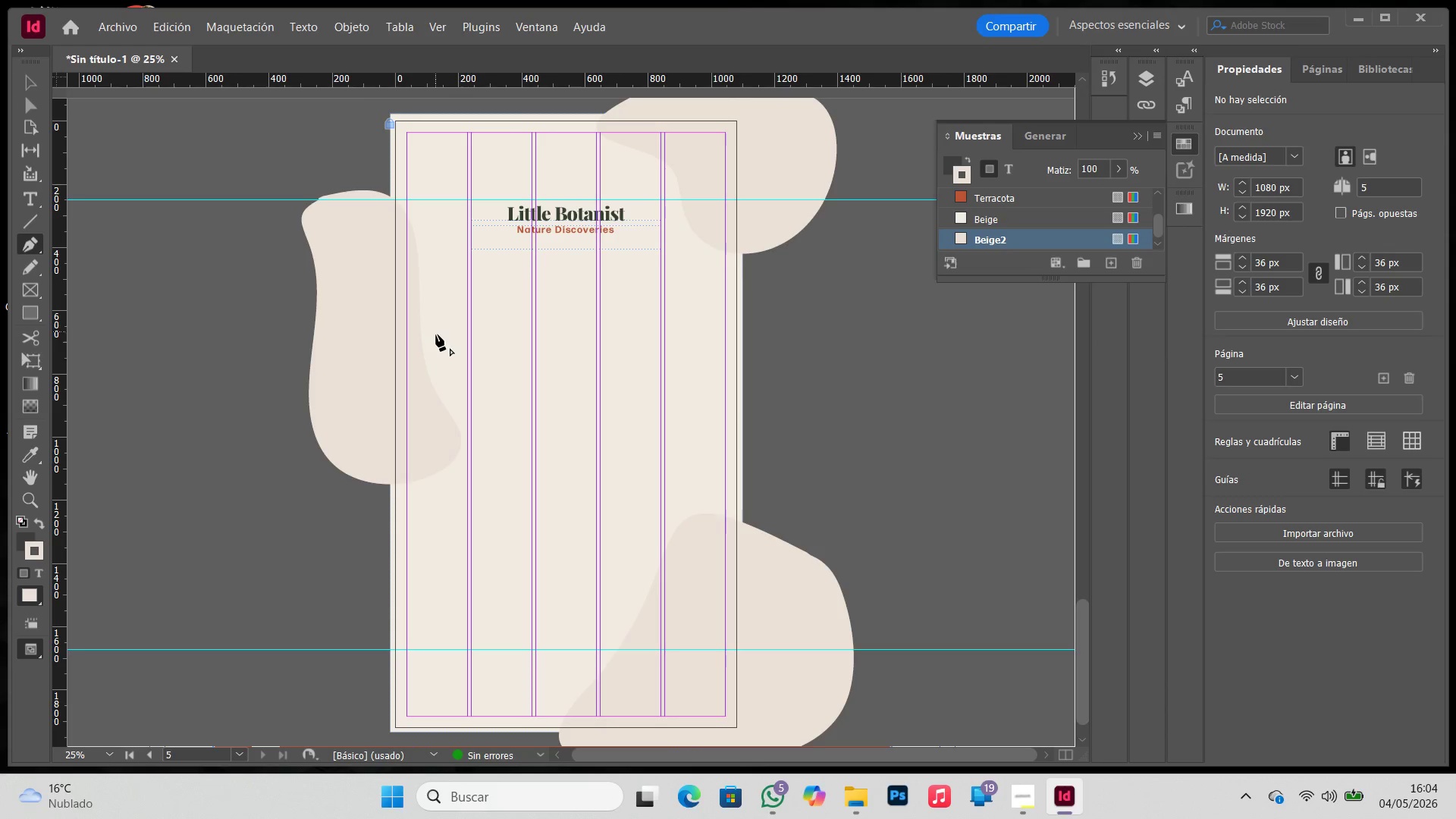 
left_click_drag(start_coordinate=[437, 344], to_coordinate=[442, 297])
 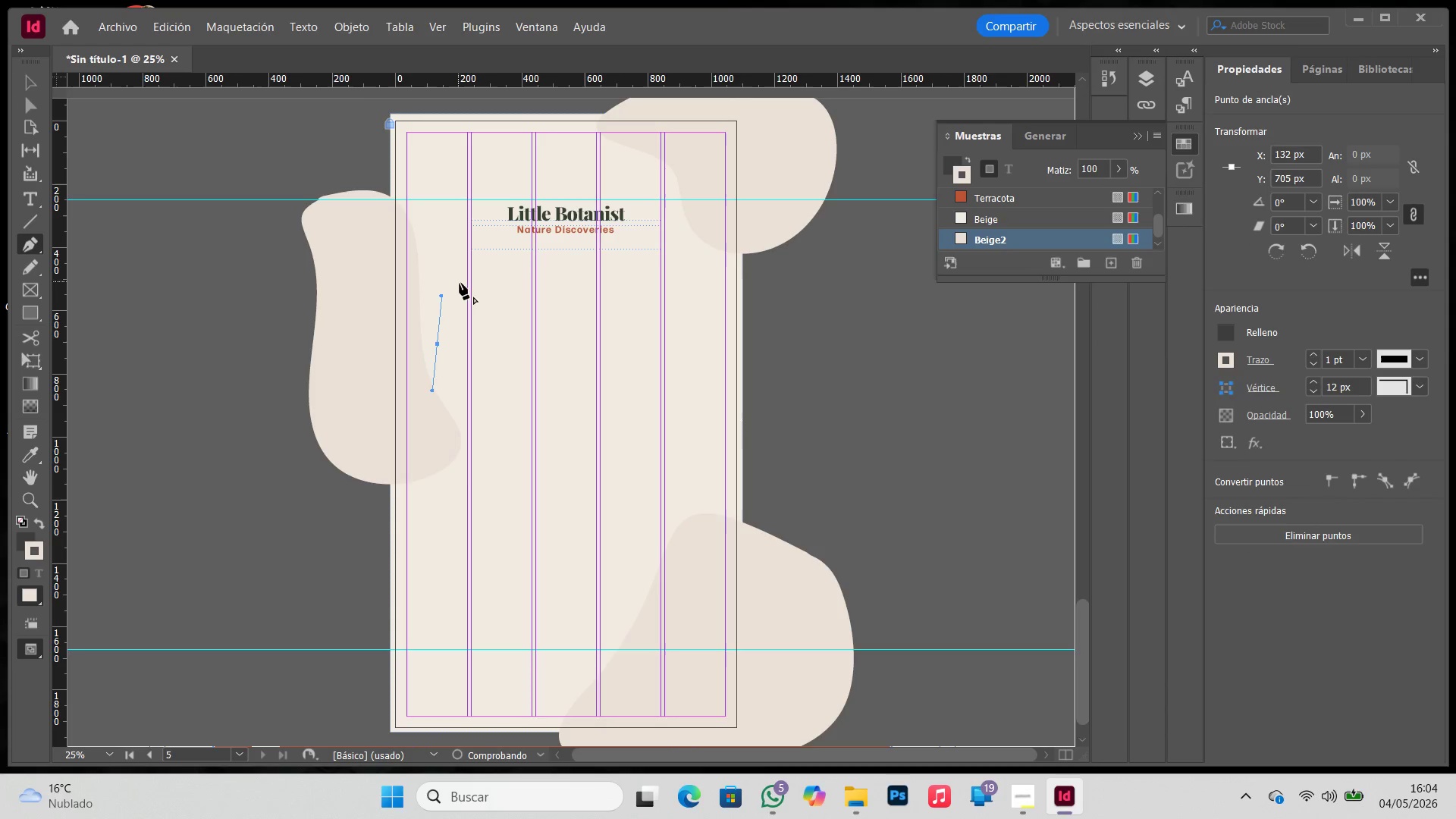 
left_click([460, 283])
 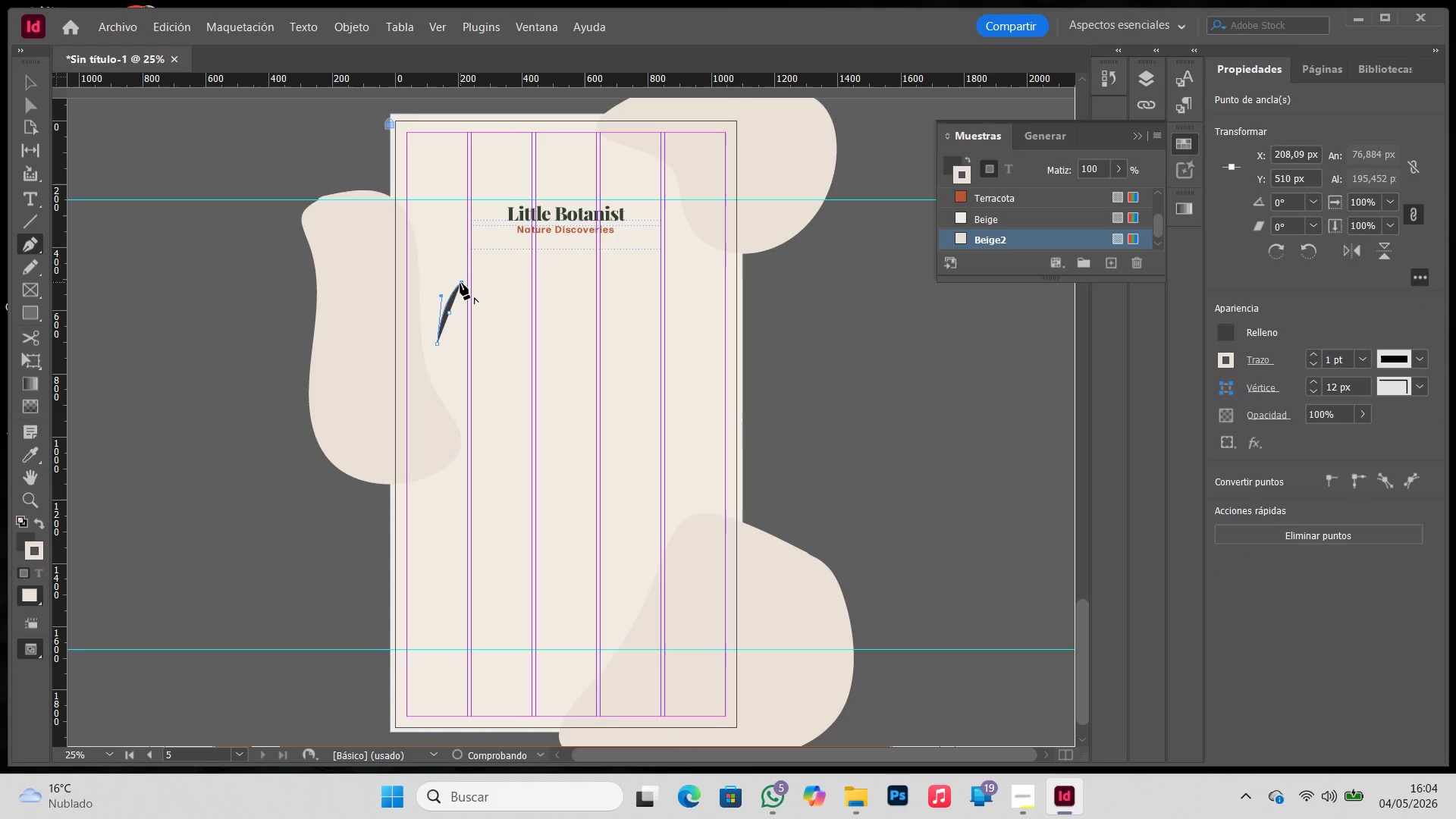 
left_click_drag(start_coordinate=[460, 283], to_coordinate=[490, 274])
 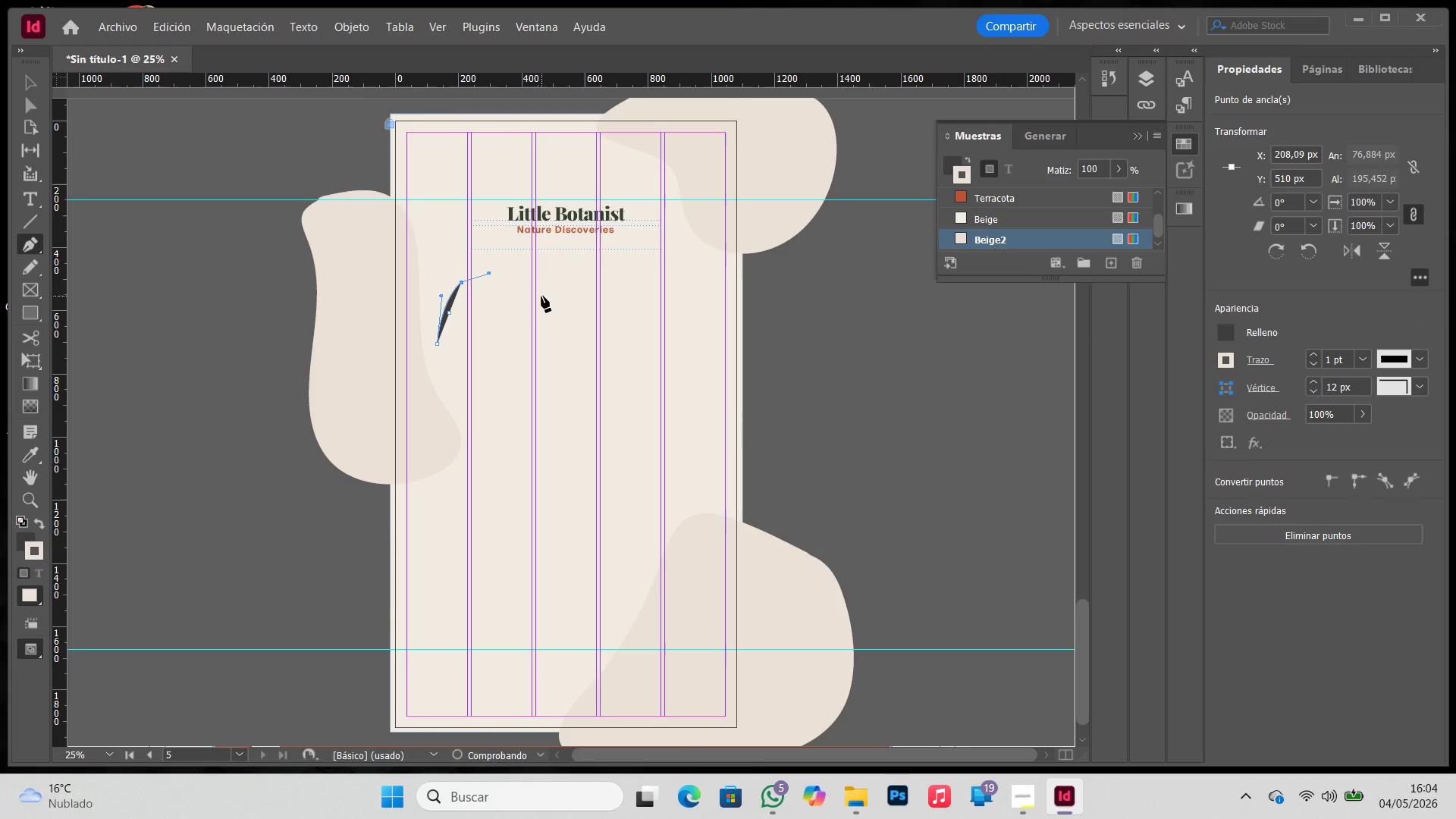 
left_click([540, 301])
 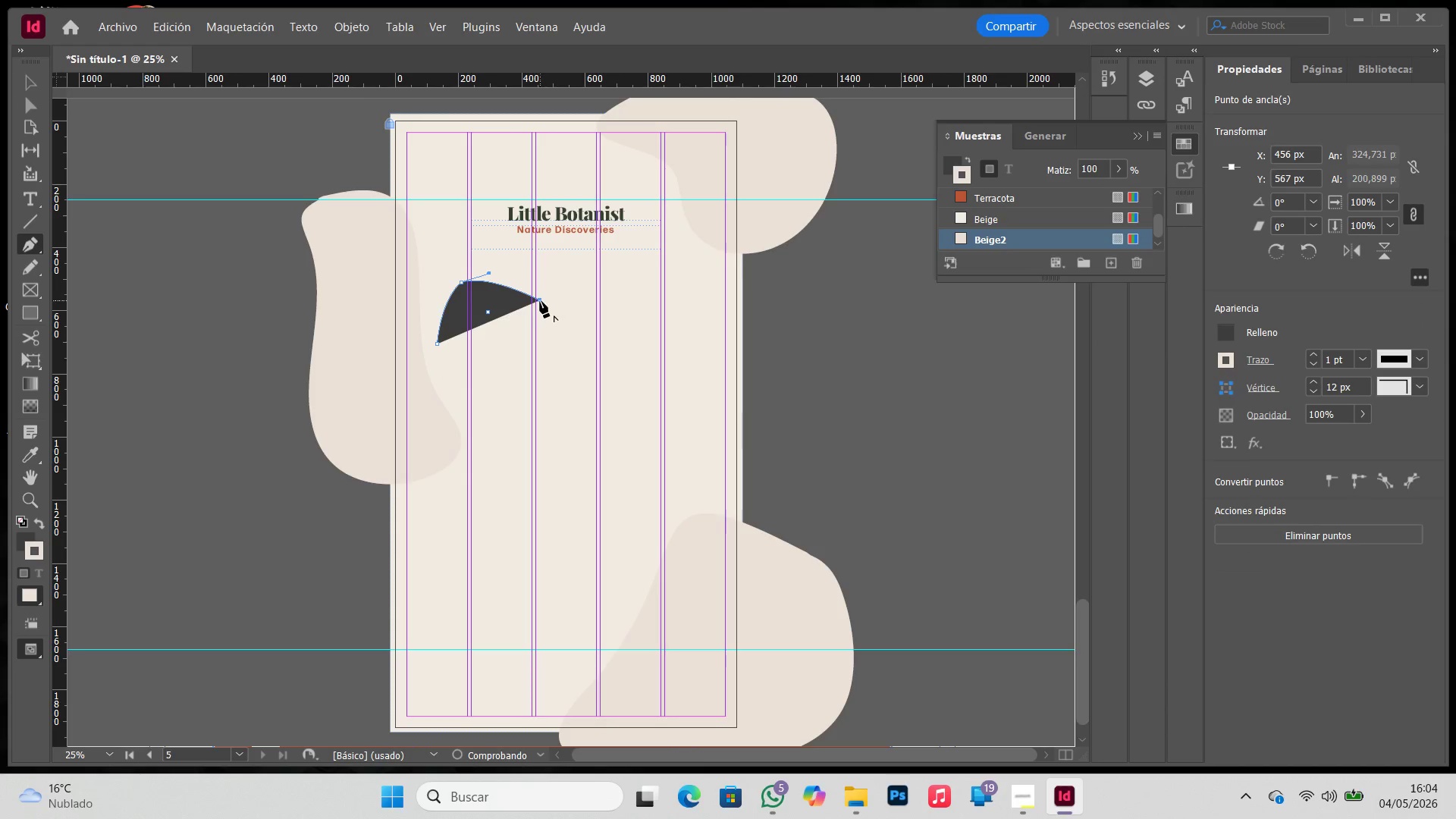 
left_click_drag(start_coordinate=[540, 301], to_coordinate=[554, 313])
 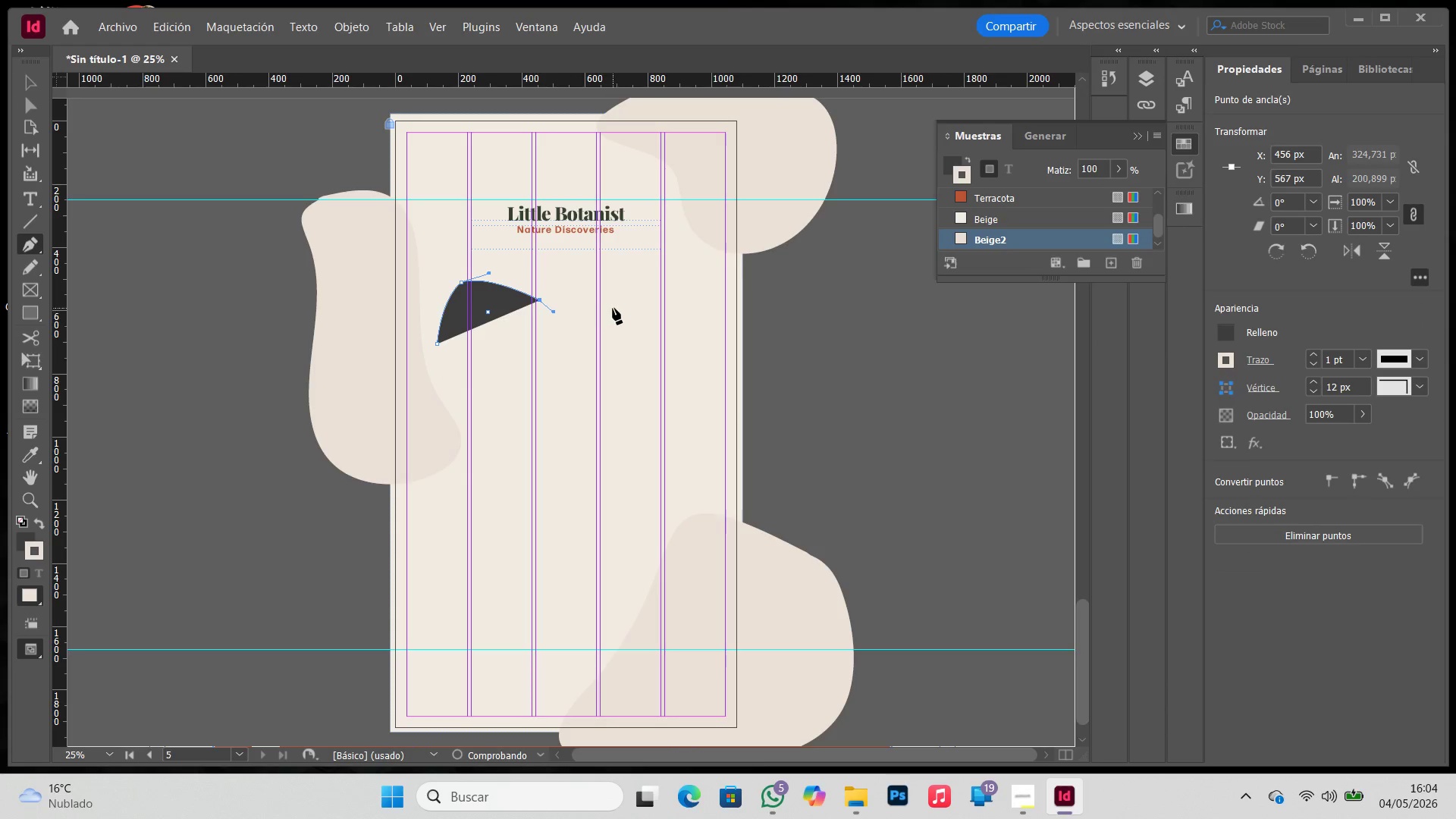 
left_click([613, 308])
 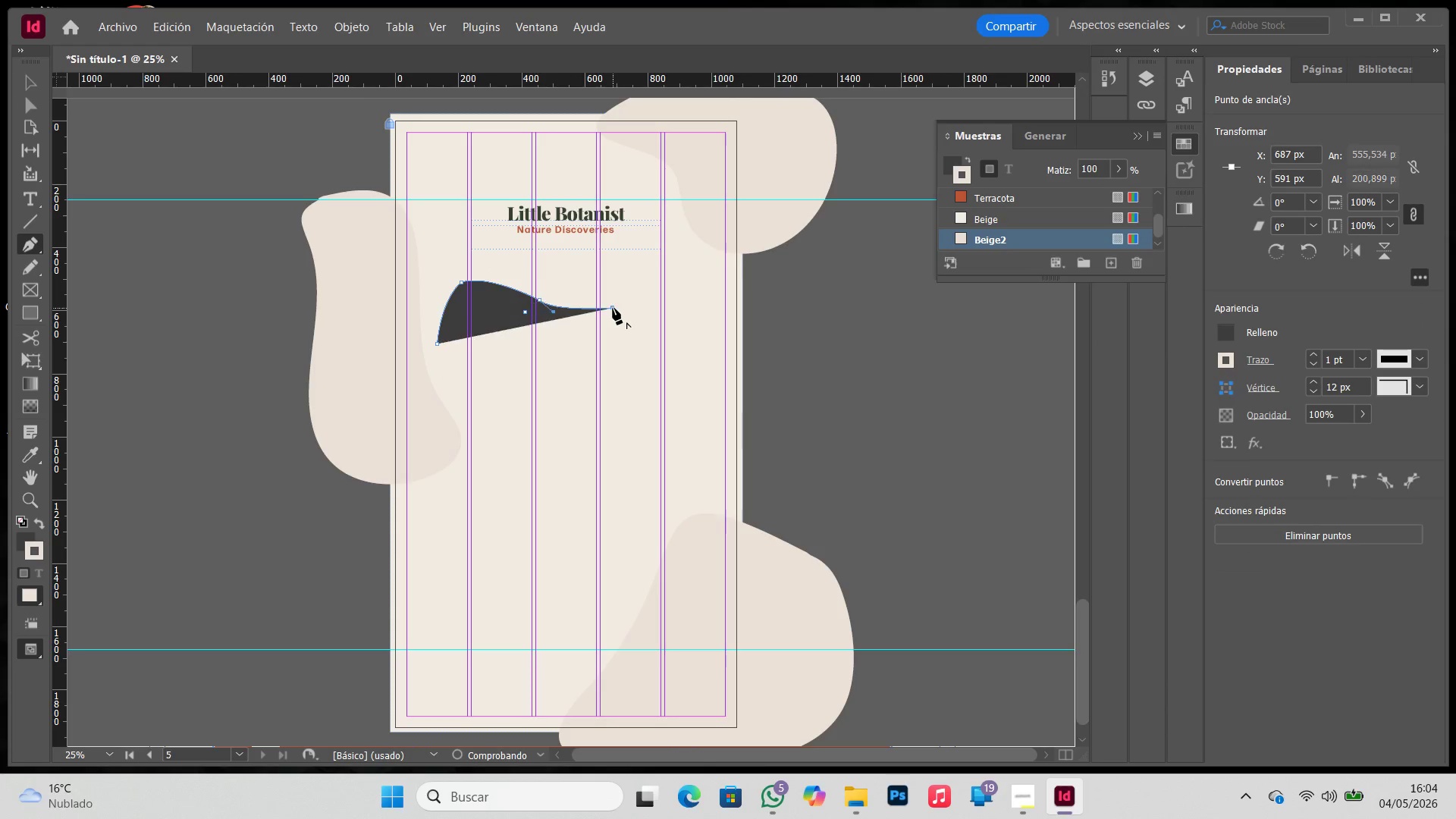 
left_click_drag(start_coordinate=[613, 308], to_coordinate=[625, 334])
 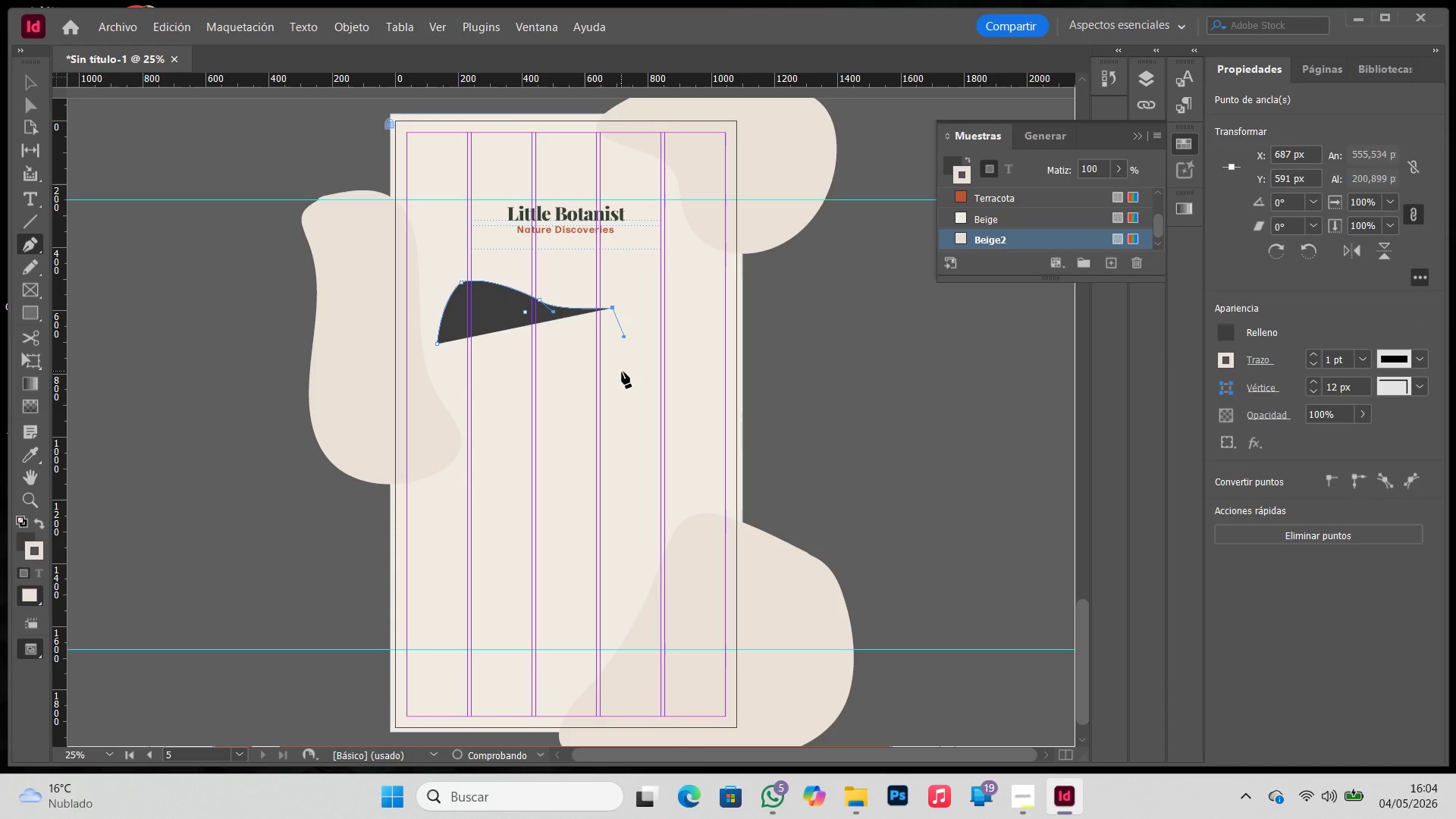 
left_click([620, 374])
 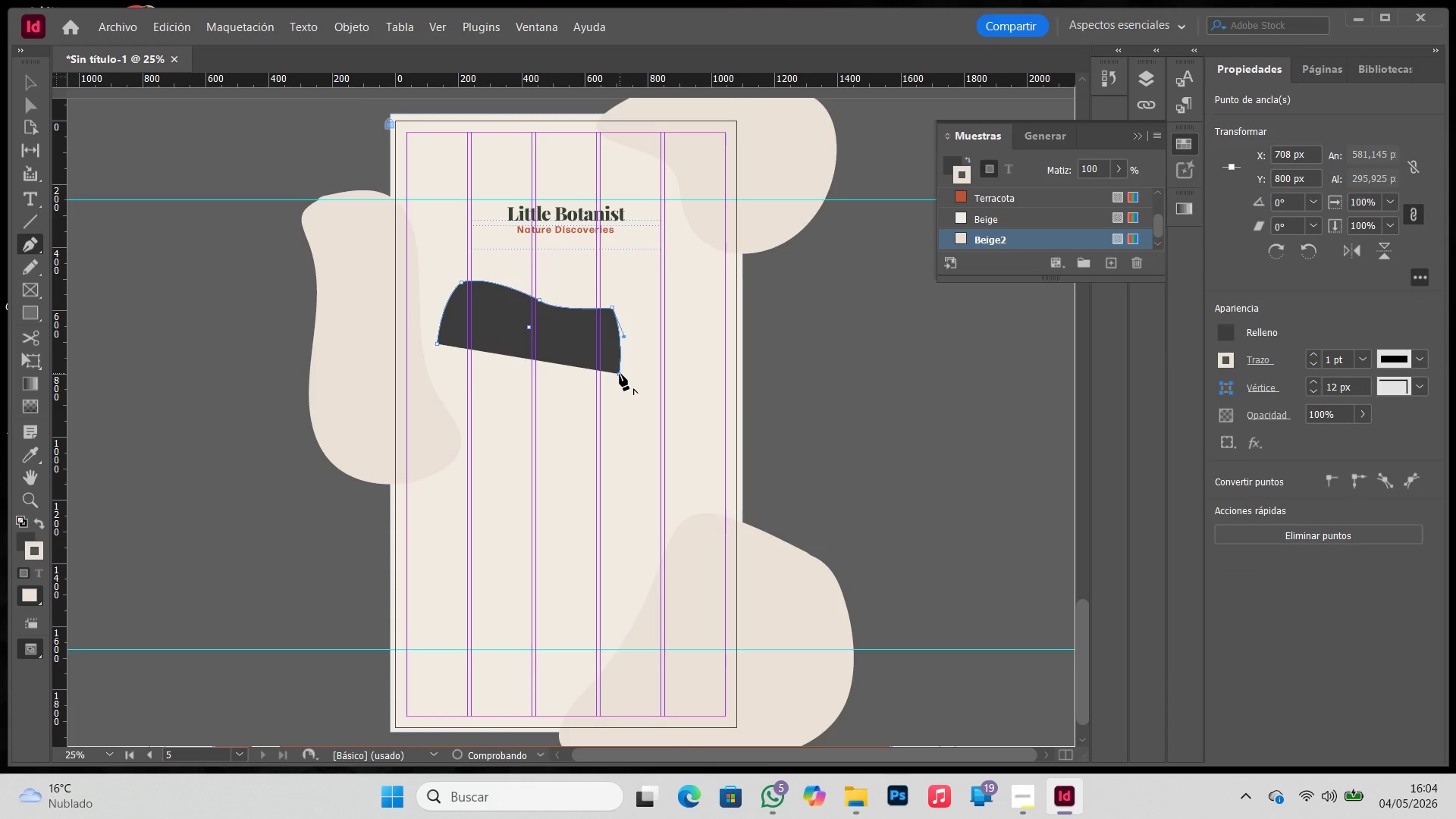 
left_click_drag(start_coordinate=[620, 374], to_coordinate=[586, 463])
 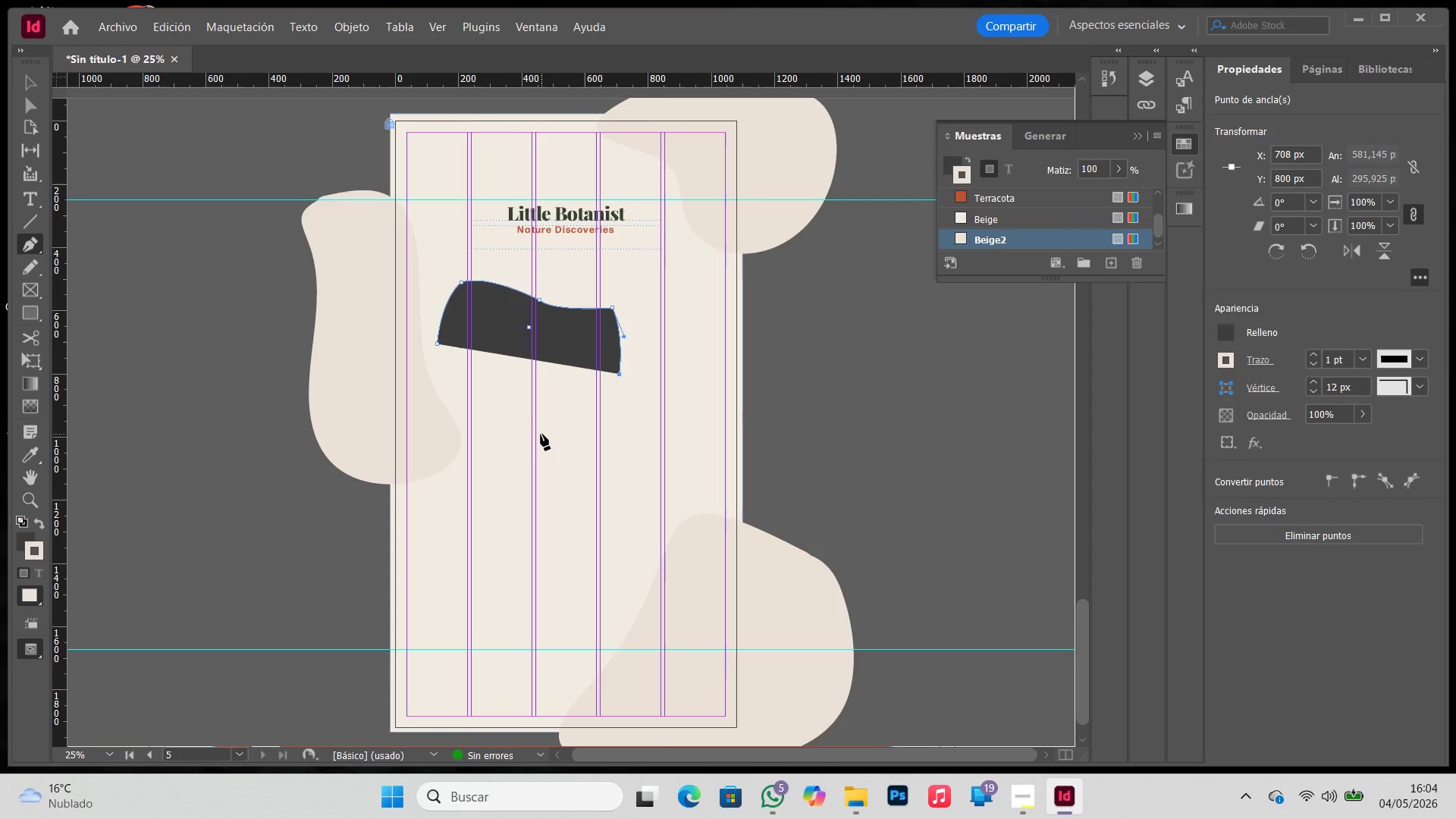 
left_click([541, 410])
 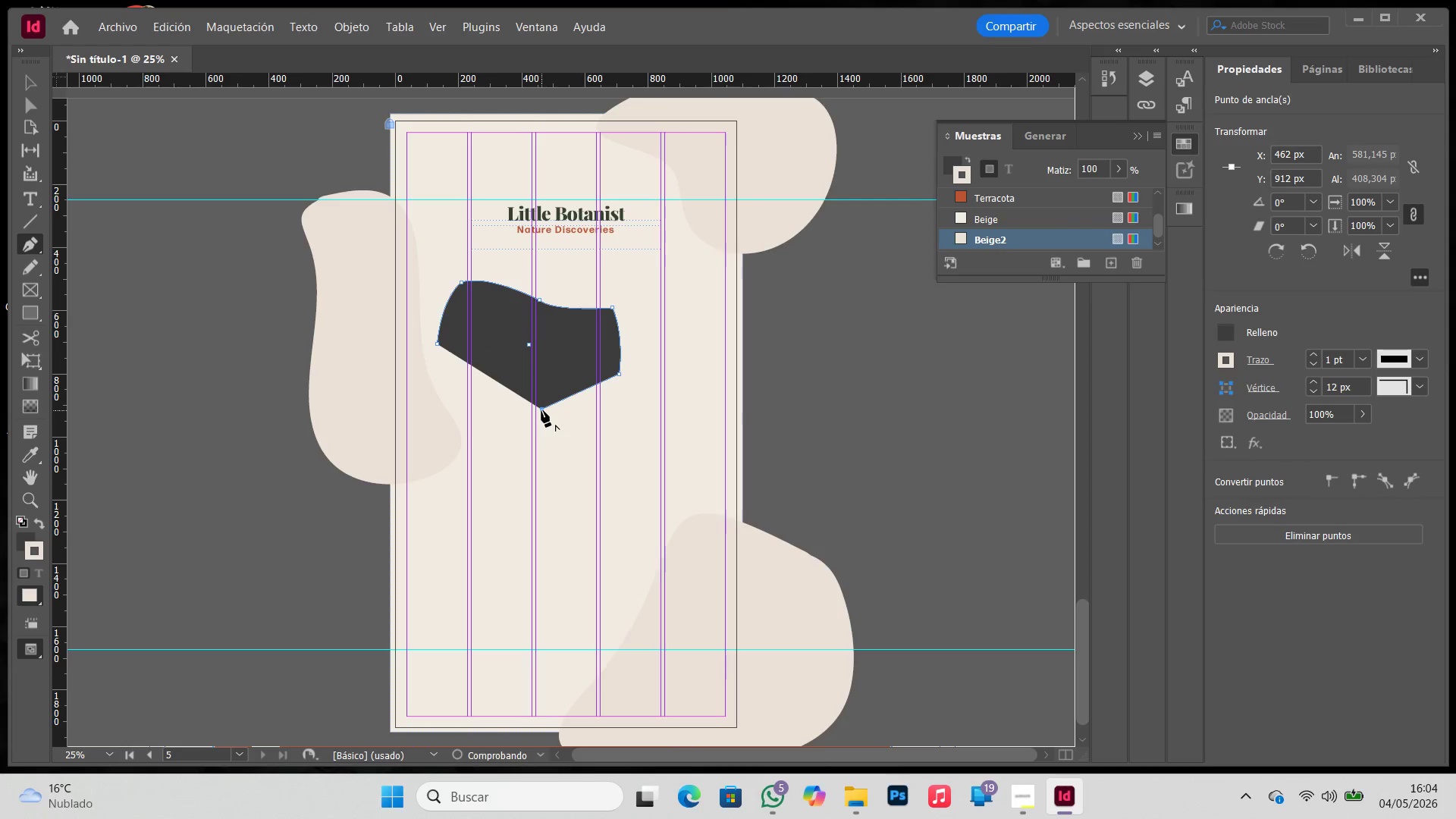 
left_click_drag(start_coordinate=[541, 410], to_coordinate=[500, 414])
 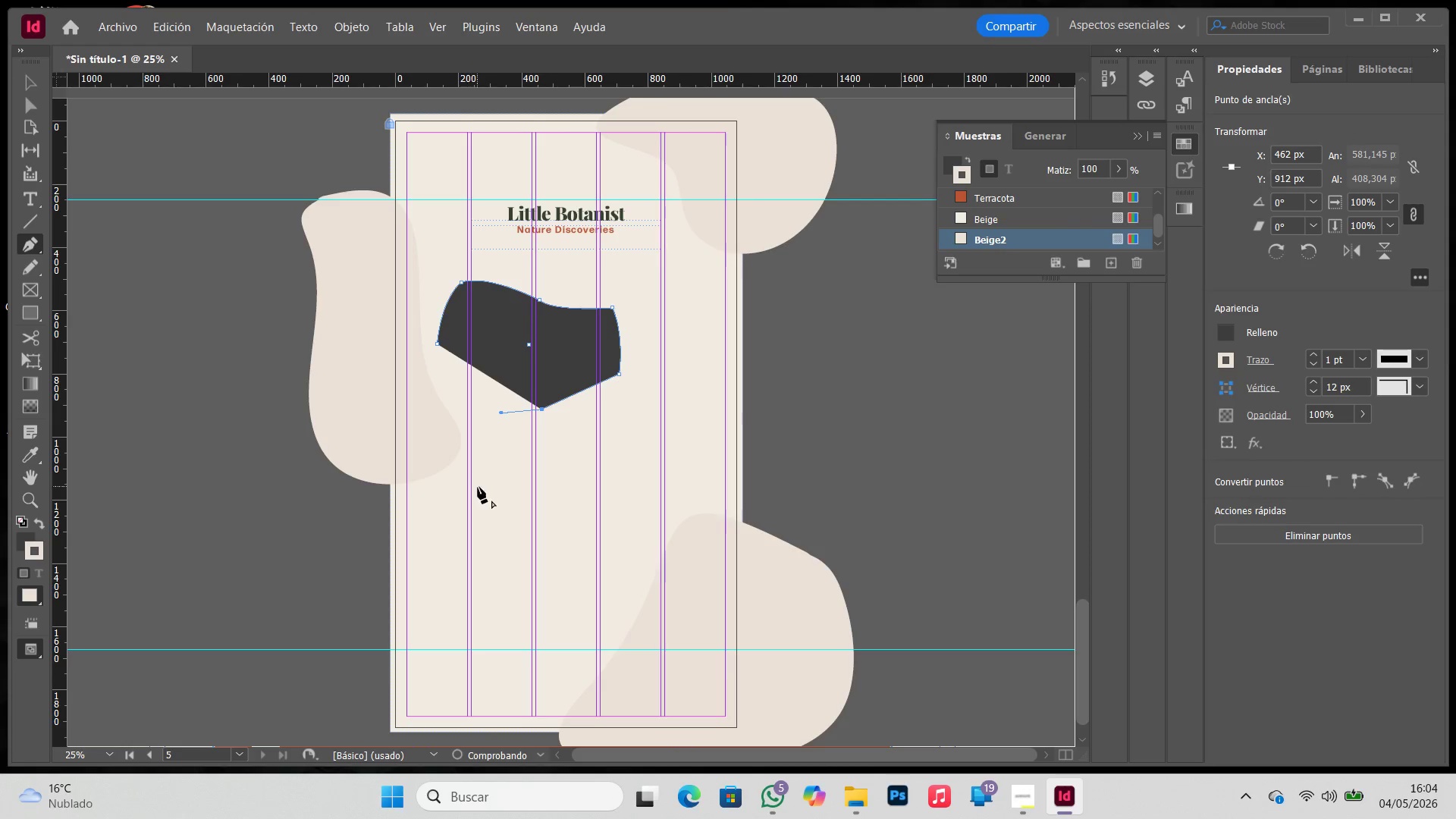 
left_click([480, 485])
 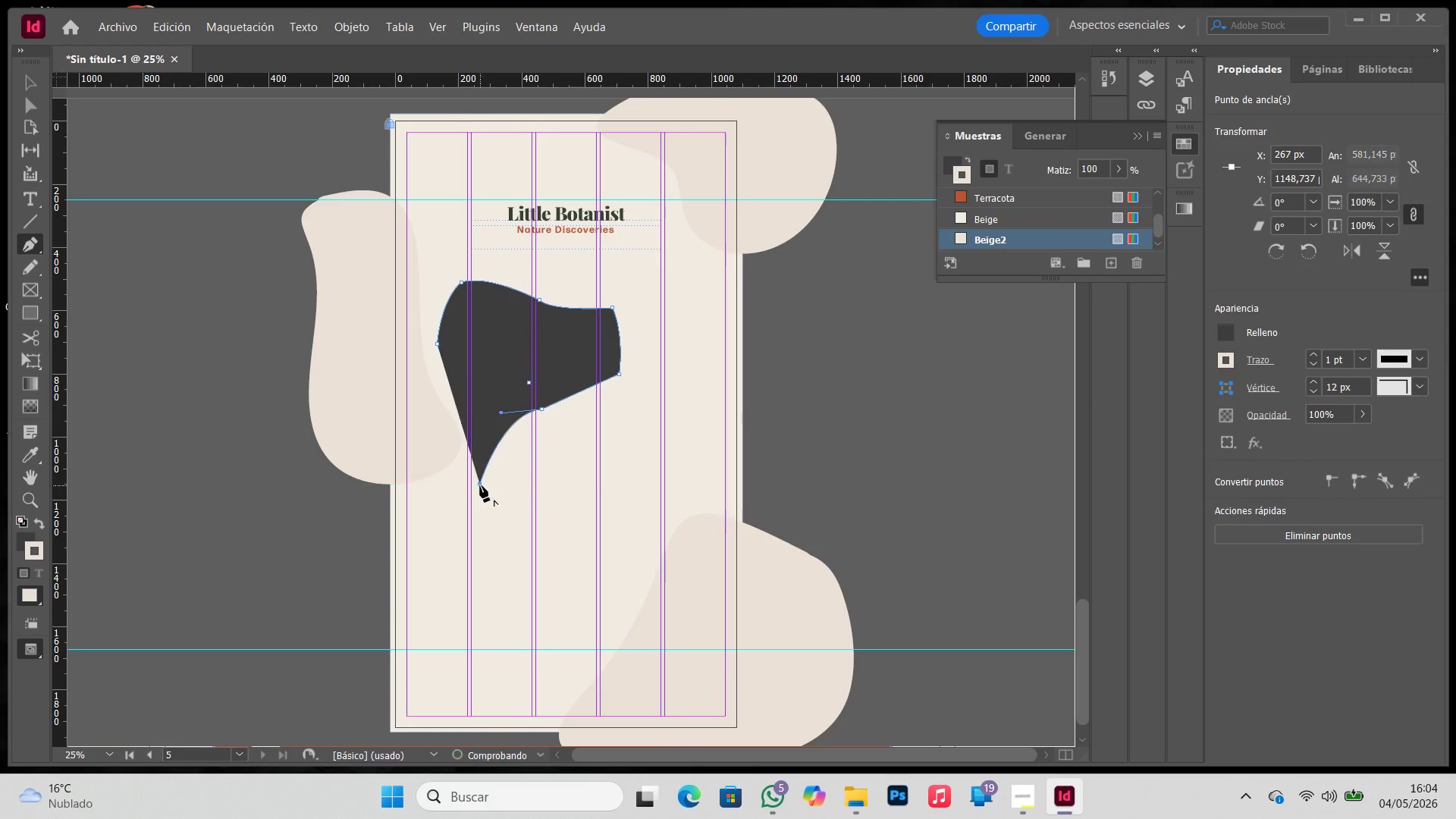 
left_click_drag(start_coordinate=[480, 485], to_coordinate=[448, 492])
 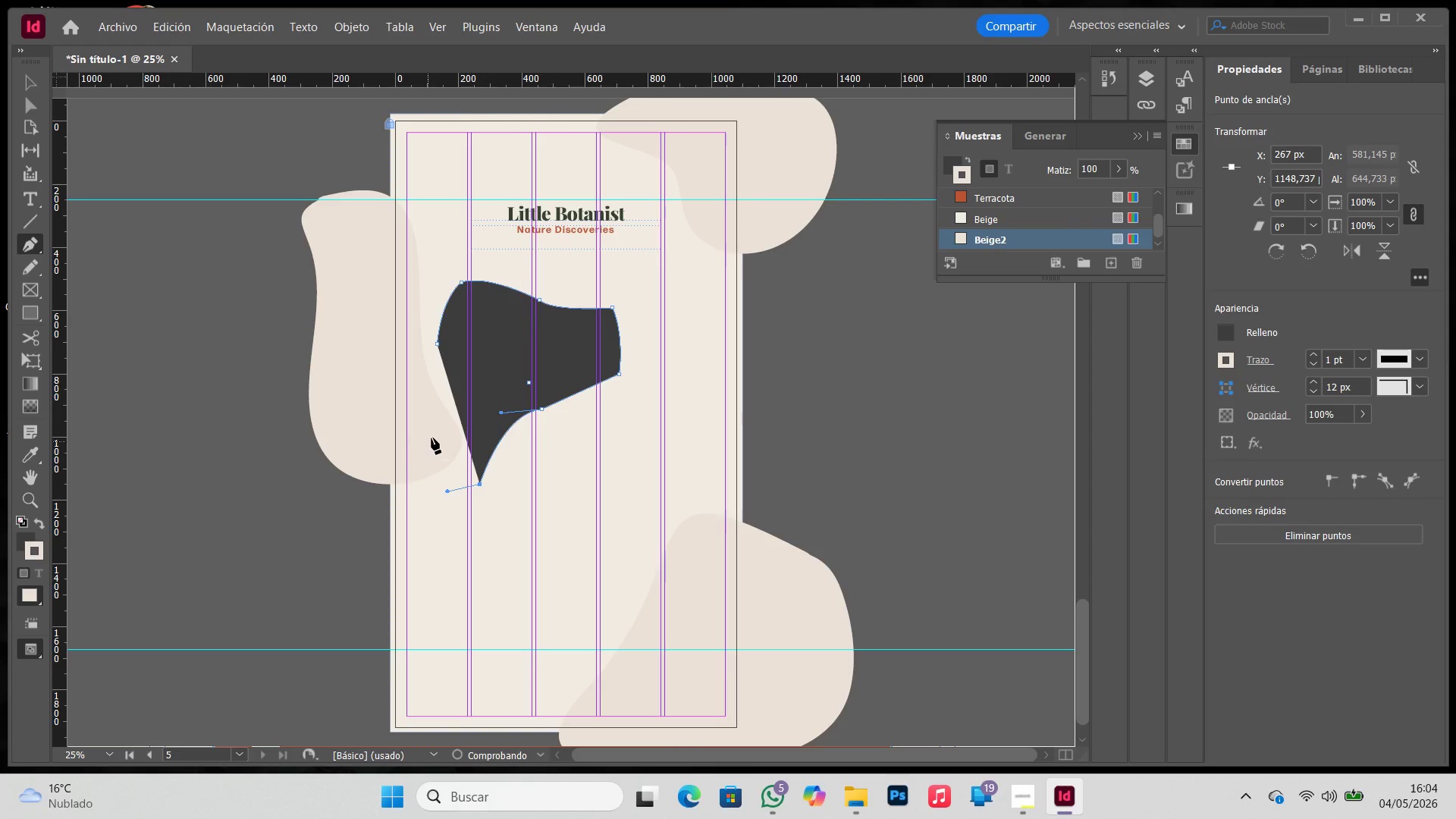 
left_click([435, 434])
 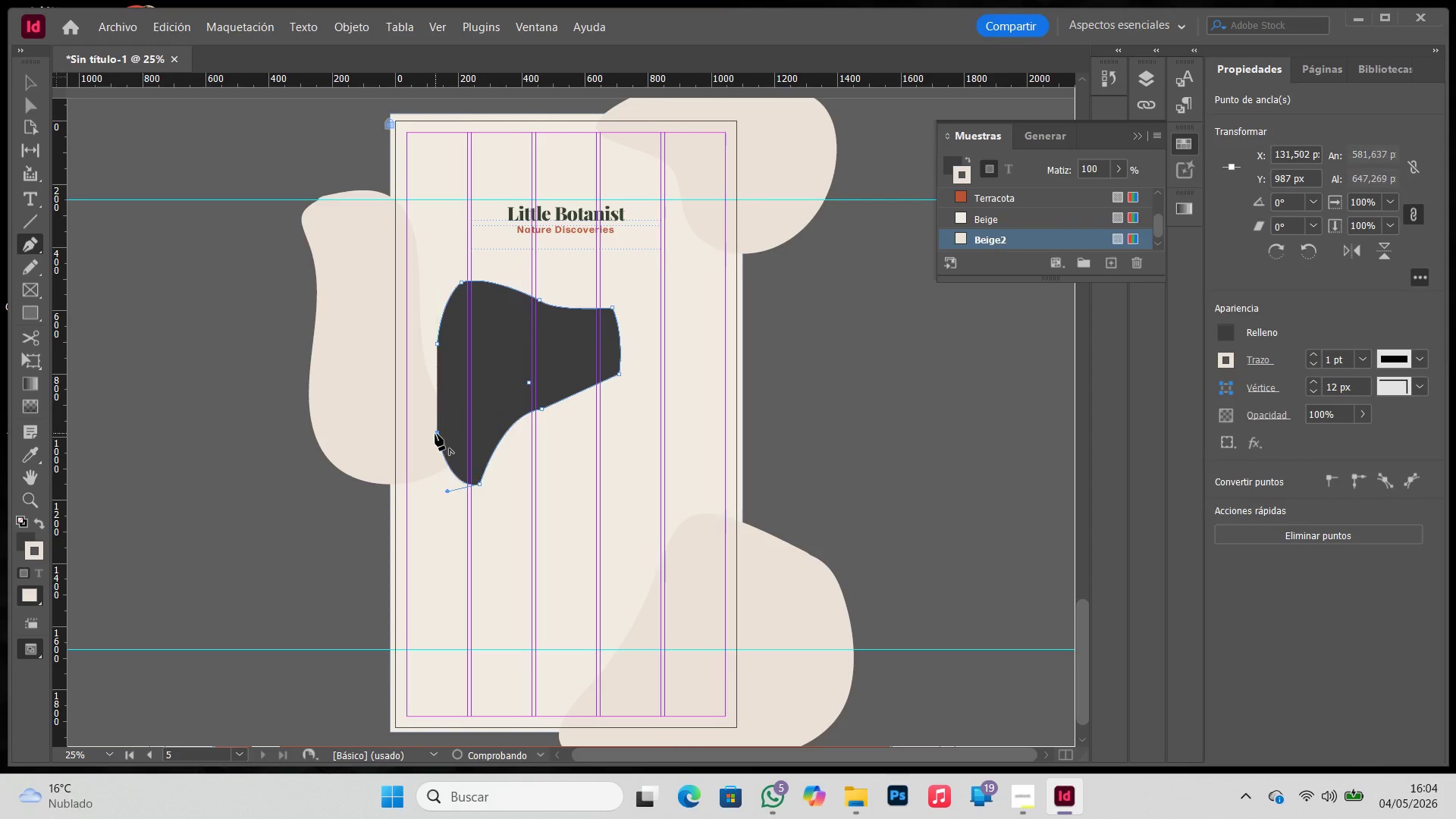 
left_click_drag(start_coordinate=[435, 434], to_coordinate=[431, 413])
 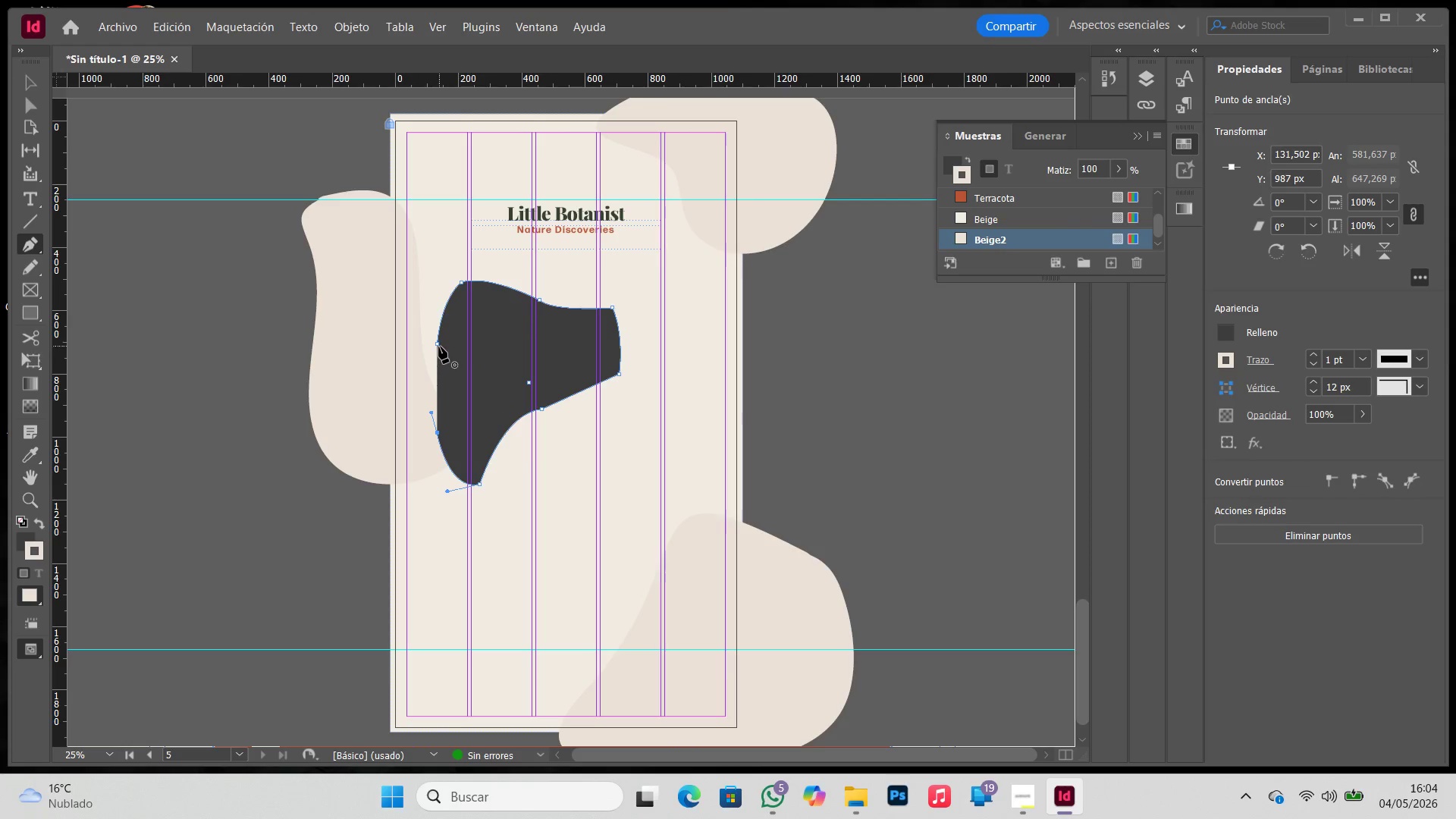 
left_click([439, 347])
 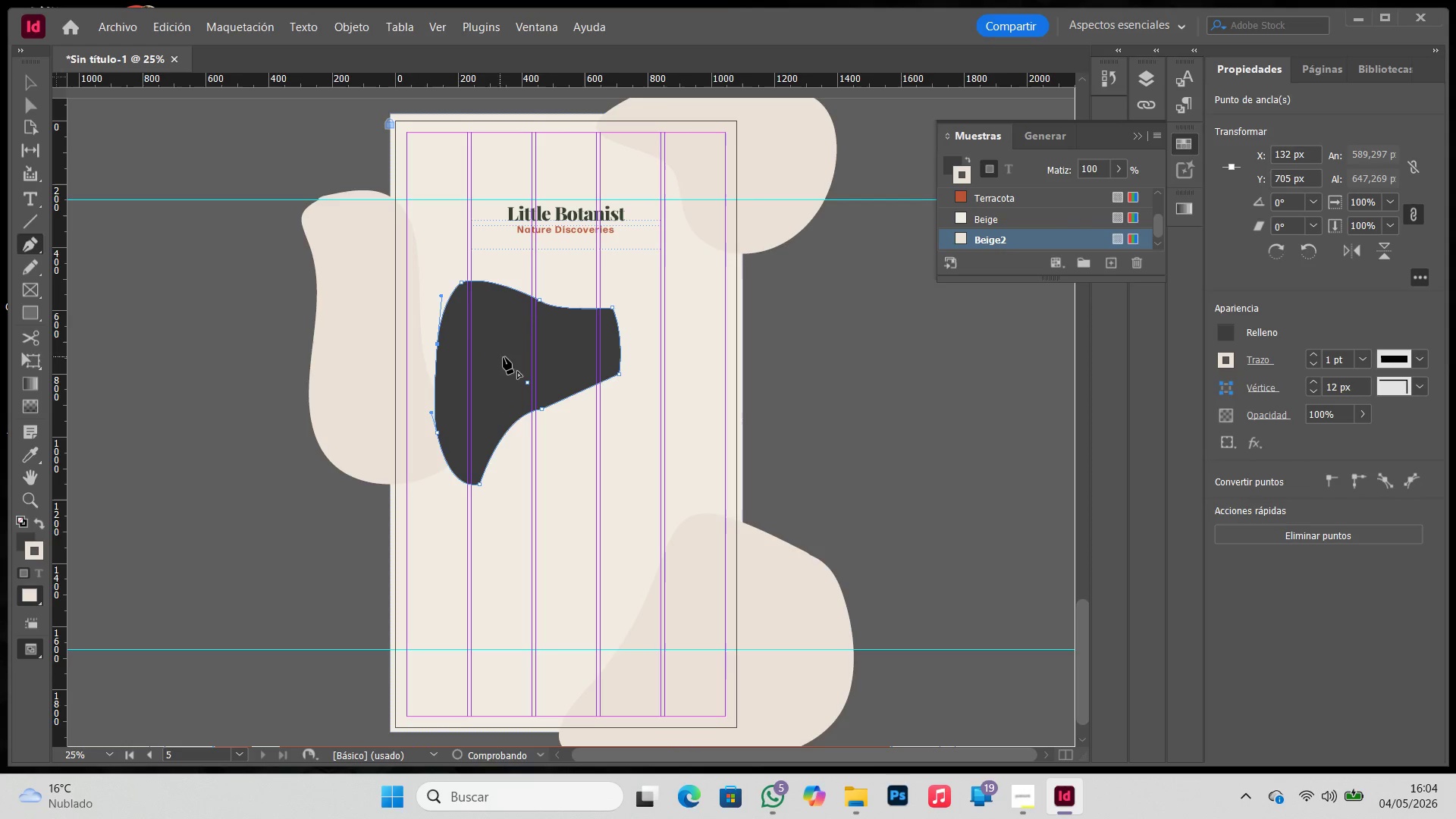 
hold_key(key=Z, duration=0.78)
 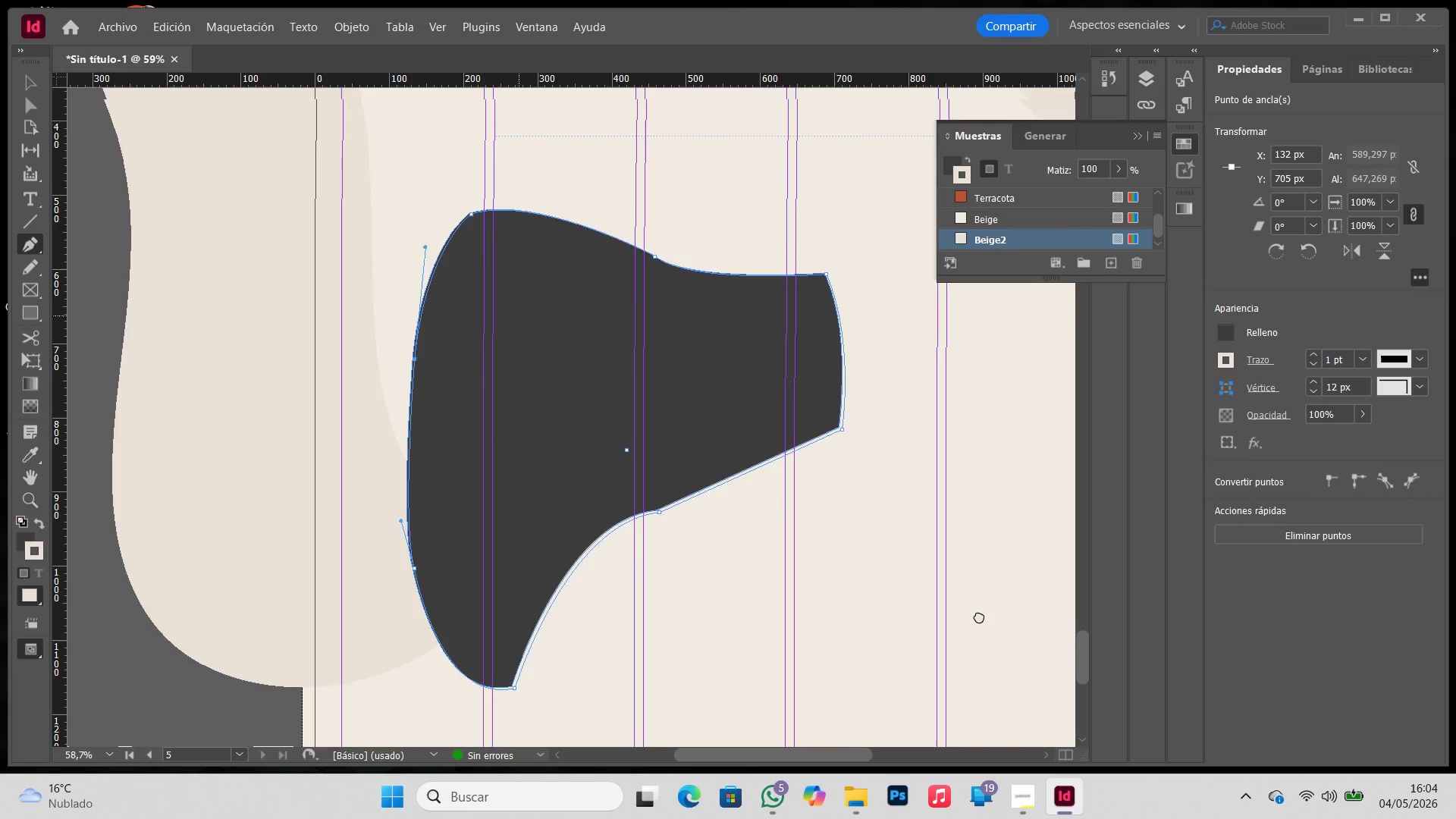 
left_click_drag(start_coordinate=[505, 356], to_coordinate=[891, 636])
 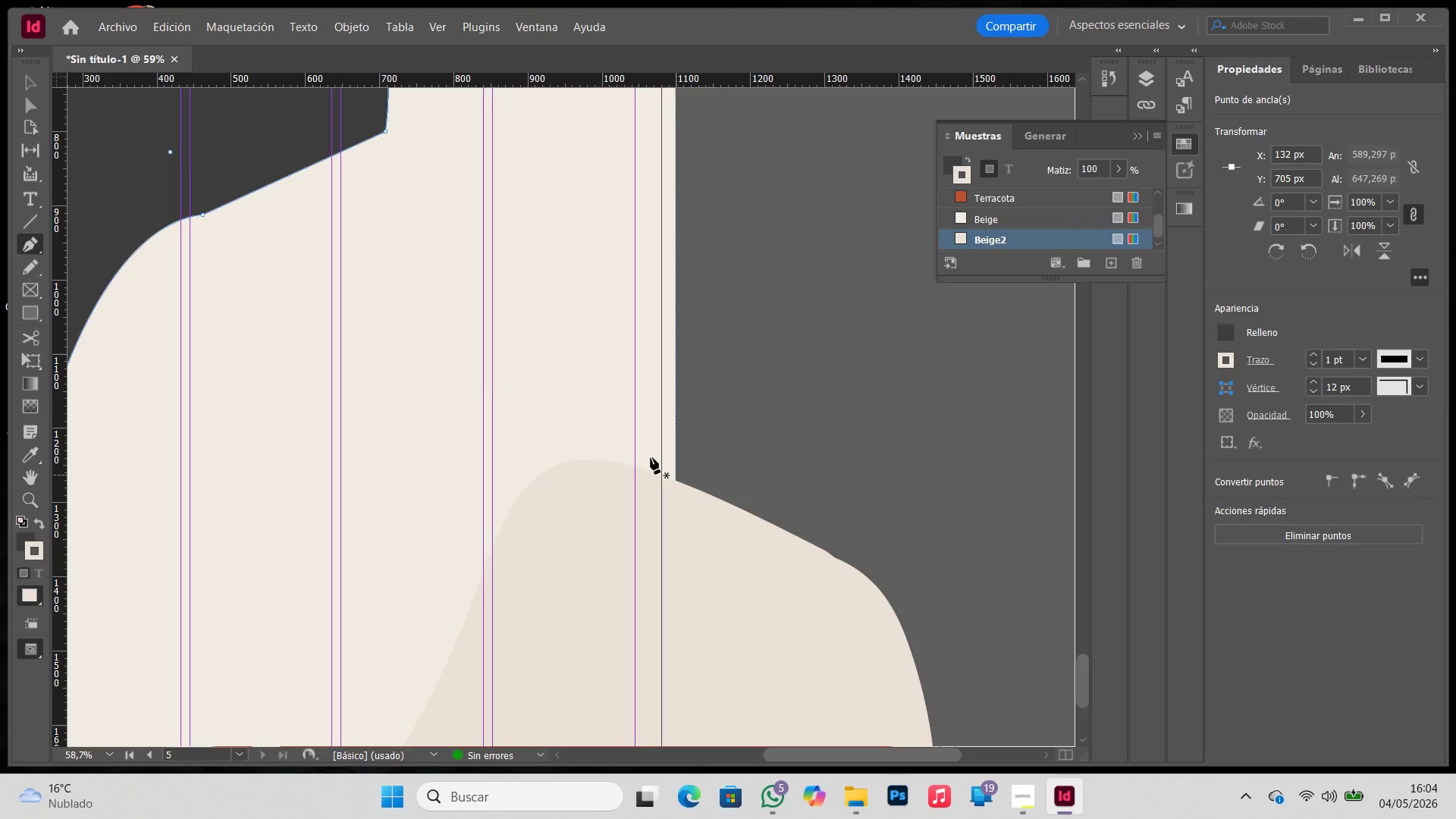 
hold_key(key=Space, duration=0.62)
 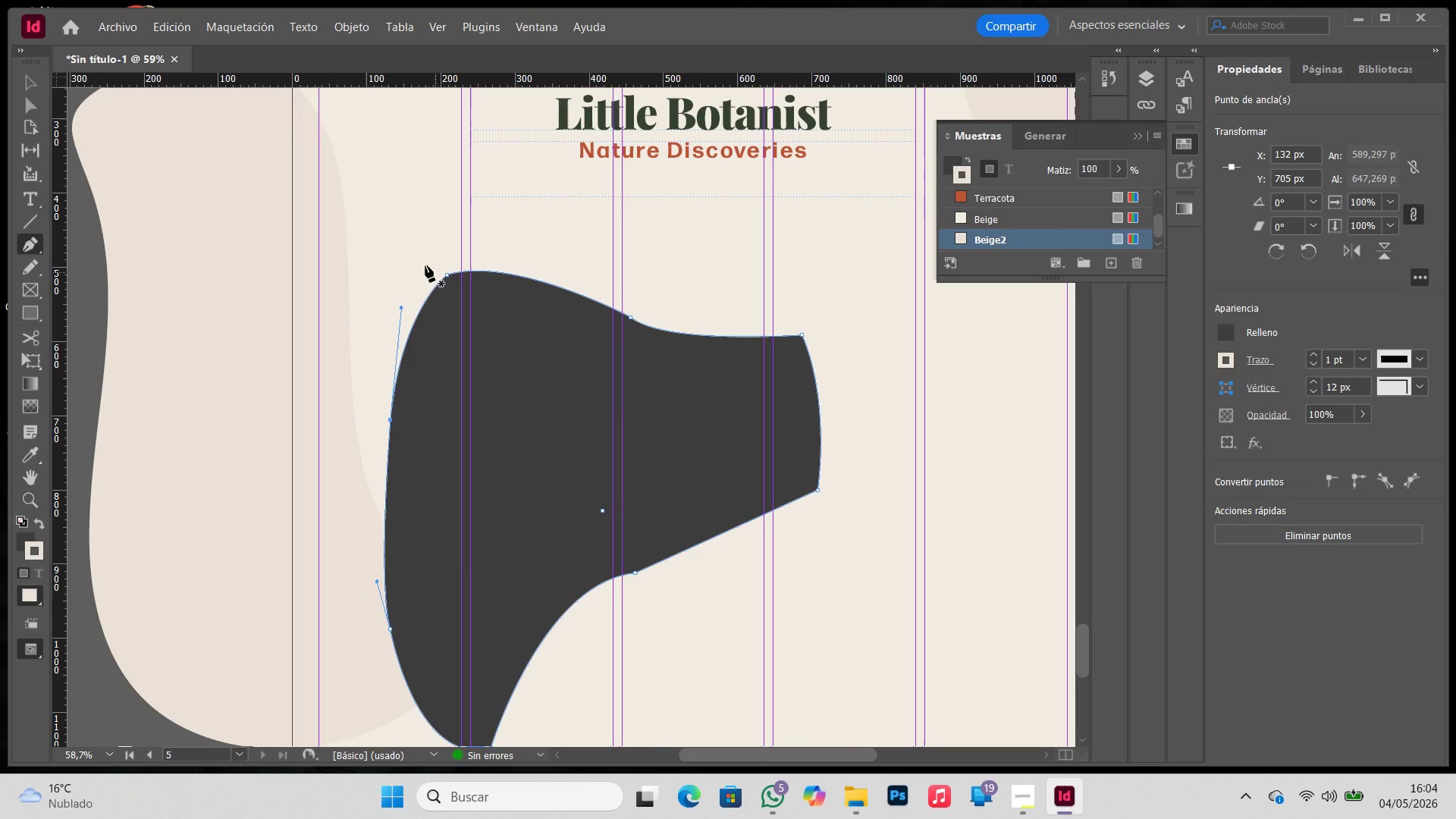 
left_click_drag(start_coordinate=[521, 318], to_coordinate=[953, 676])
 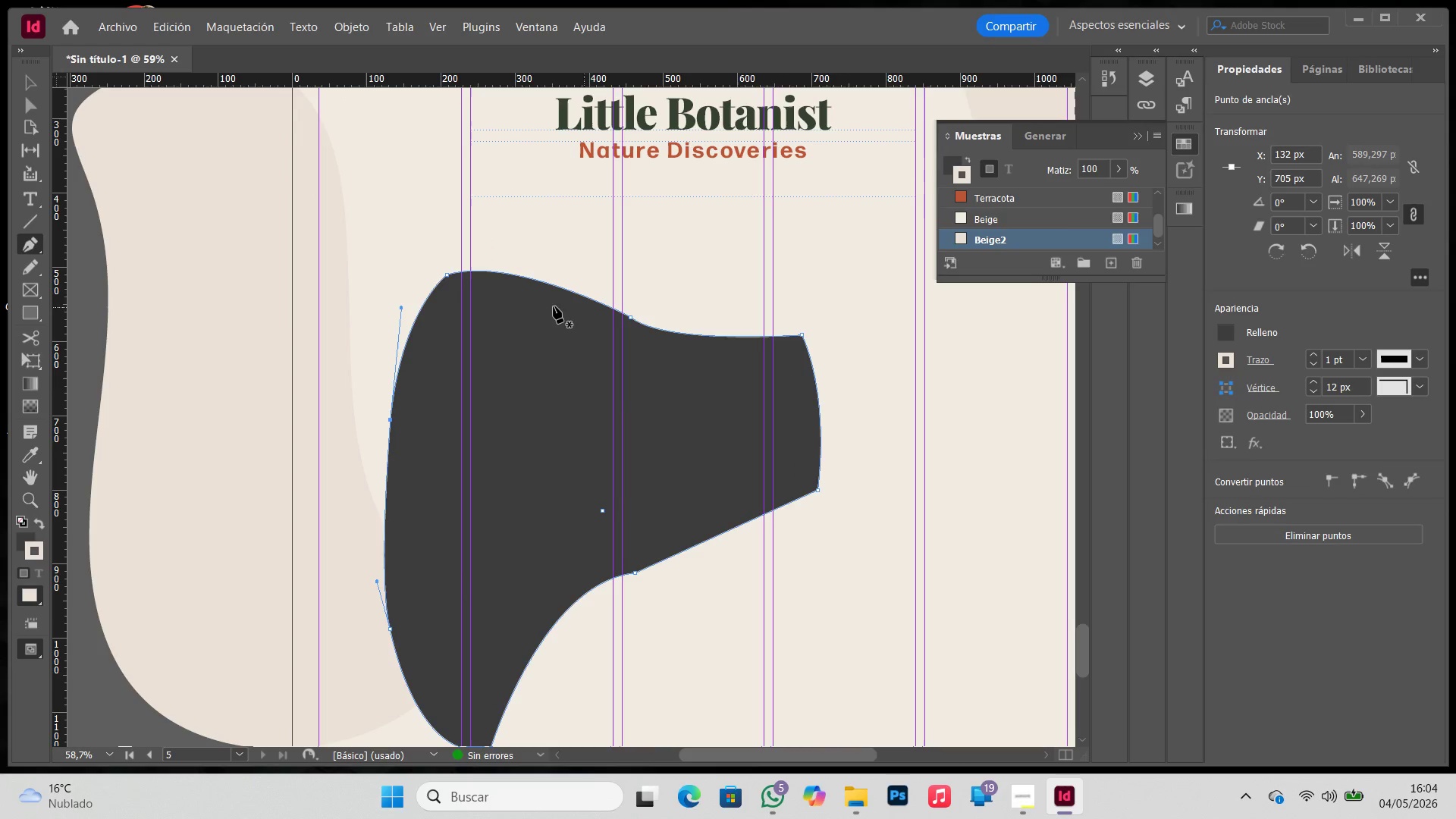 
type(qa)
 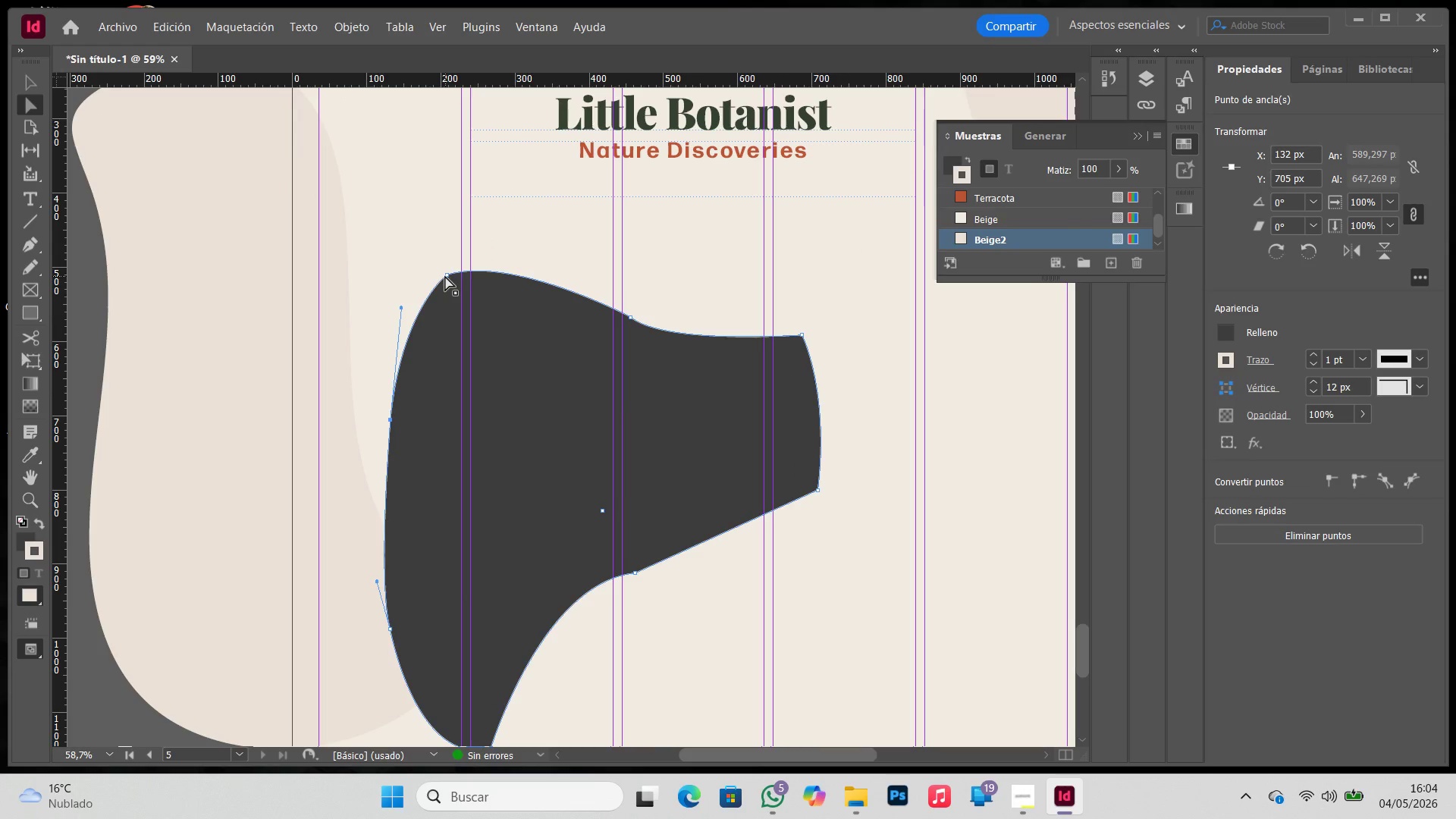 
left_click([445, 276])
 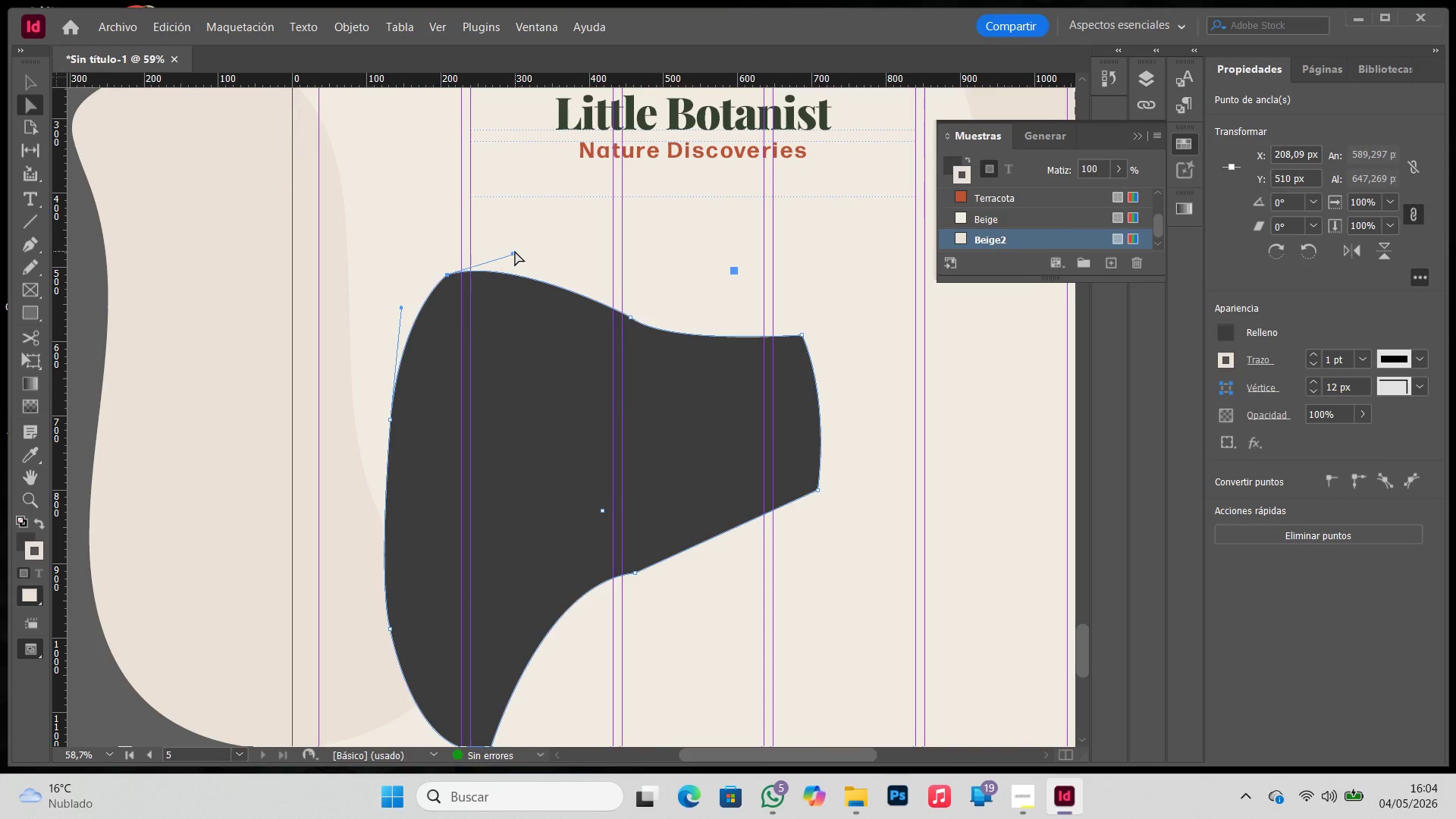 
left_click_drag(start_coordinate=[515, 252], to_coordinate=[522, 234])
 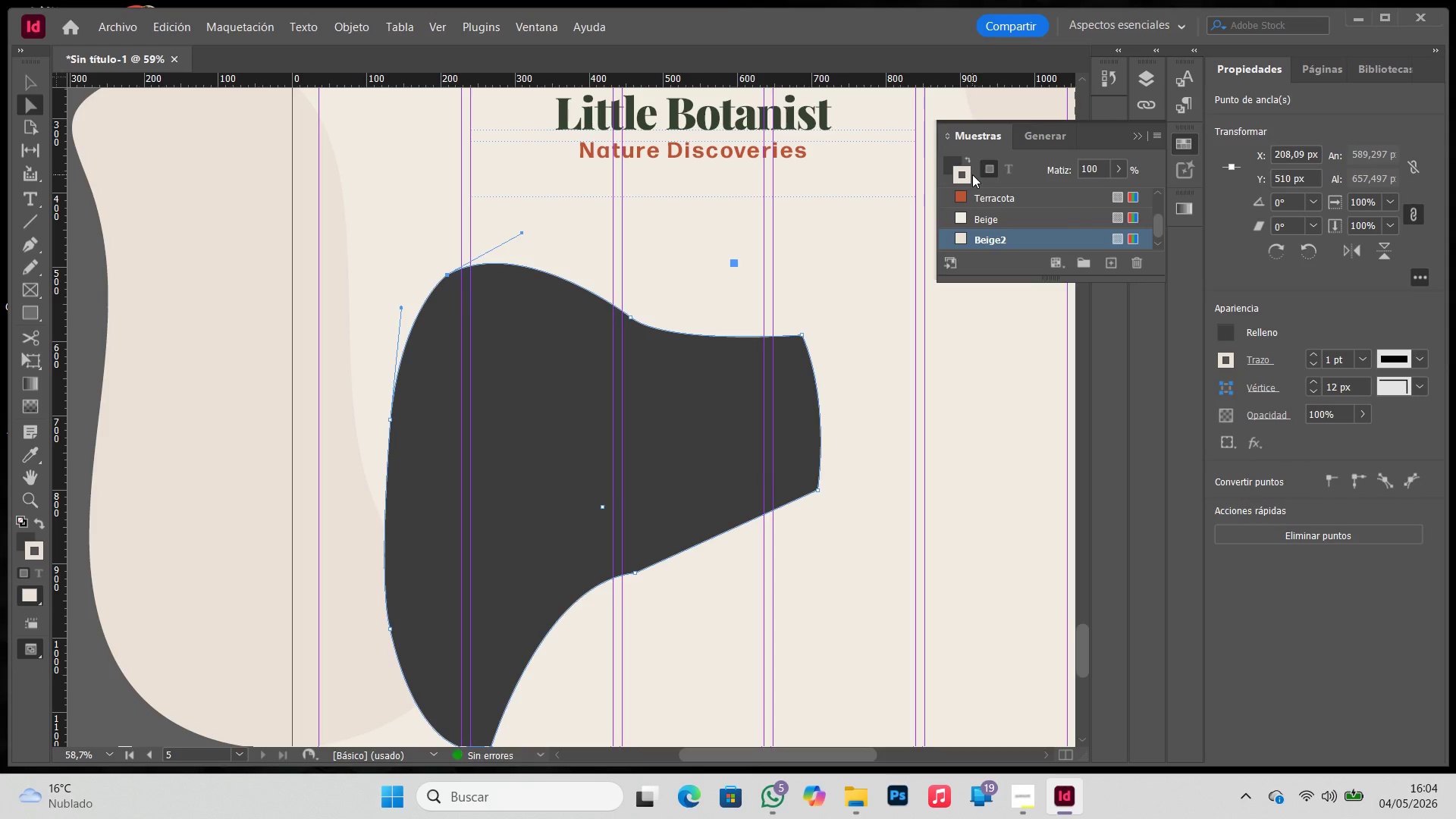 
left_click([970, 177])
 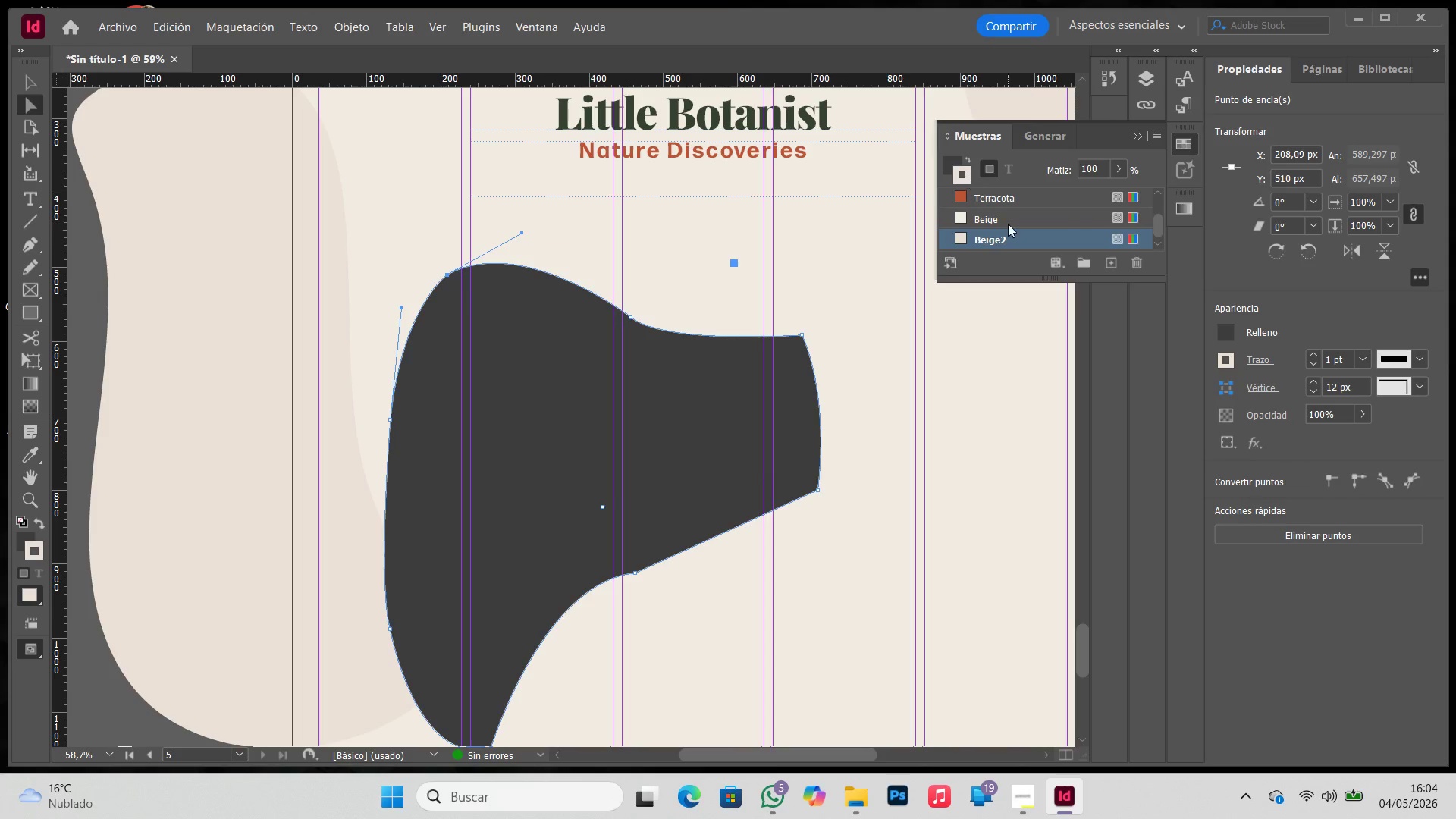 
left_click([1009, 202])
 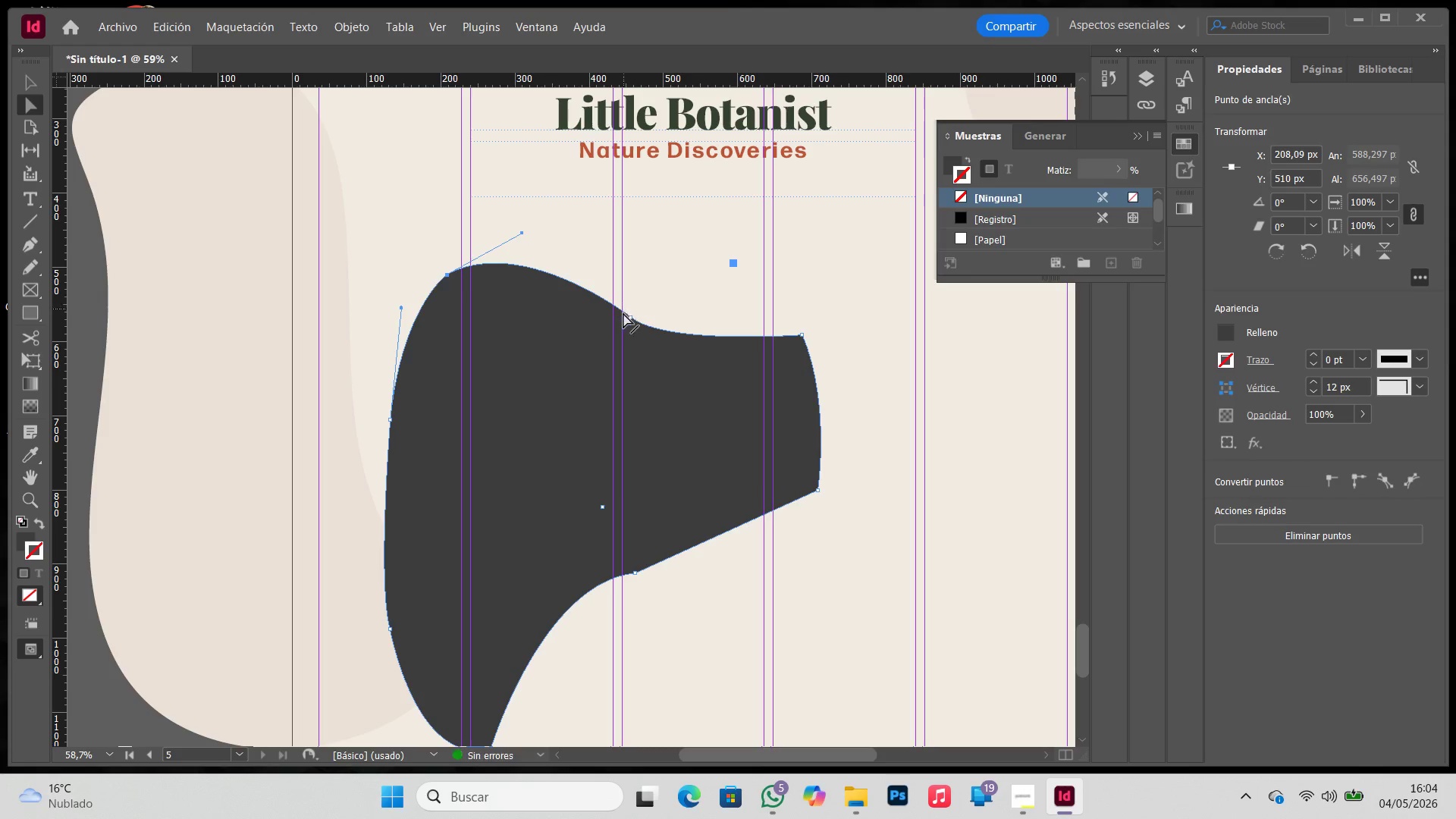 
scroll: coordinate [1009, 224], scroll_direction: up, amount: 11.0
 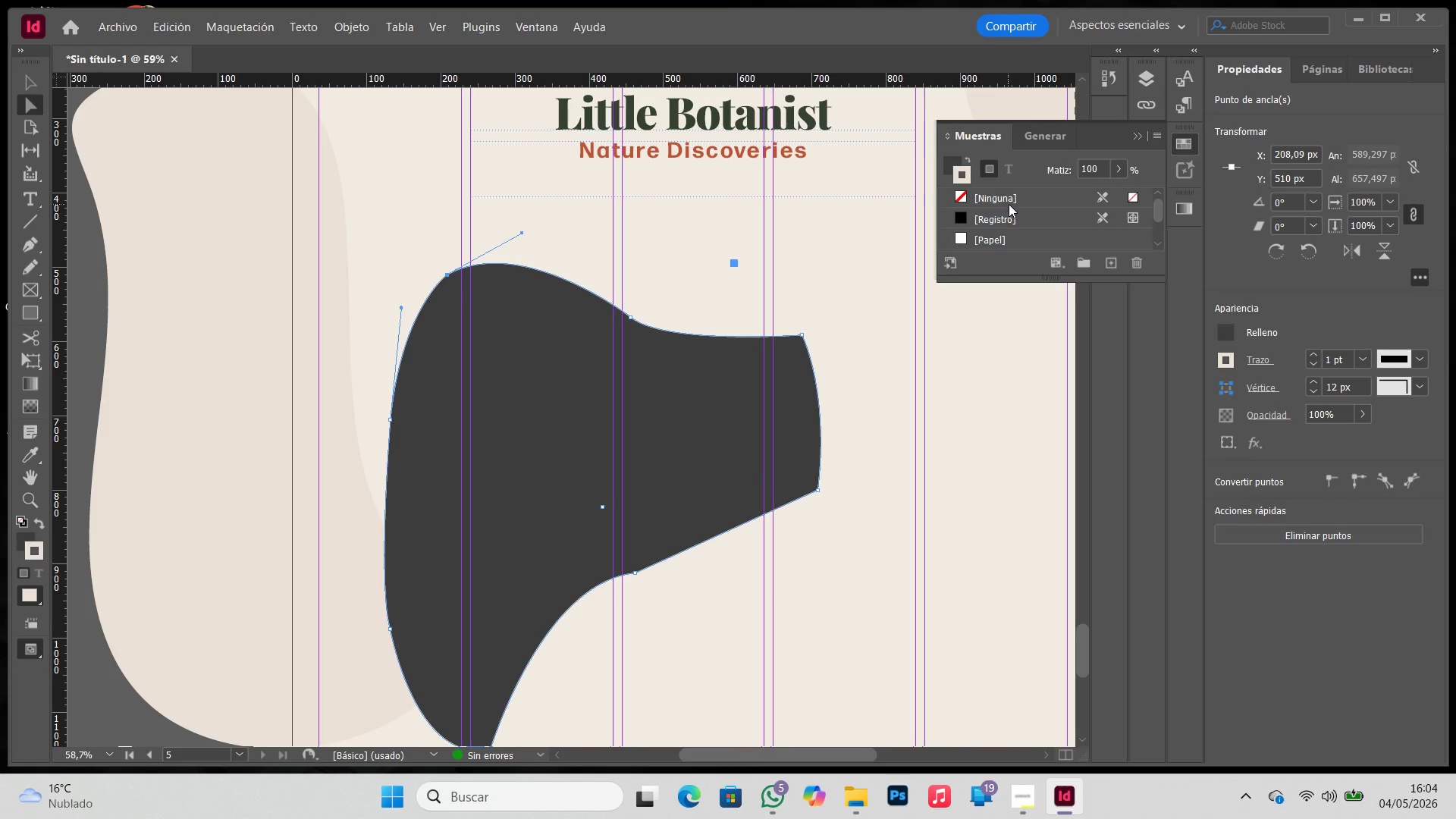 
left_click([629, 316])
 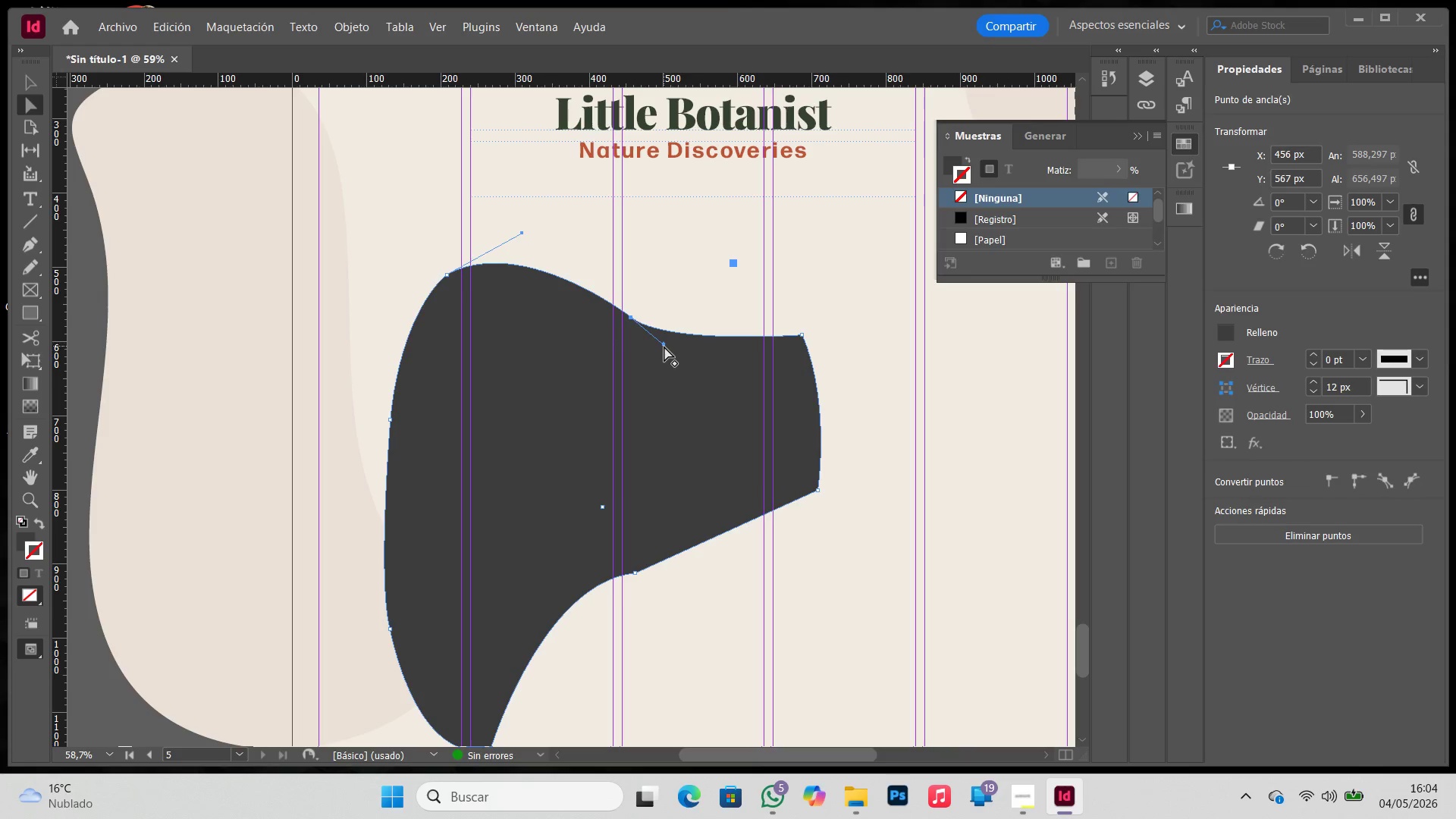 
left_click_drag(start_coordinate=[664, 347], to_coordinate=[687, 356])
 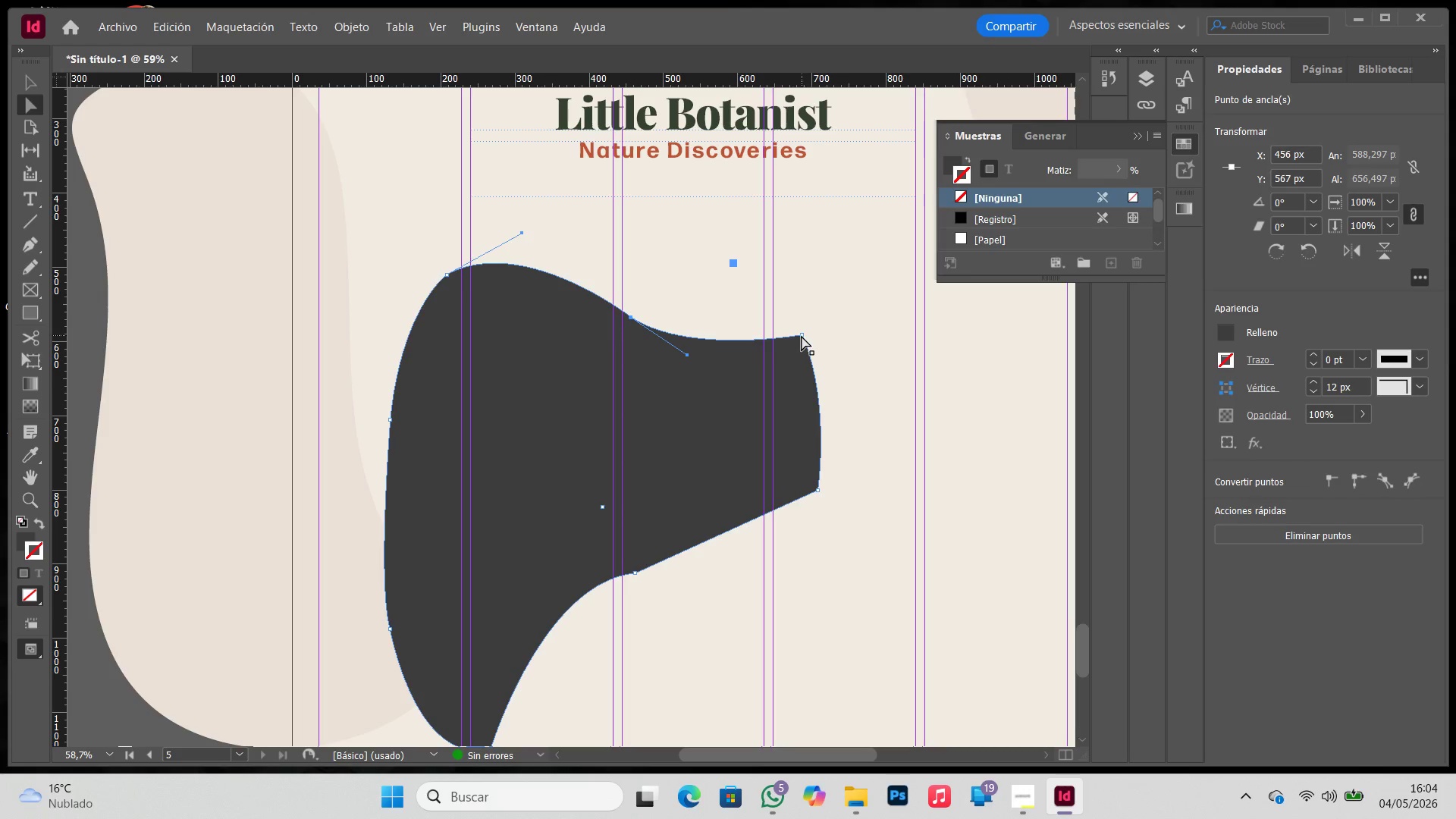 
left_click_drag(start_coordinate=[805, 335], to_coordinate=[798, 369])
 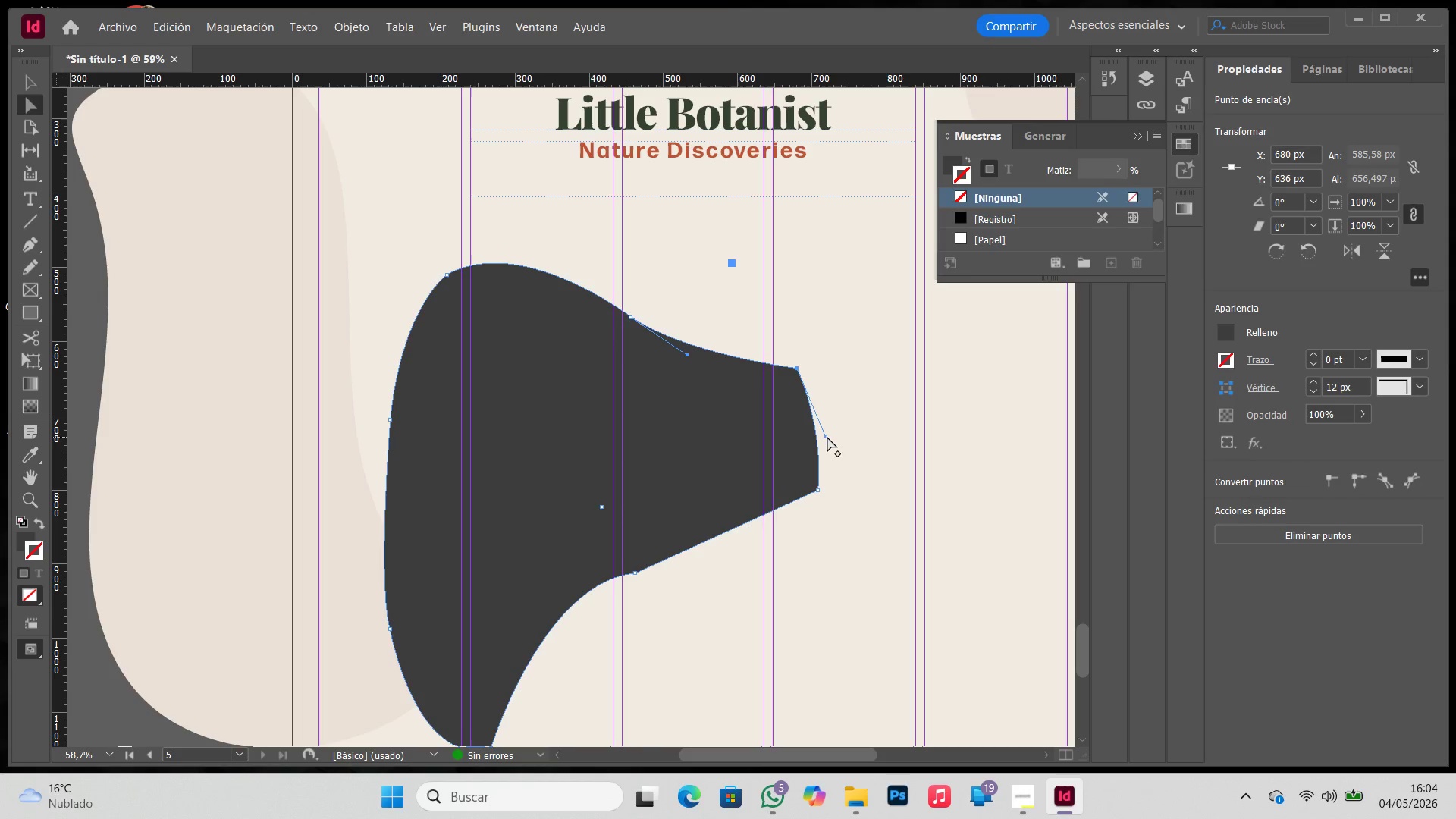 
left_click_drag(start_coordinate=[827, 437], to_coordinate=[869, 368])
 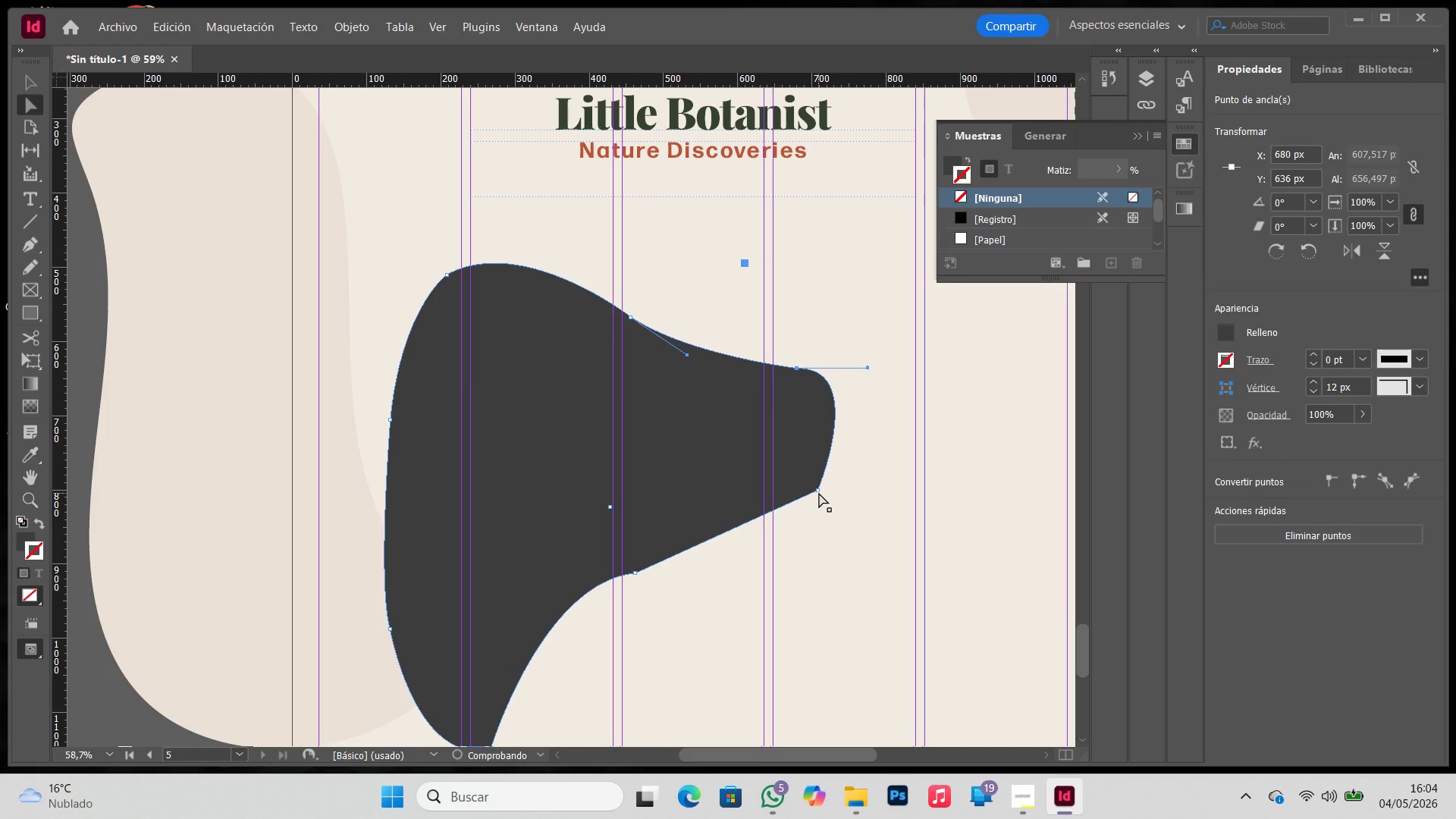 
left_click_drag(start_coordinate=[818, 491], to_coordinate=[773, 478])
 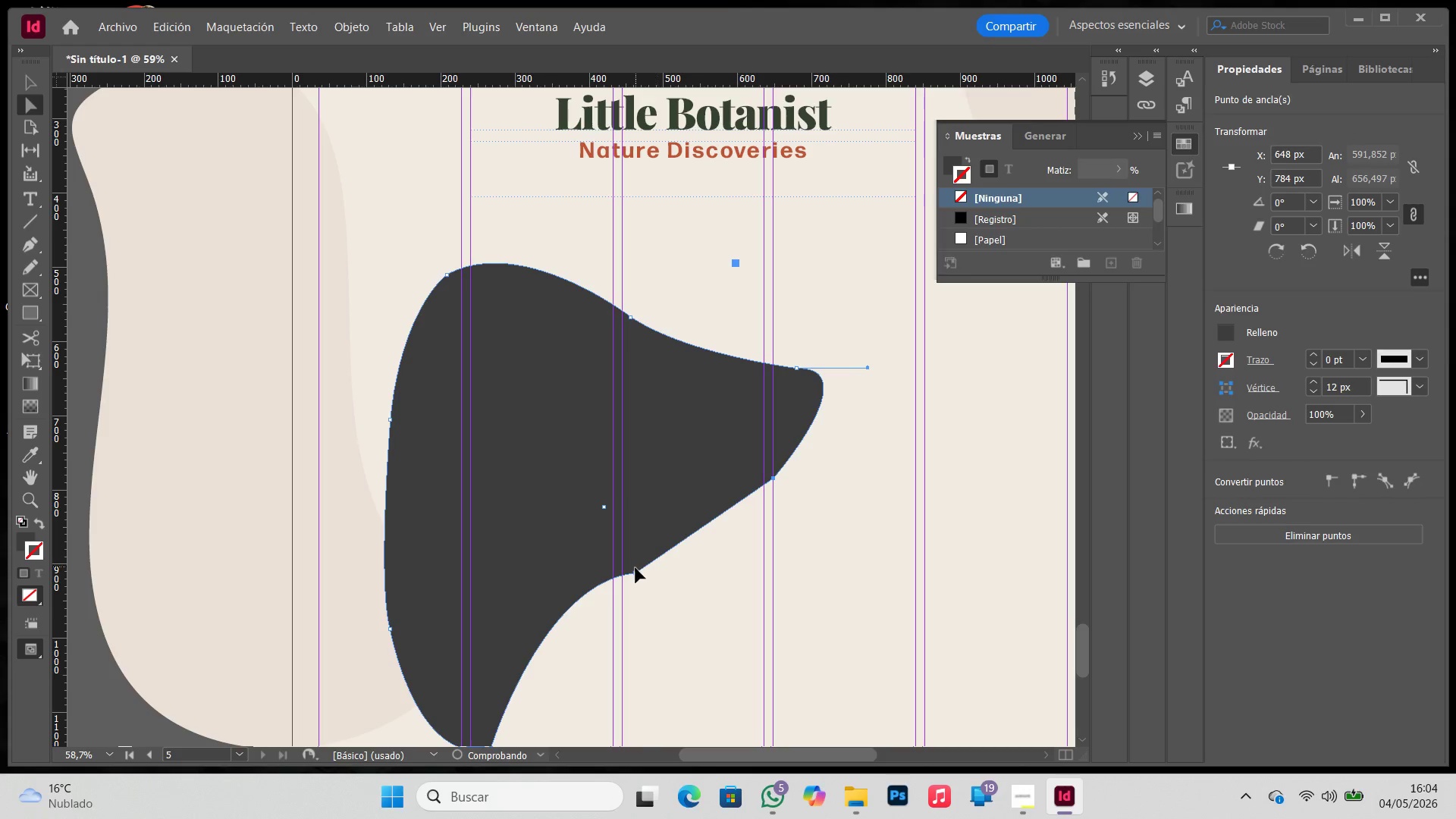 
left_click_drag(start_coordinate=[638, 574], to_coordinate=[678, 559])
 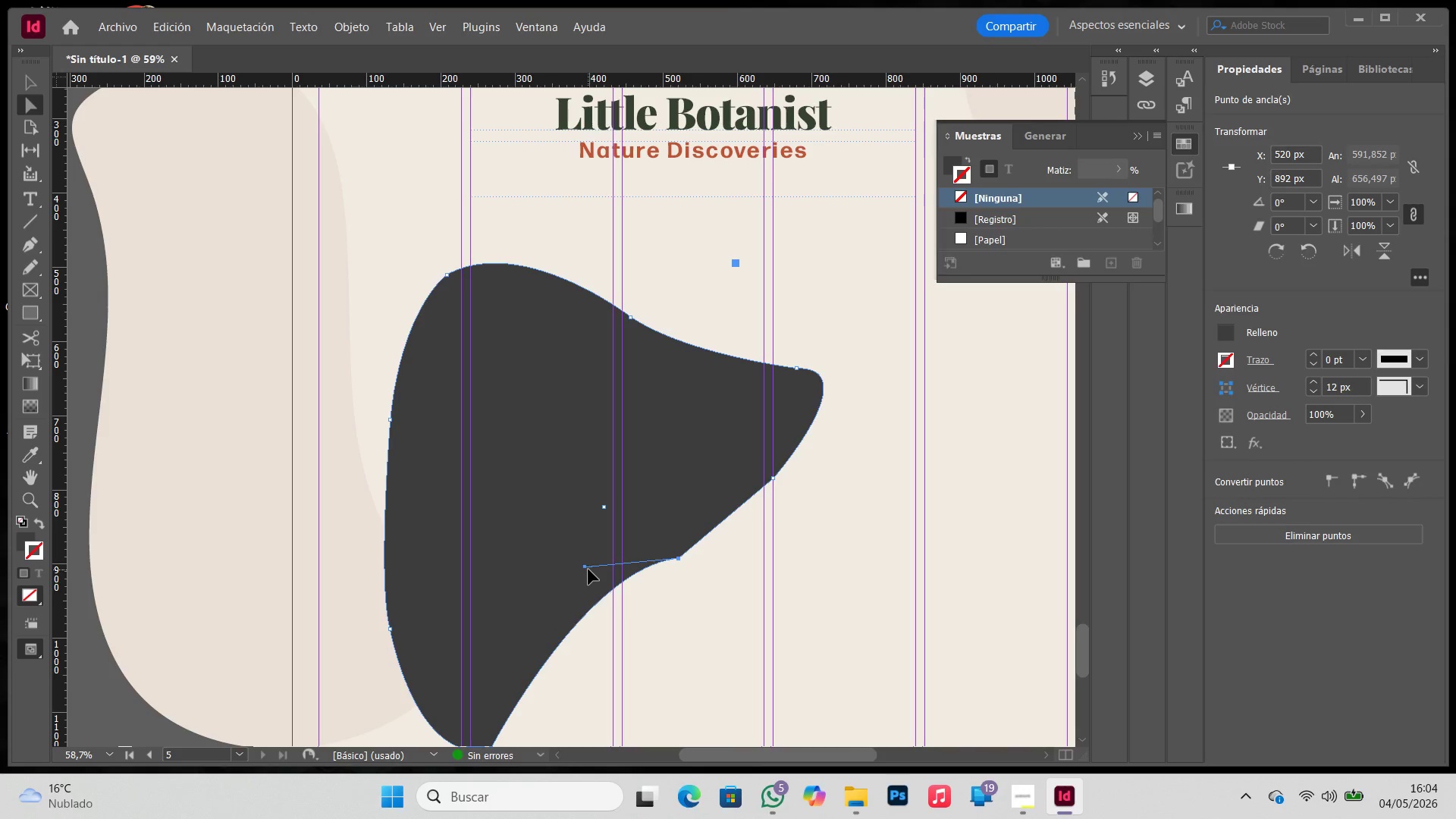 
left_click_drag(start_coordinate=[586, 569], to_coordinate=[582, 647])
 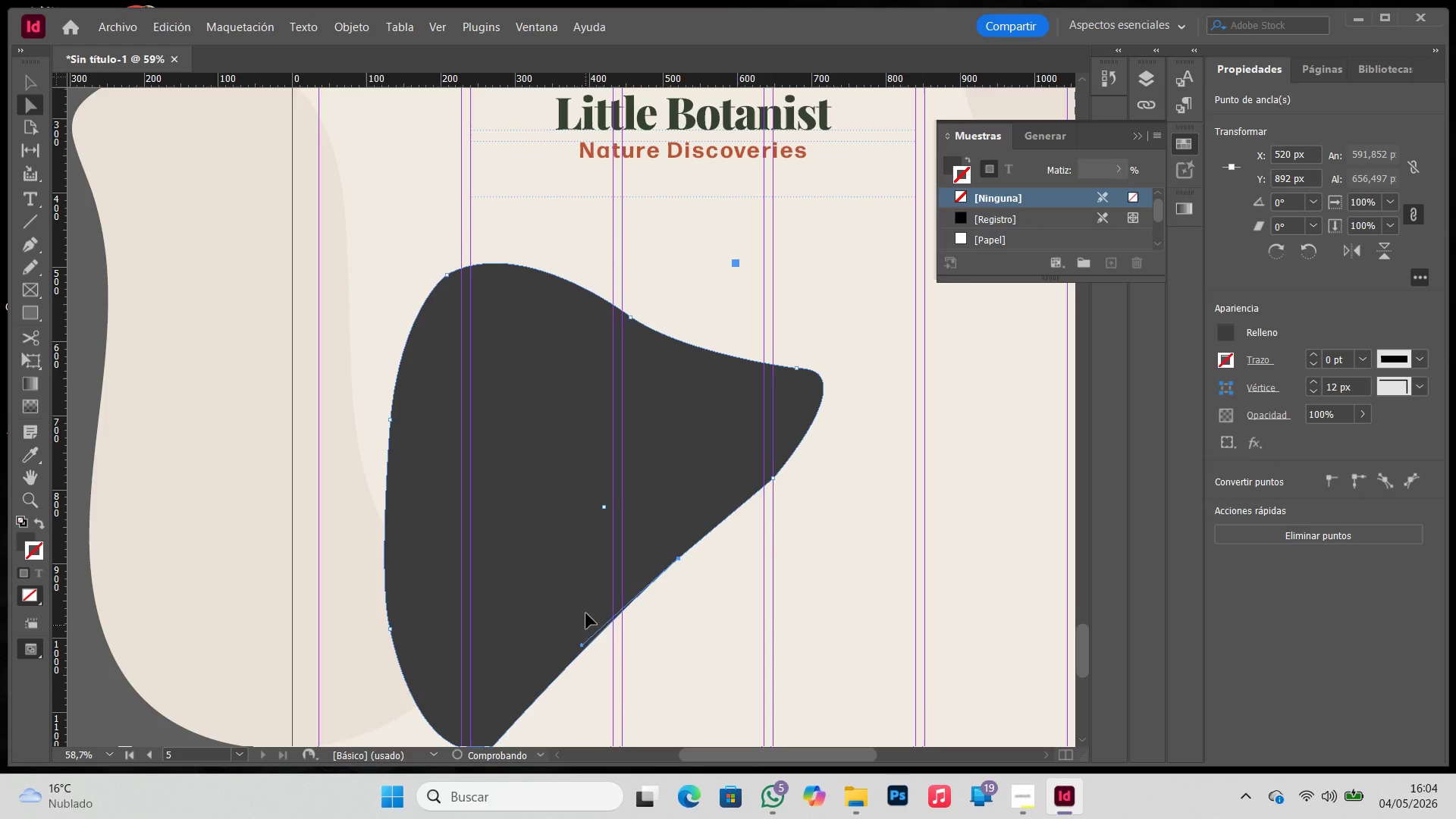 
hold_key(key=Space, duration=0.42)
 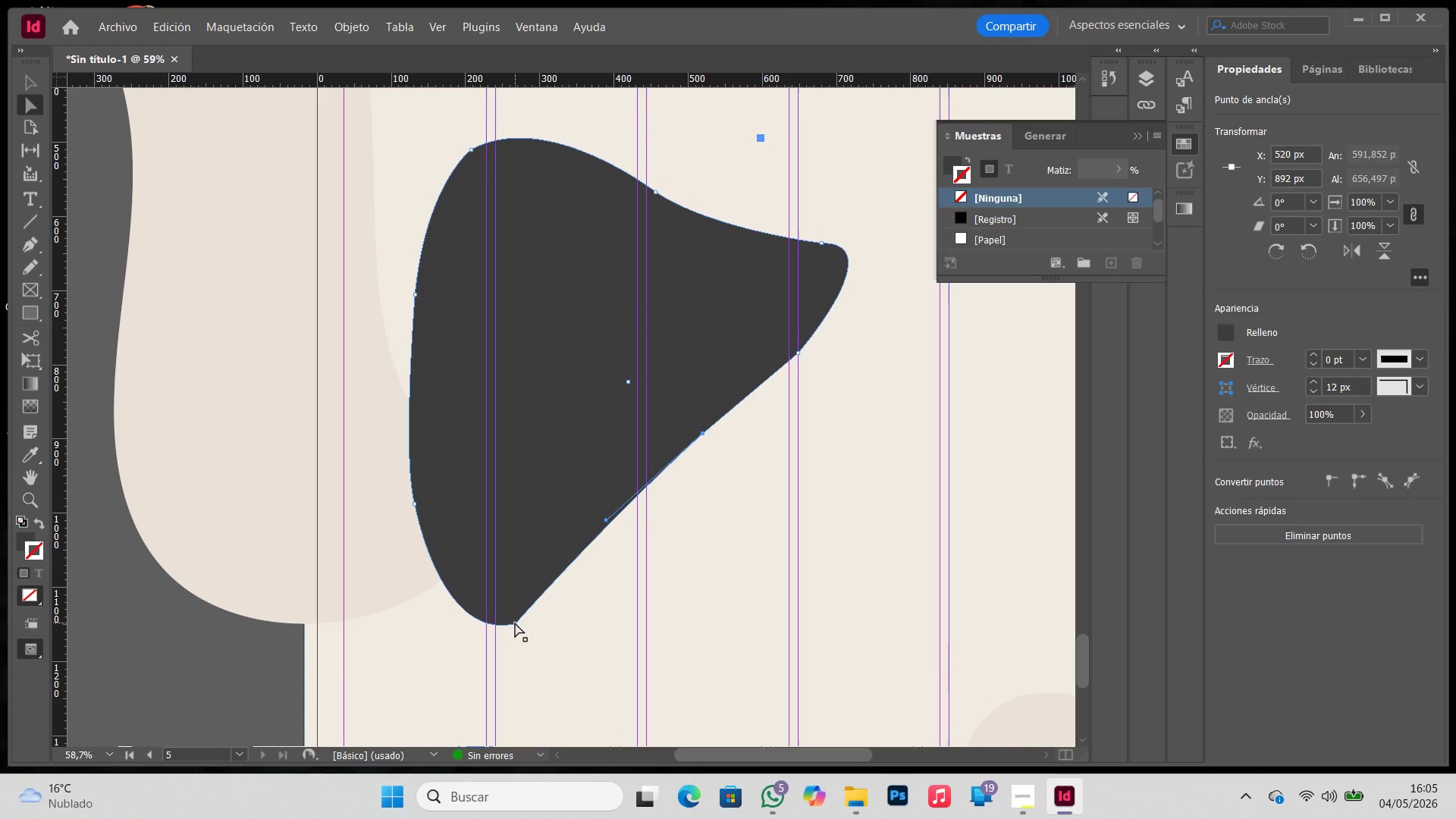 
left_click_drag(start_coordinate=[594, 576], to_coordinate=[620, 451])
 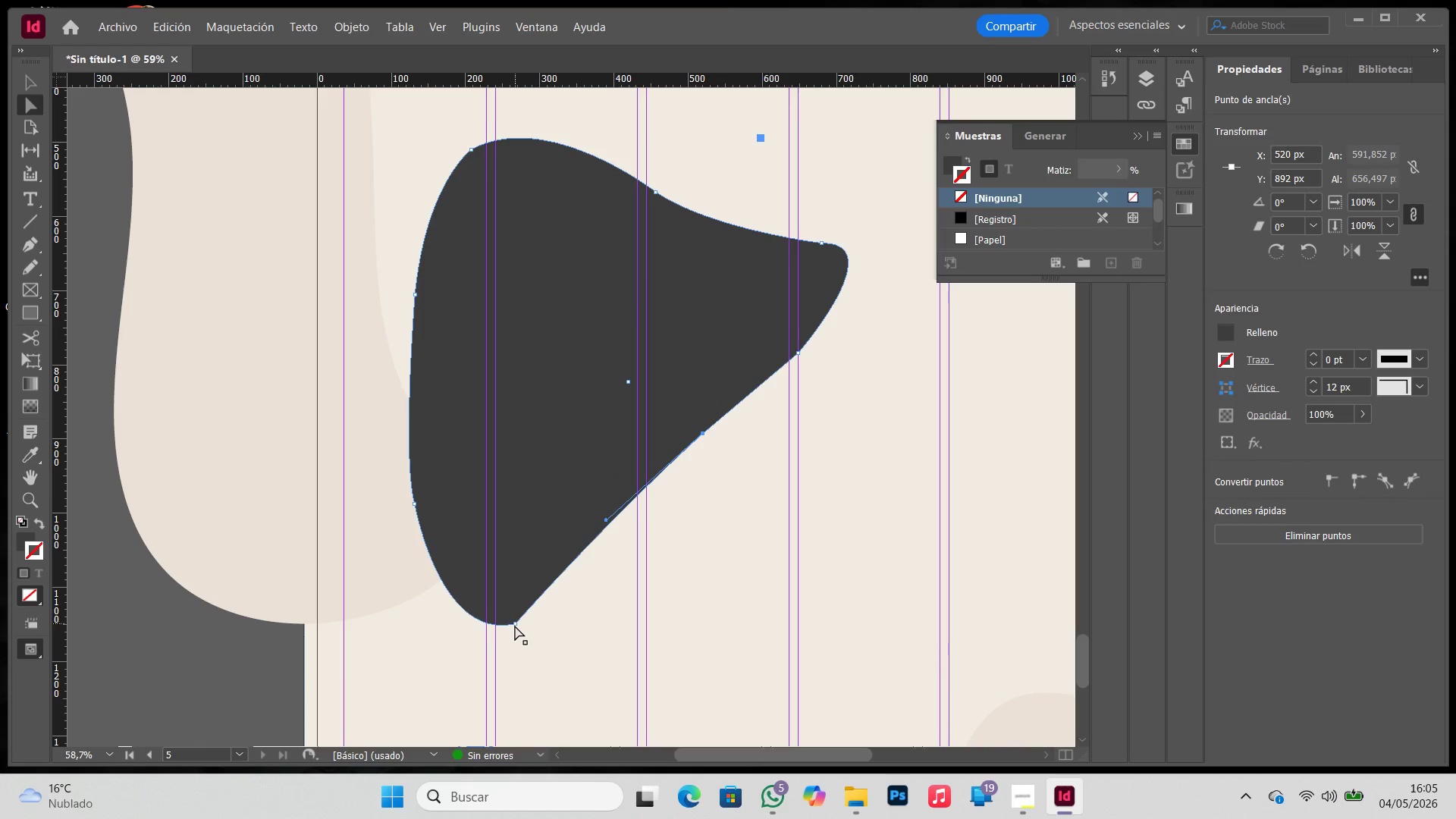 
left_click_drag(start_coordinate=[515, 626], to_coordinate=[514, 610])
 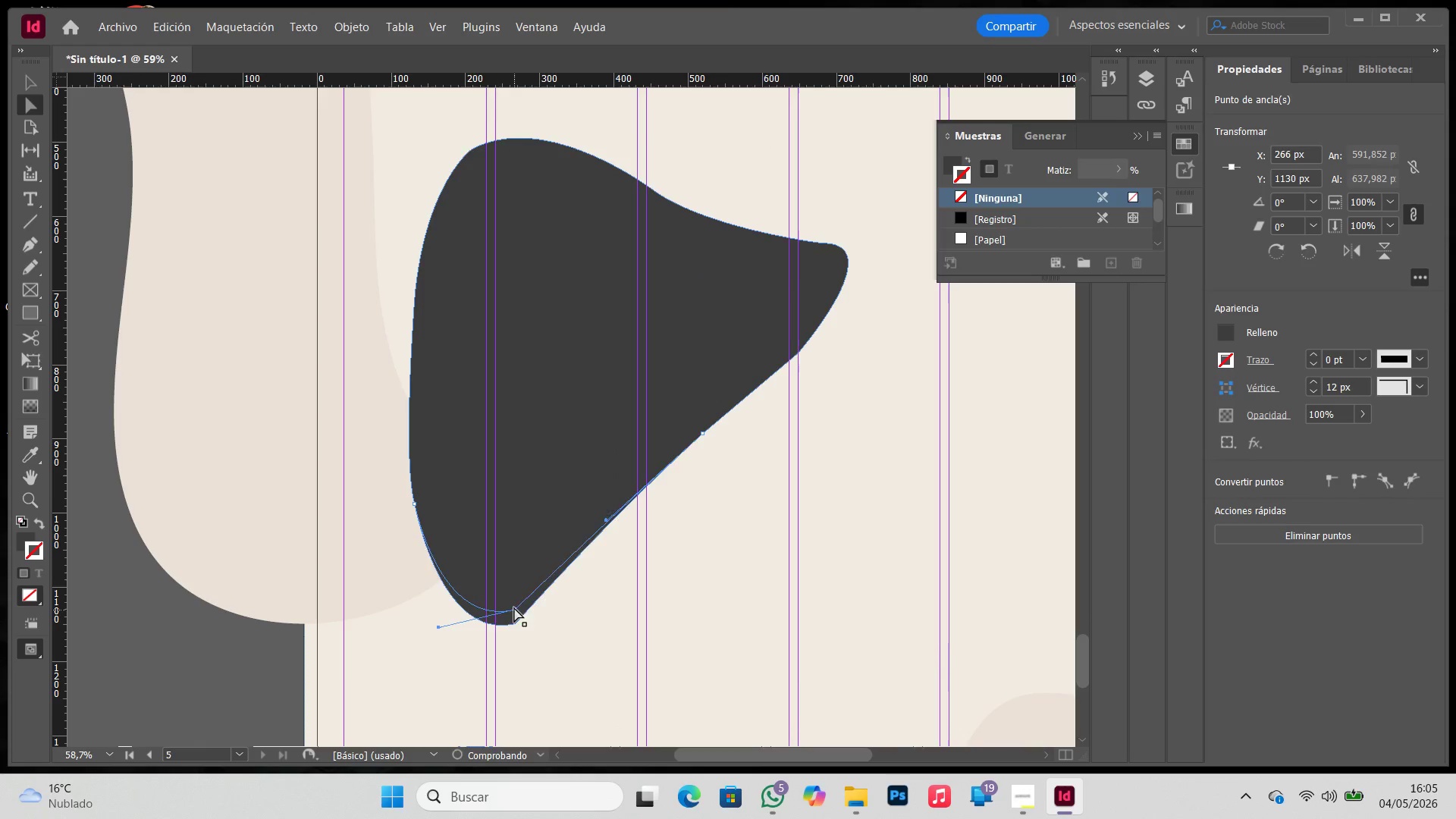 
left_click_drag(start_coordinate=[515, 606], to_coordinate=[516, 598])
 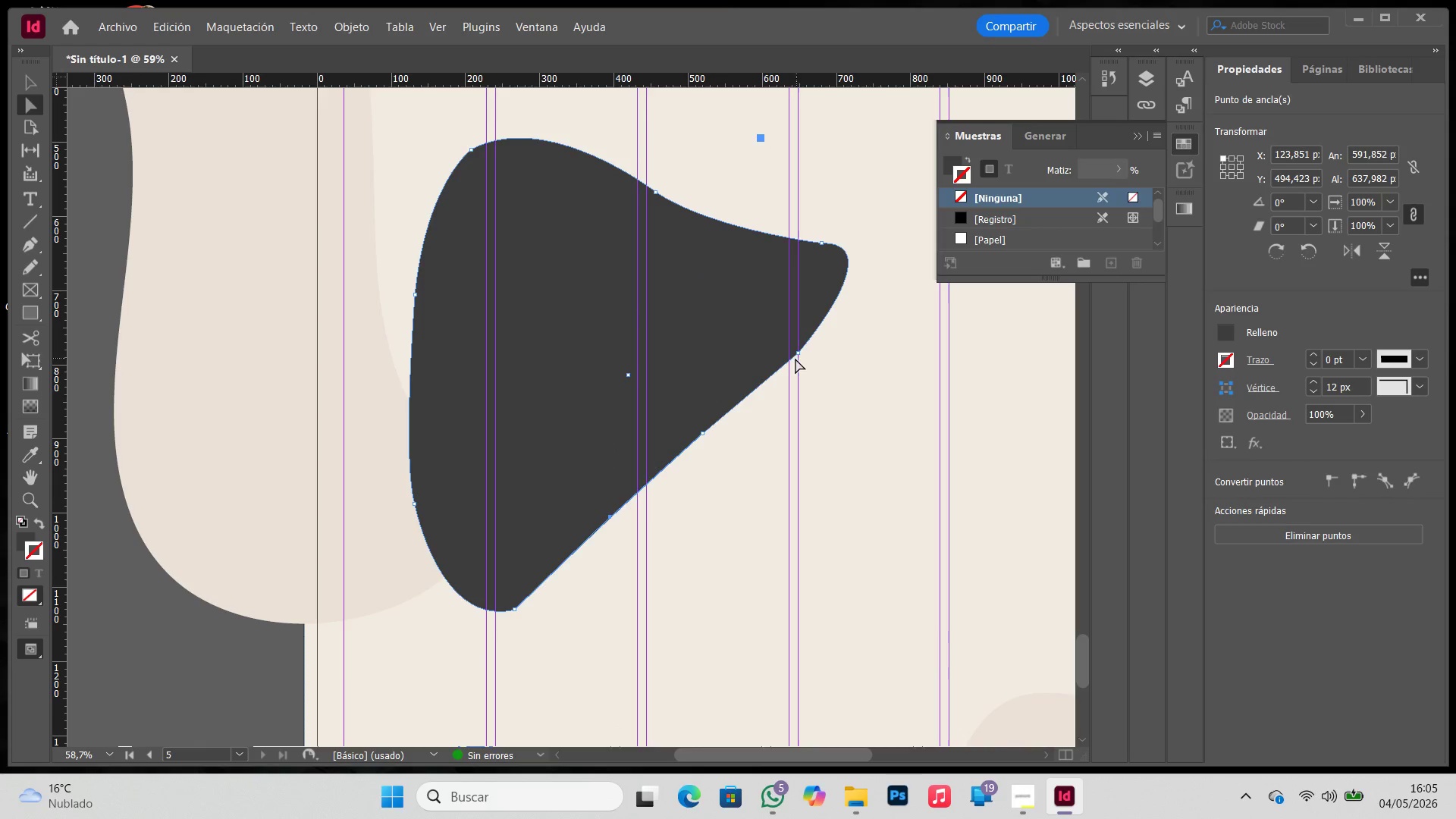 
left_click_drag(start_coordinate=[799, 351], to_coordinate=[802, 363])
 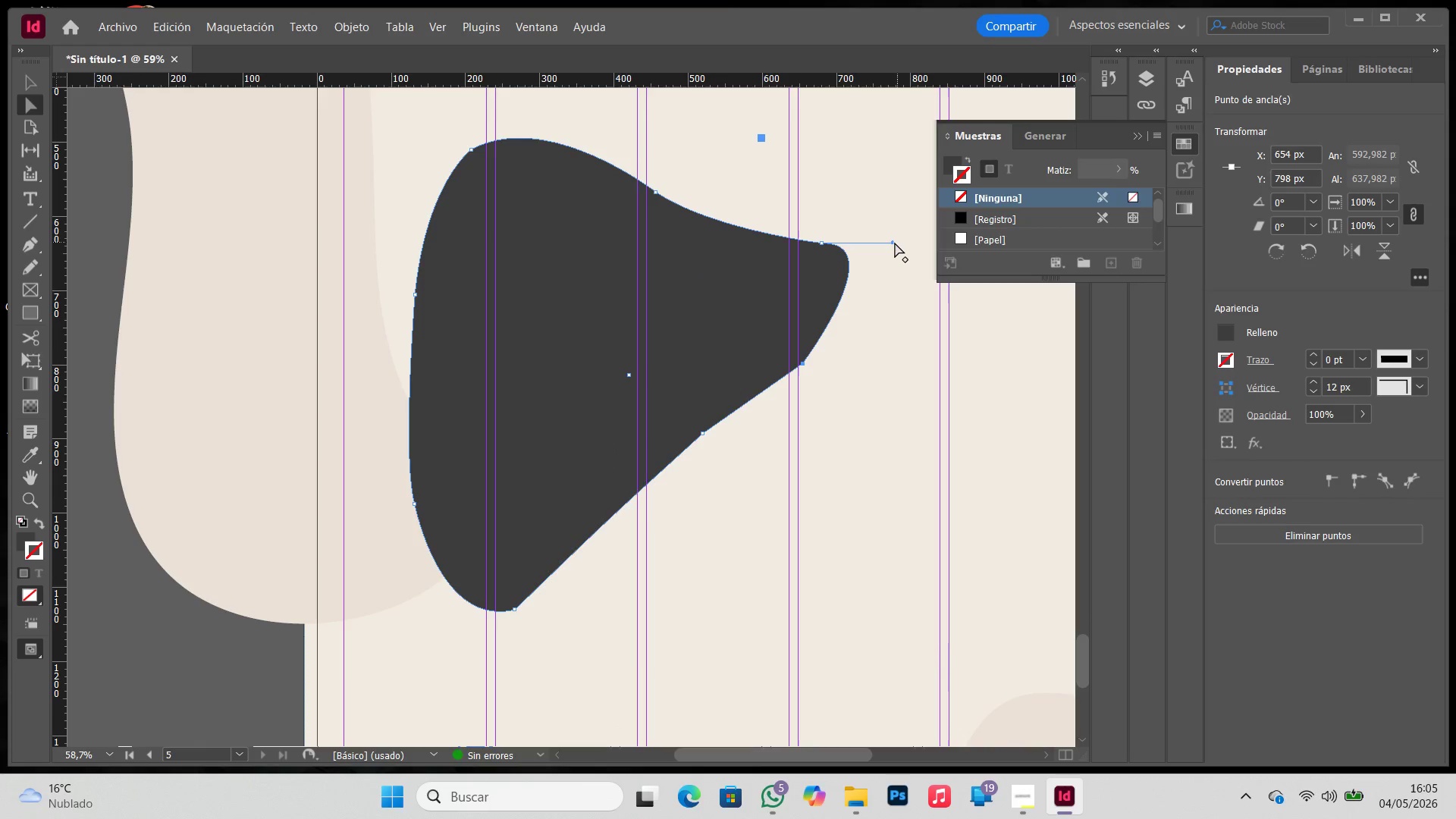 
left_click_drag(start_coordinate=[893, 243], to_coordinate=[899, 257])
 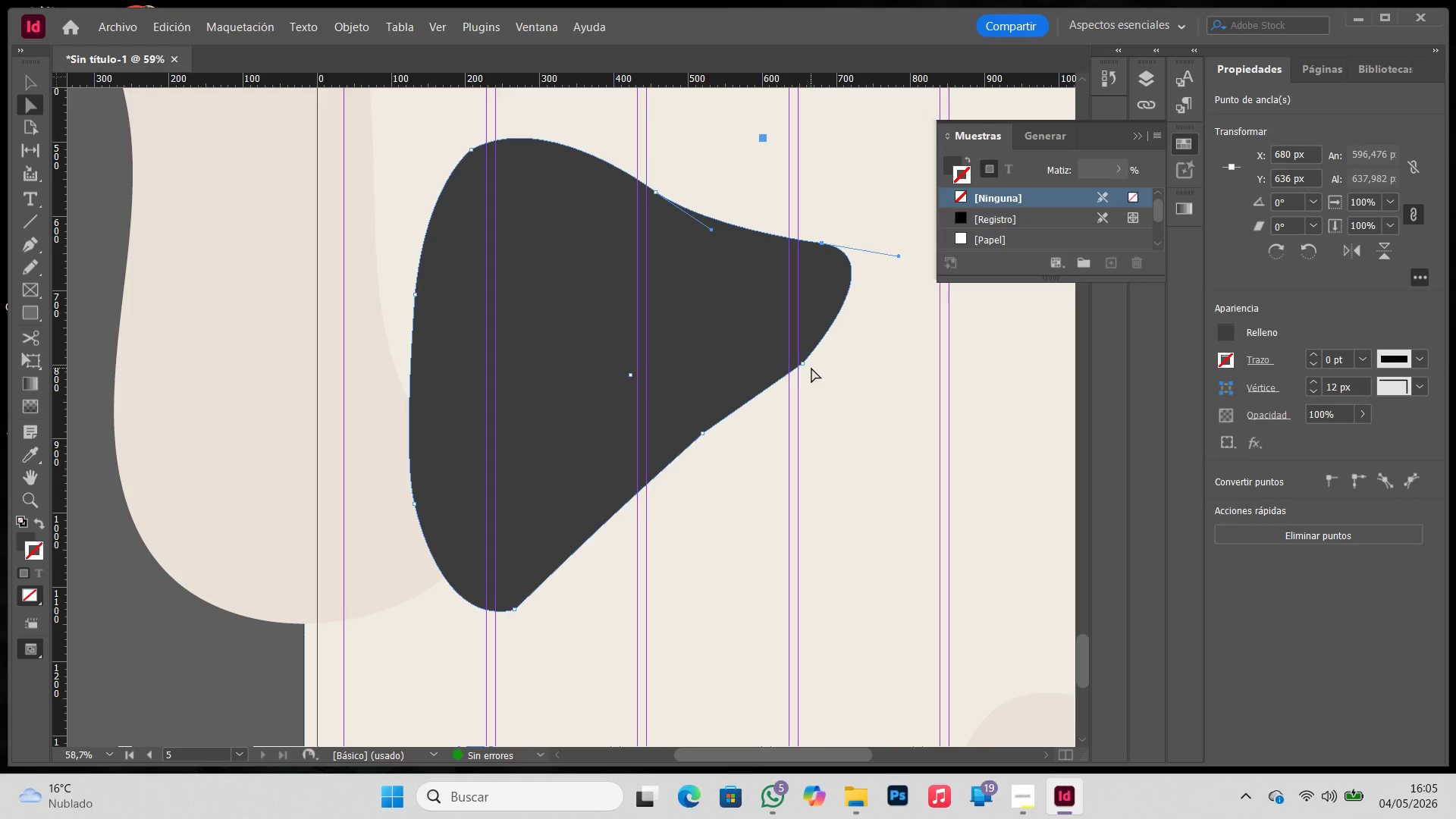 
left_click_drag(start_coordinate=[802, 362], to_coordinate=[843, 332])
 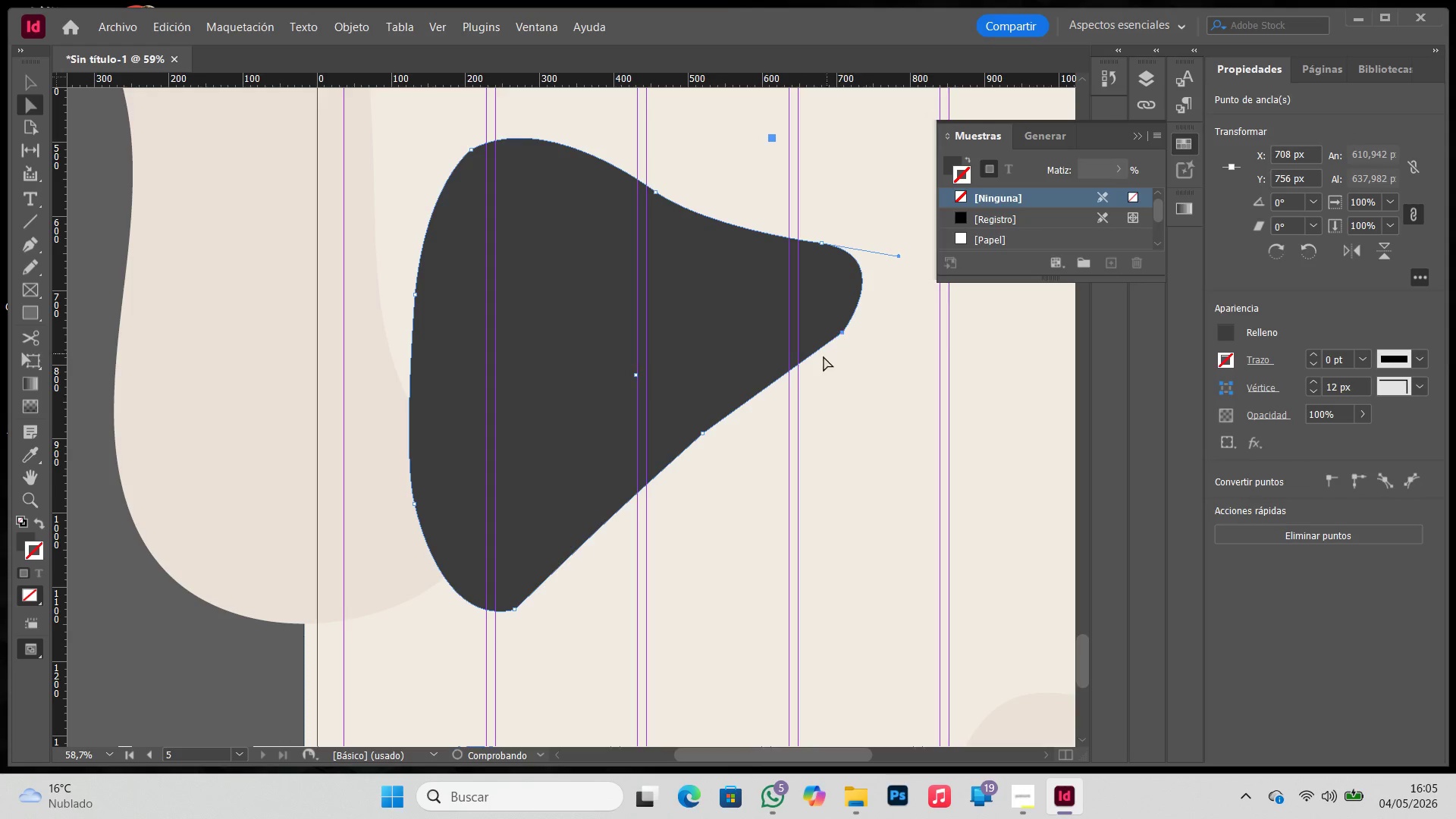 
key(P)
 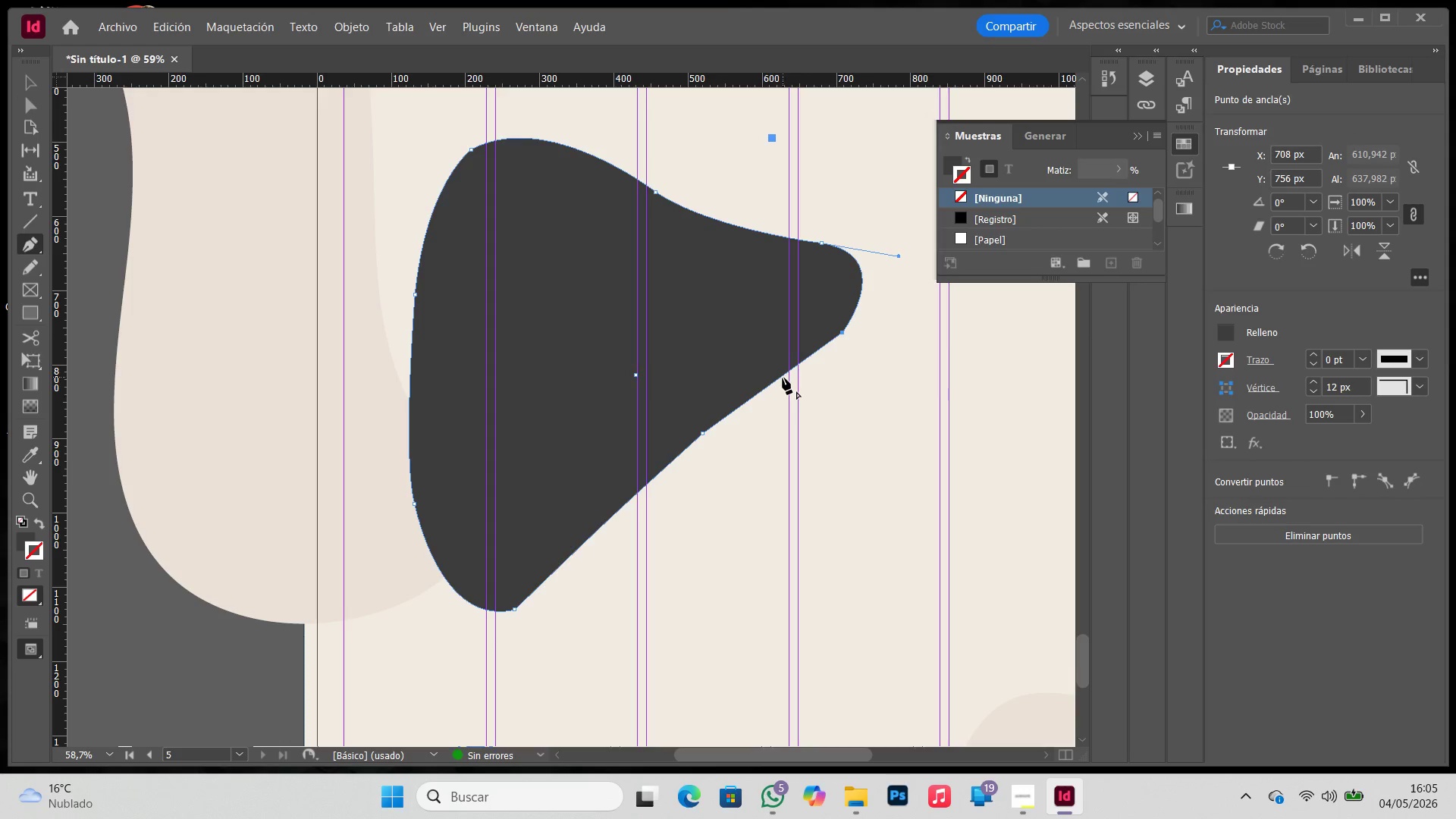 
left_click([783, 378])
 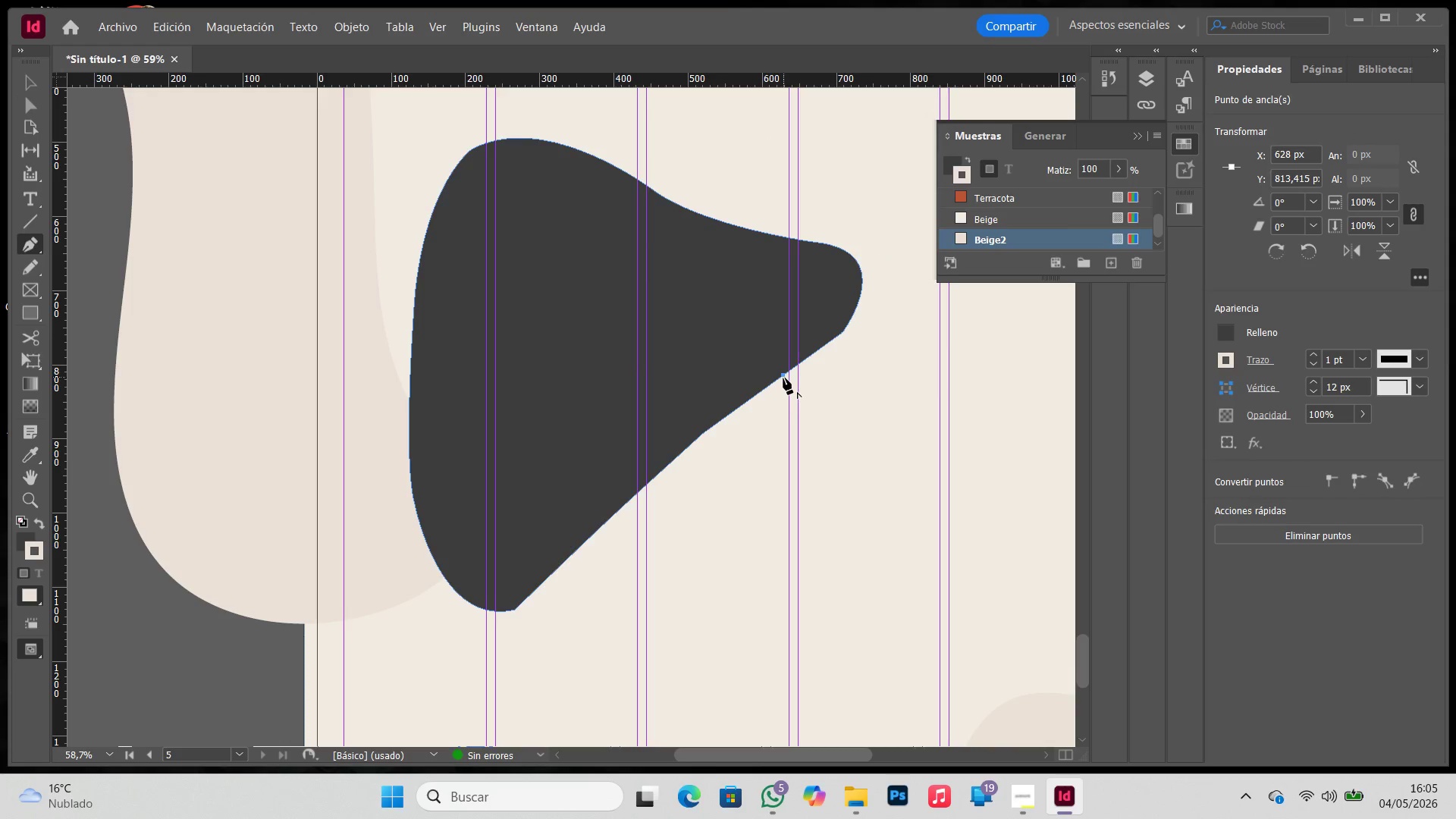 
key(A)
 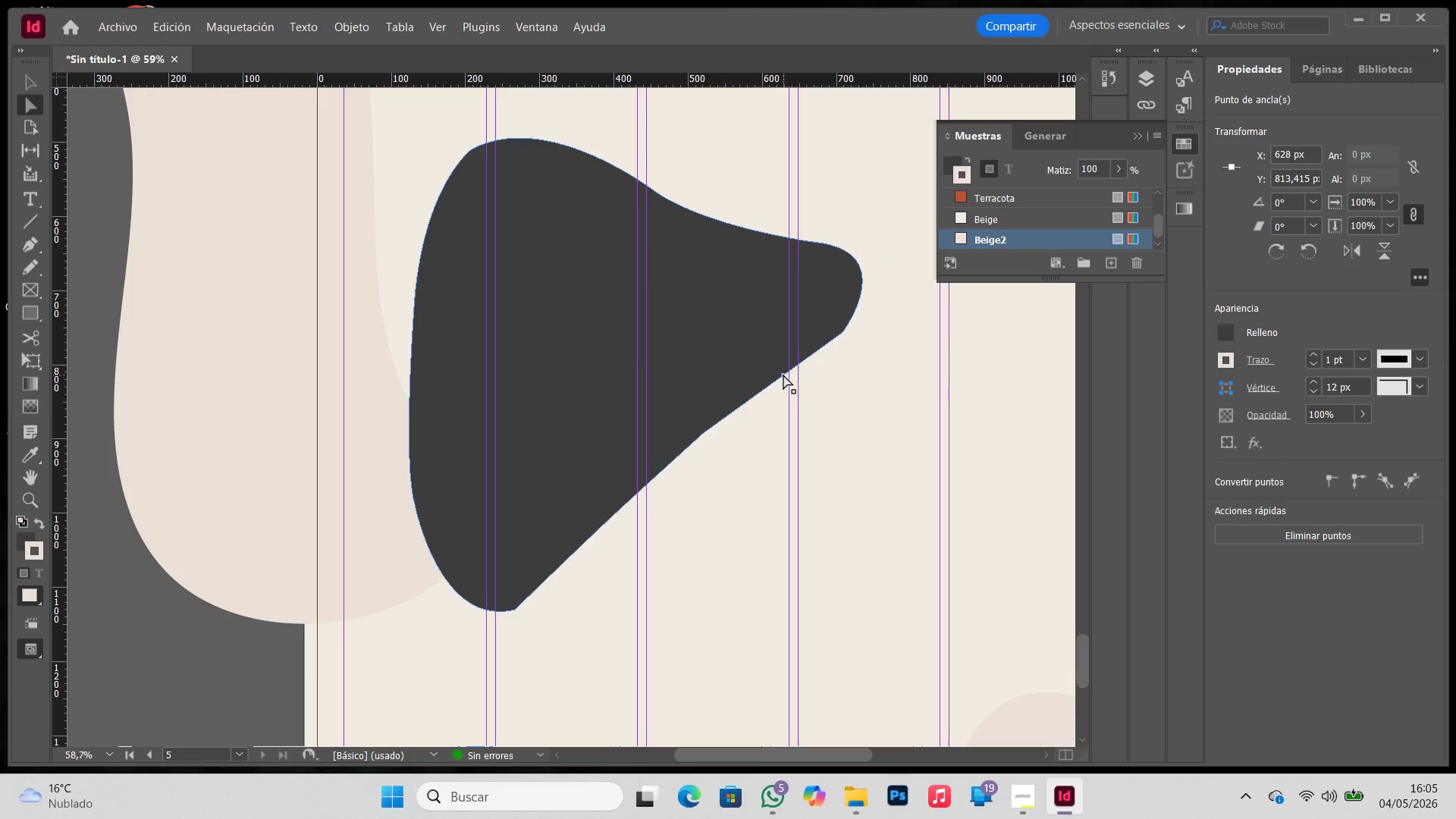 
key(Control+ControlLeft)
 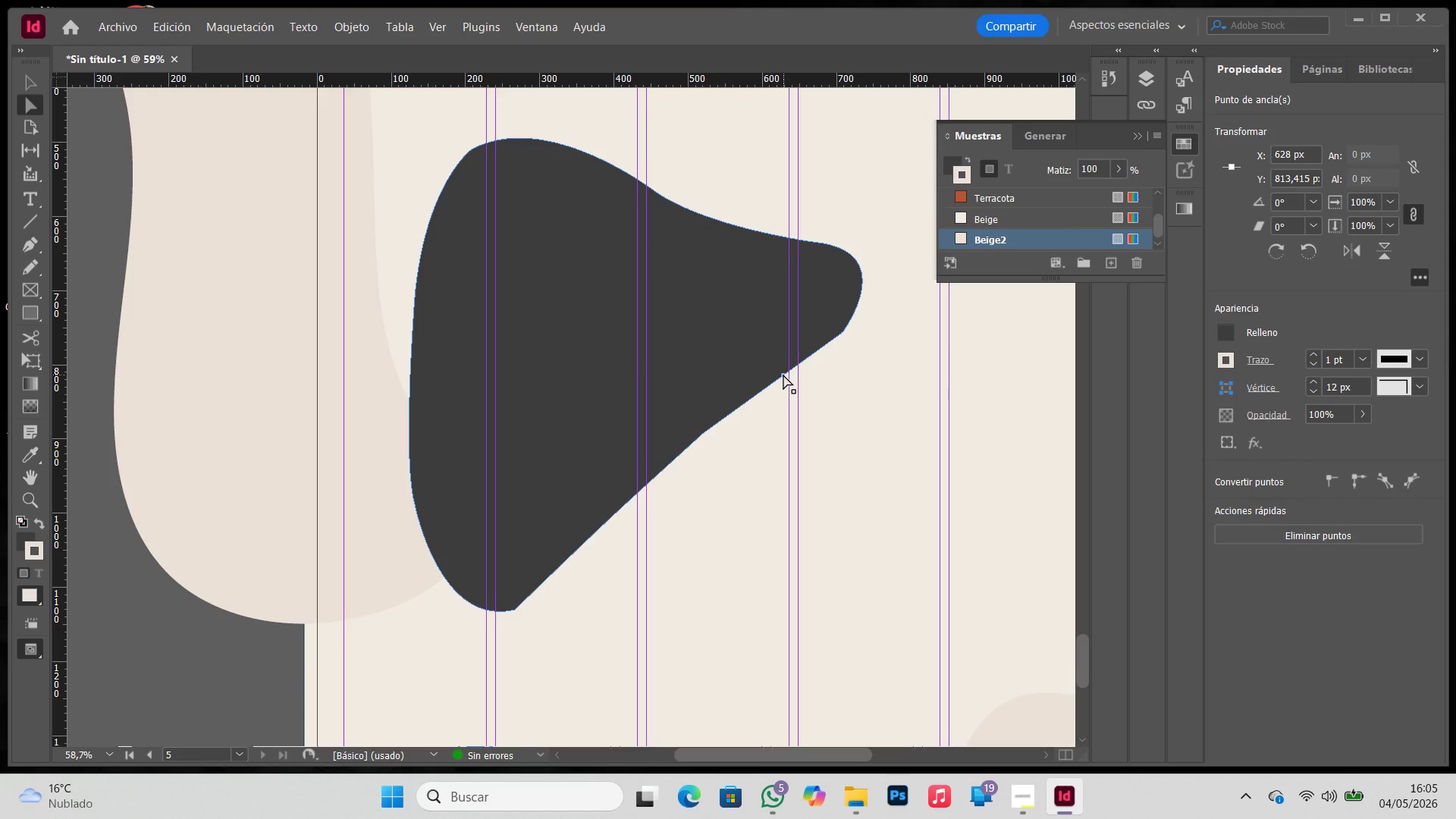 
key(Control+Z)
 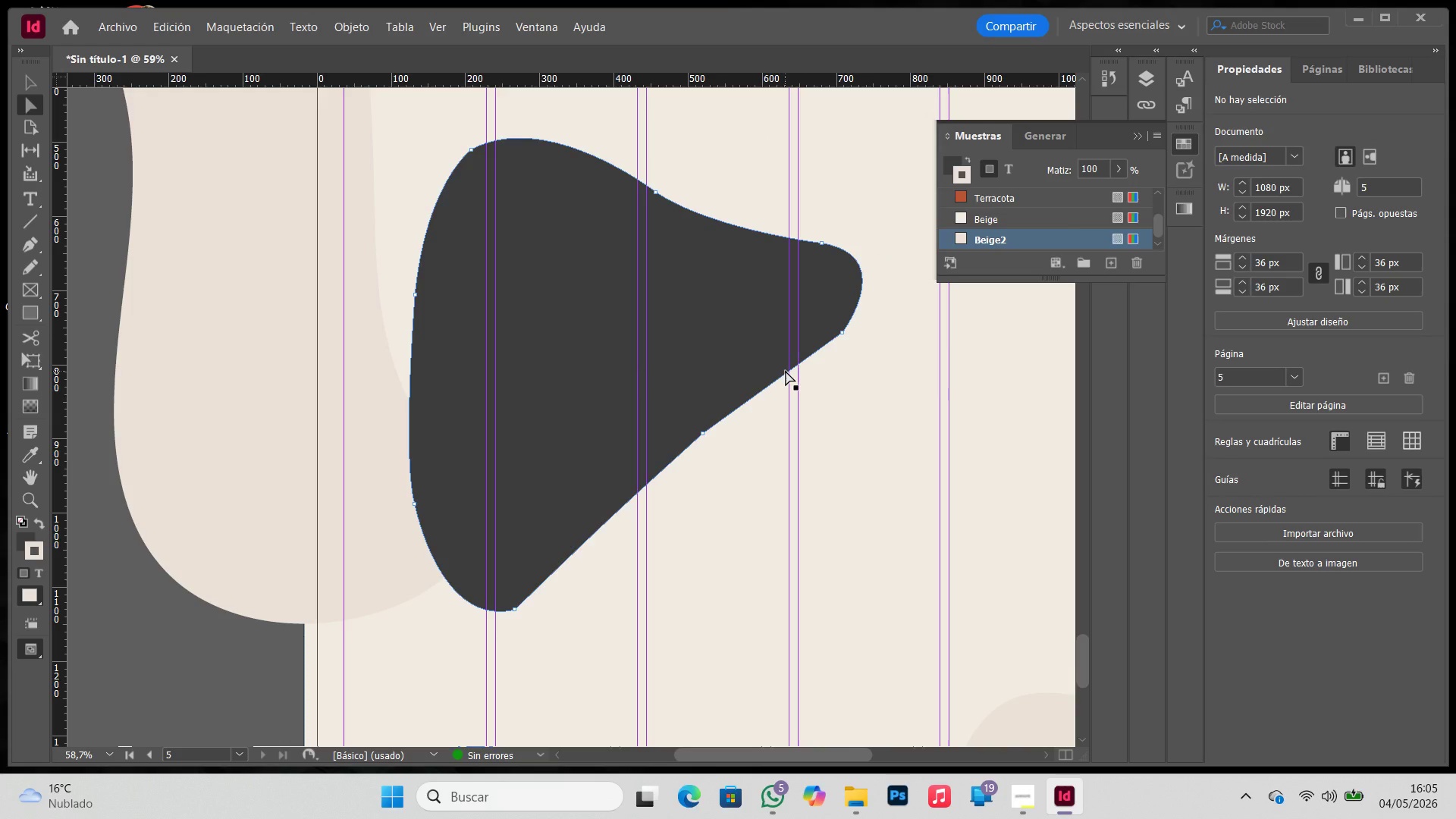 
type(pa)
 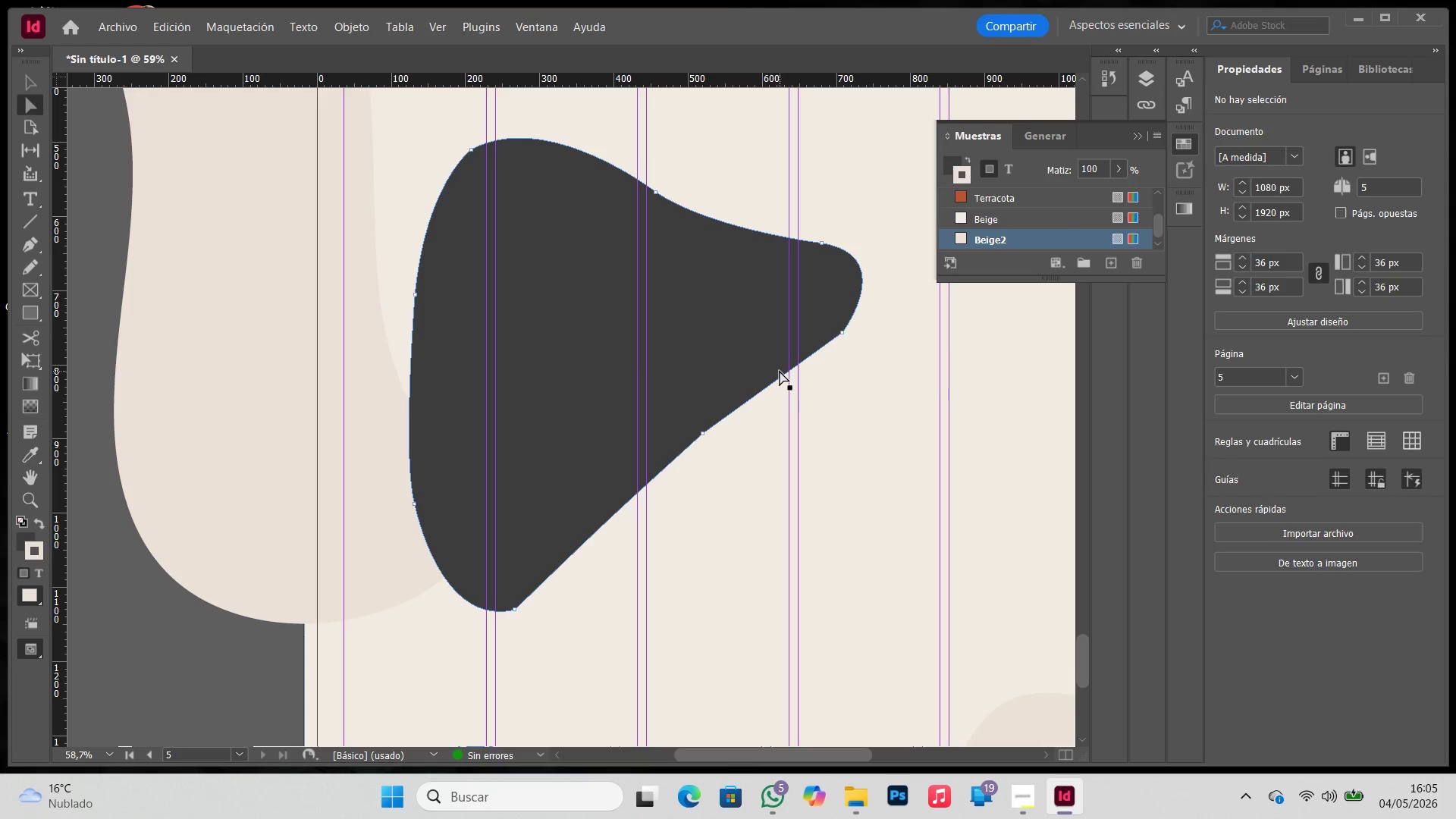 
left_click([780, 371])
 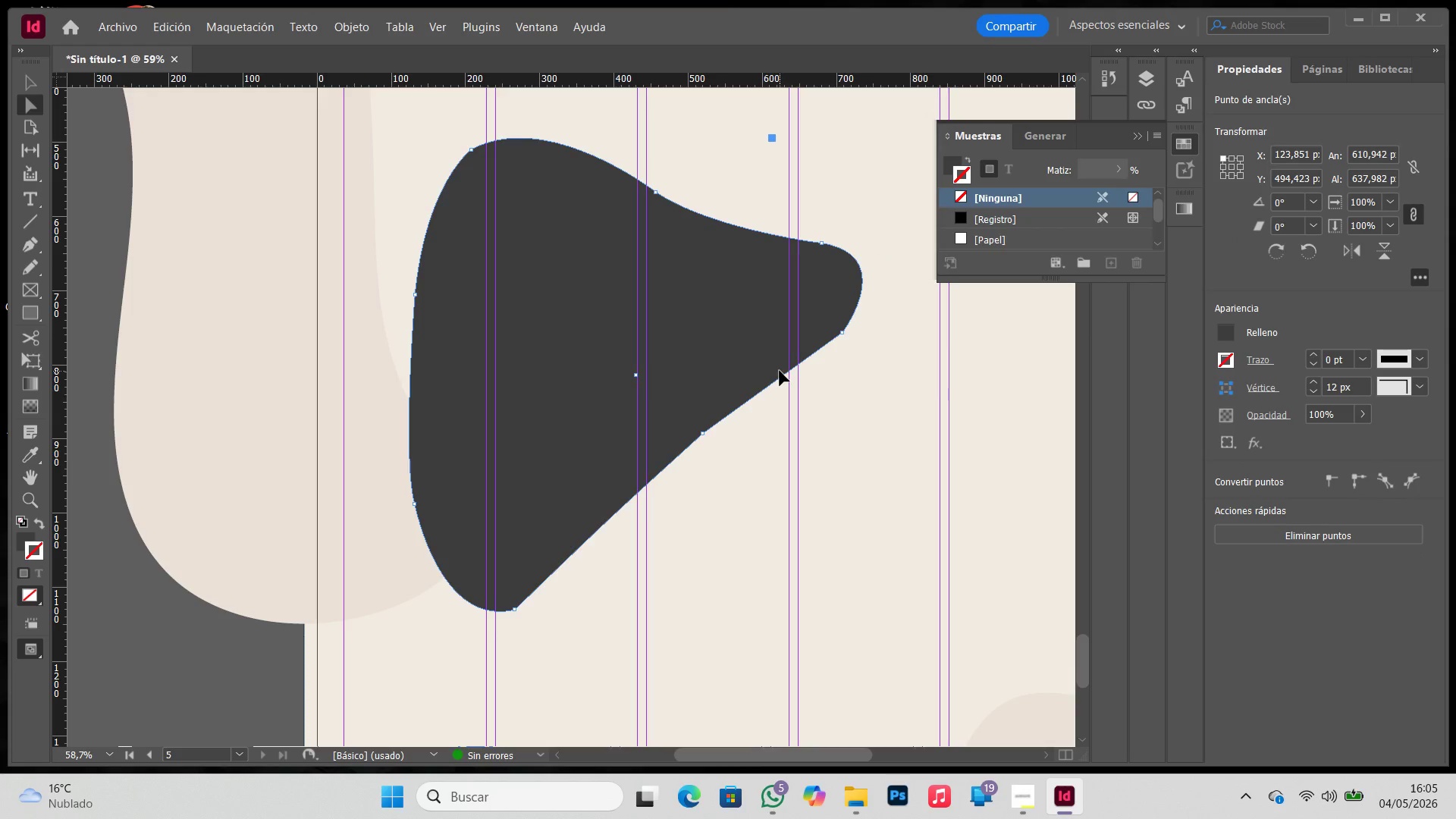 
key(P)
 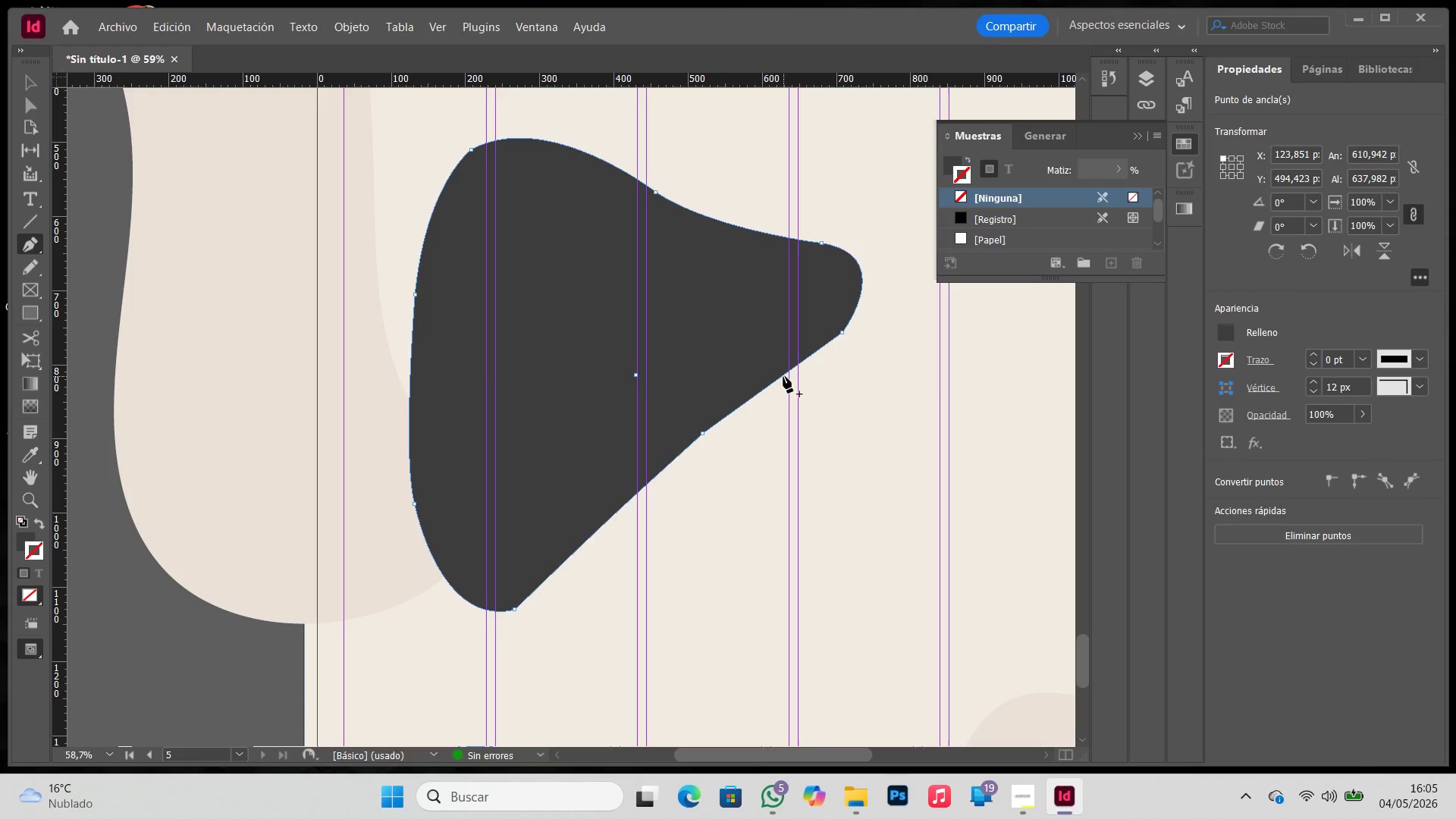 
left_click([783, 377])
 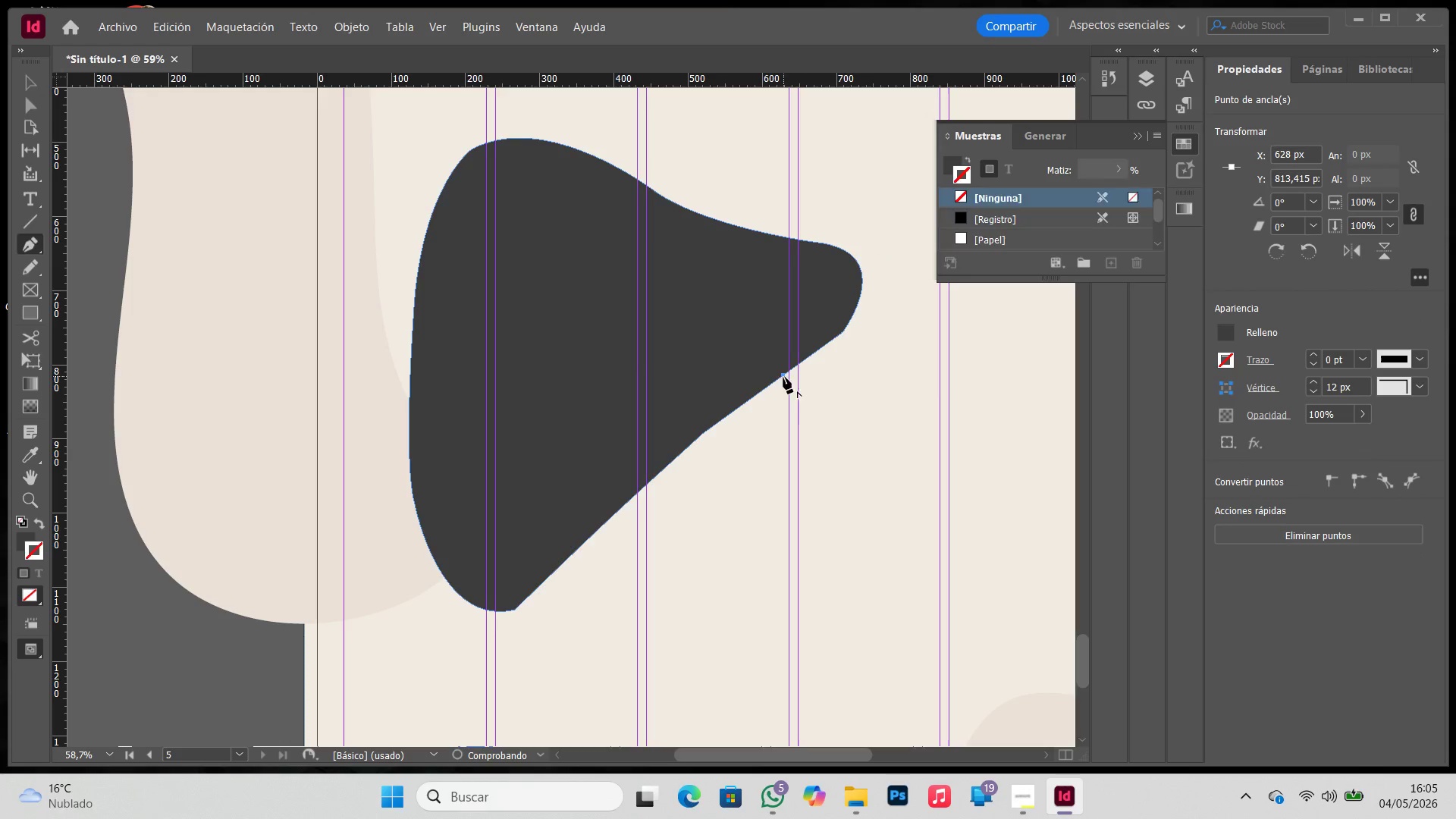 
key(A)
 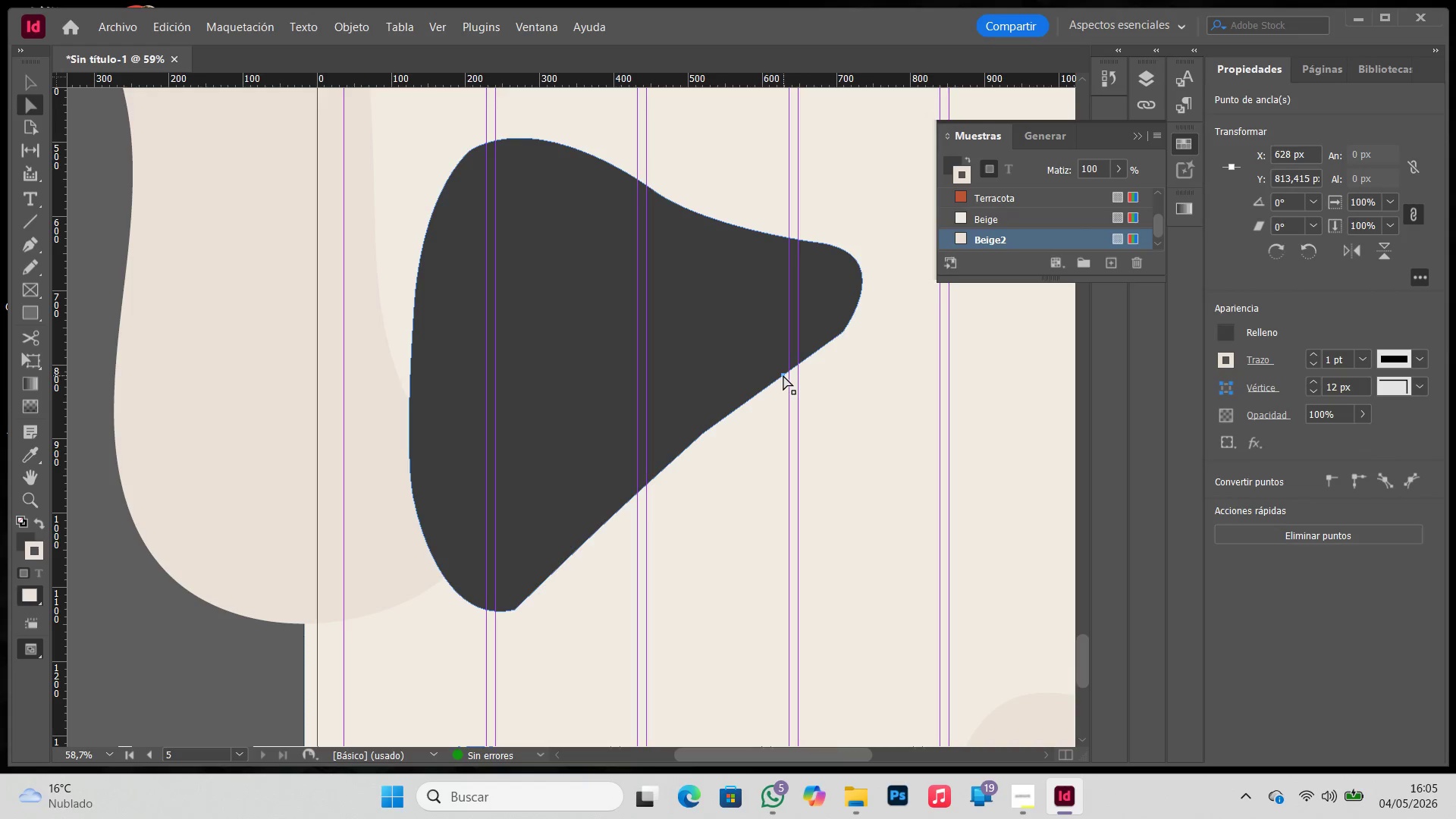 
left_click_drag(start_coordinate=[783, 375], to_coordinate=[771, 362])
 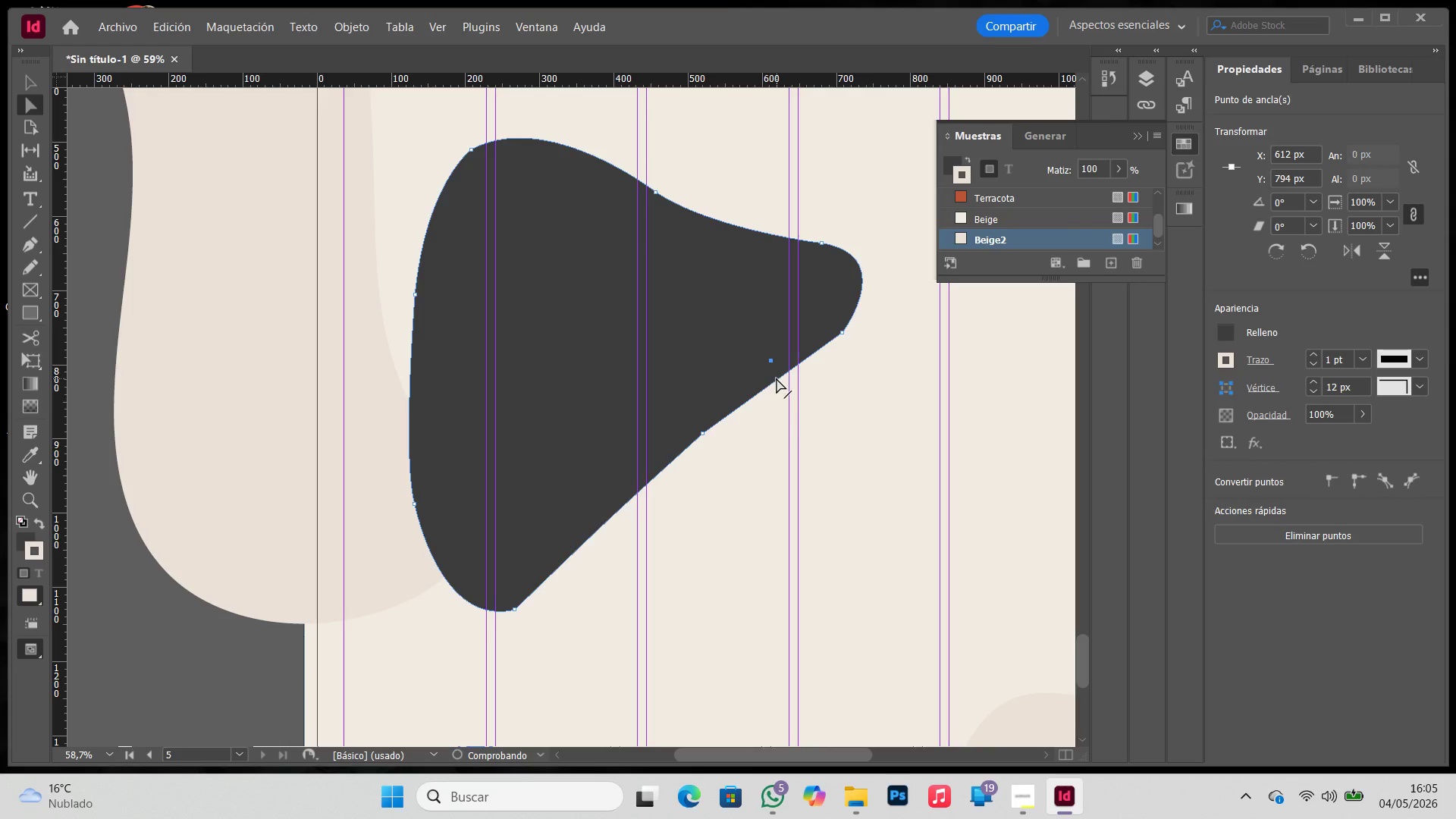 
key(Control+ControlLeft)
 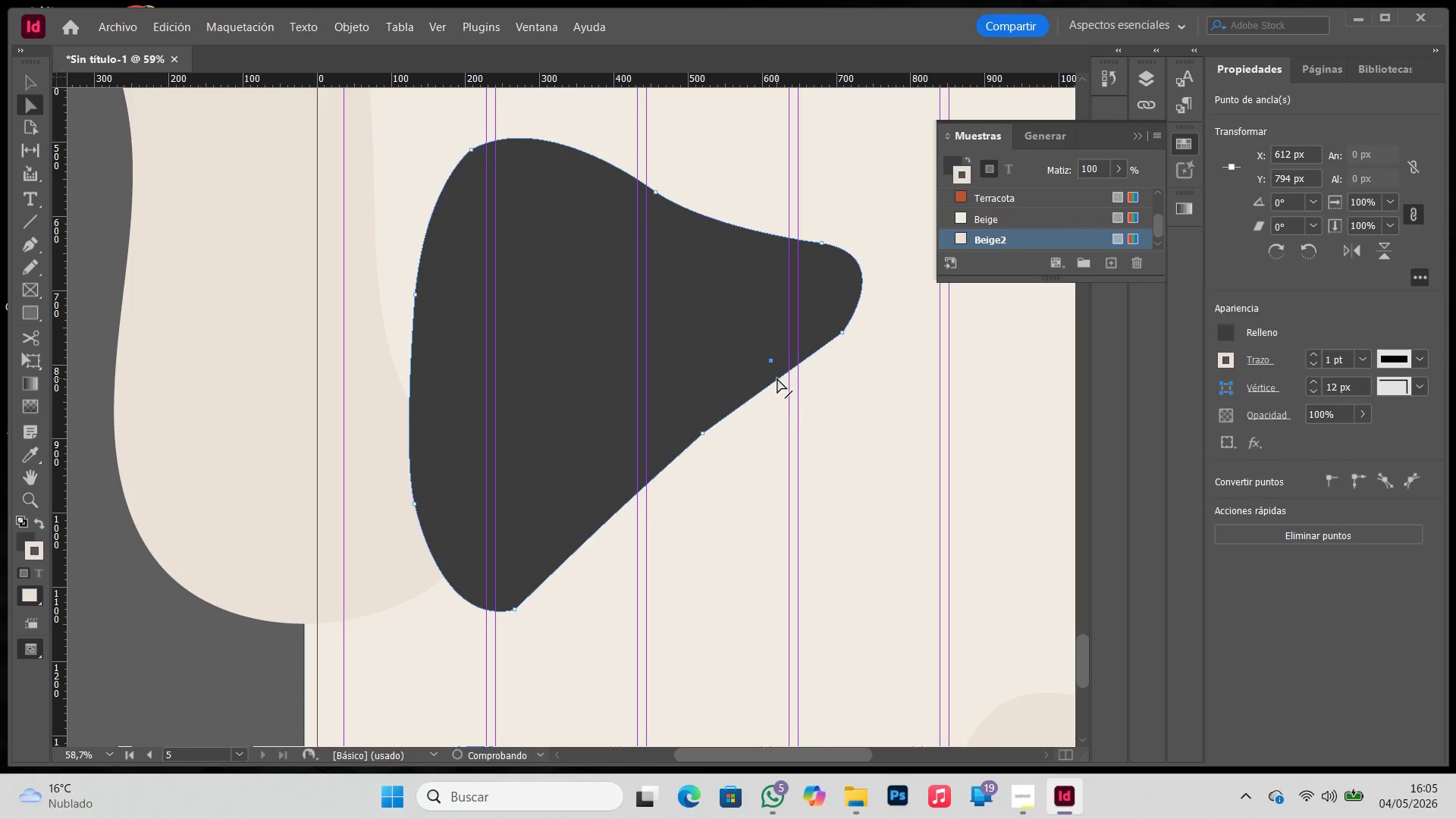 
key(Control+Z)
 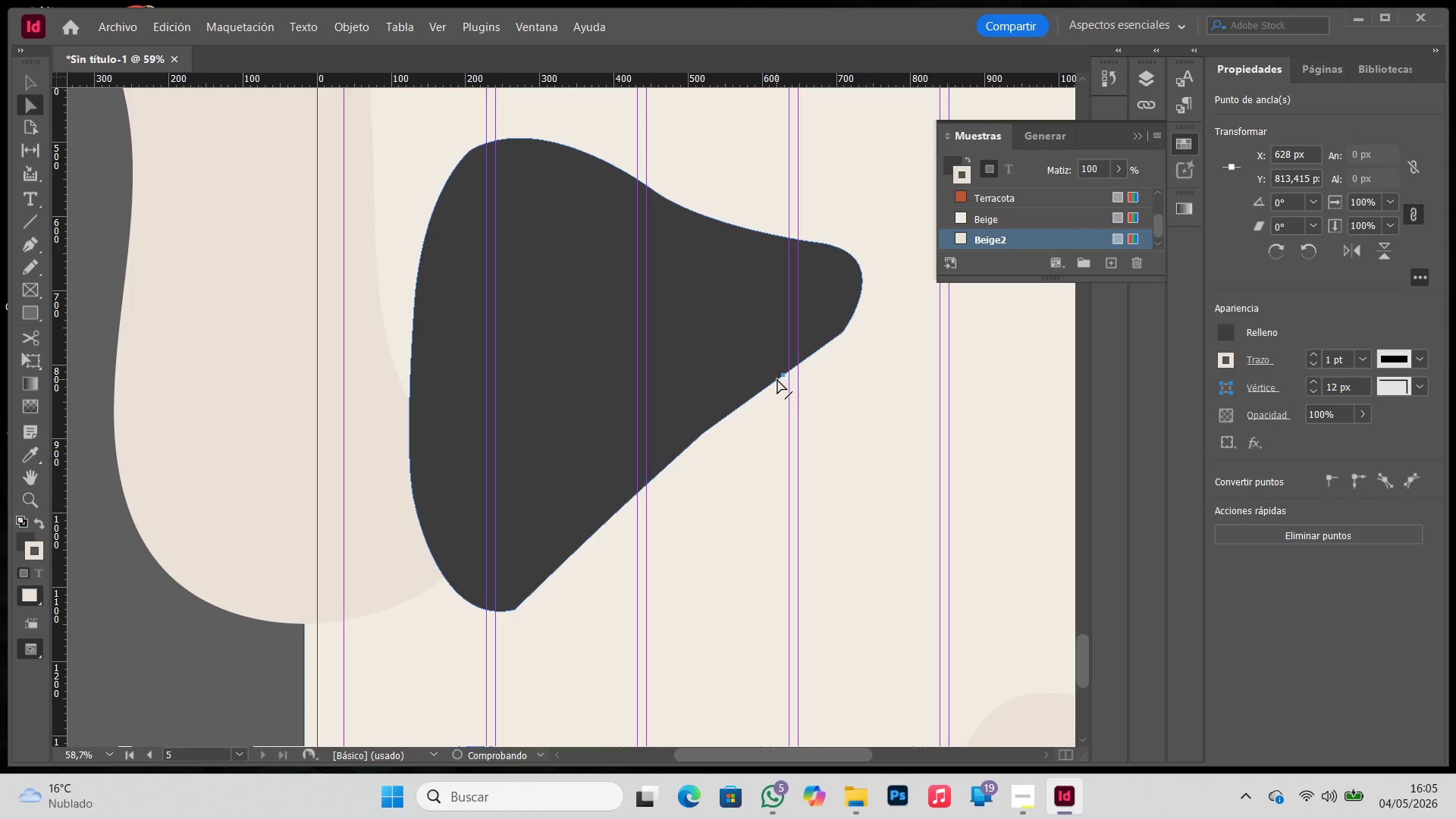 
key(Backspace)
 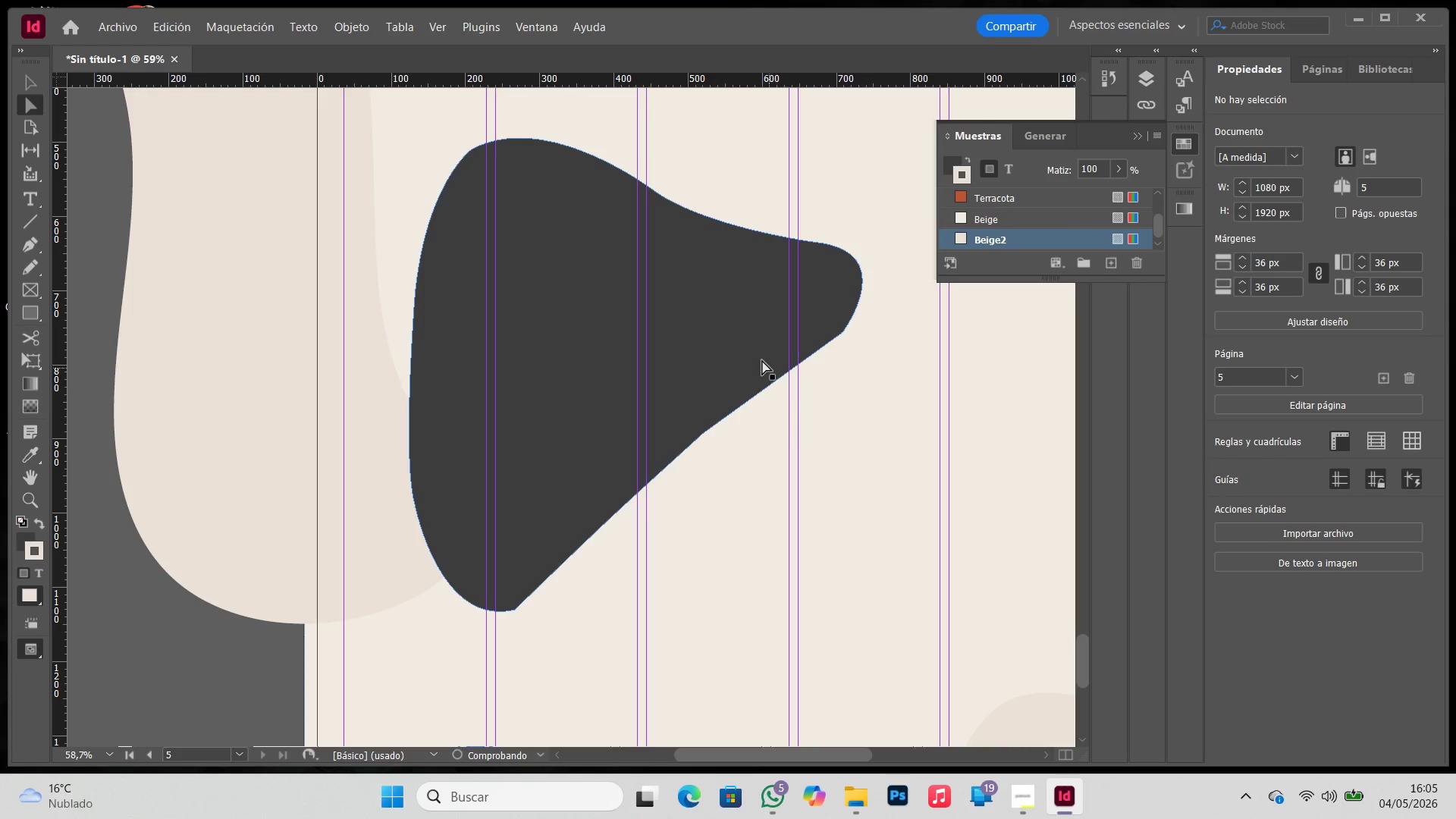 
left_click([762, 360])
 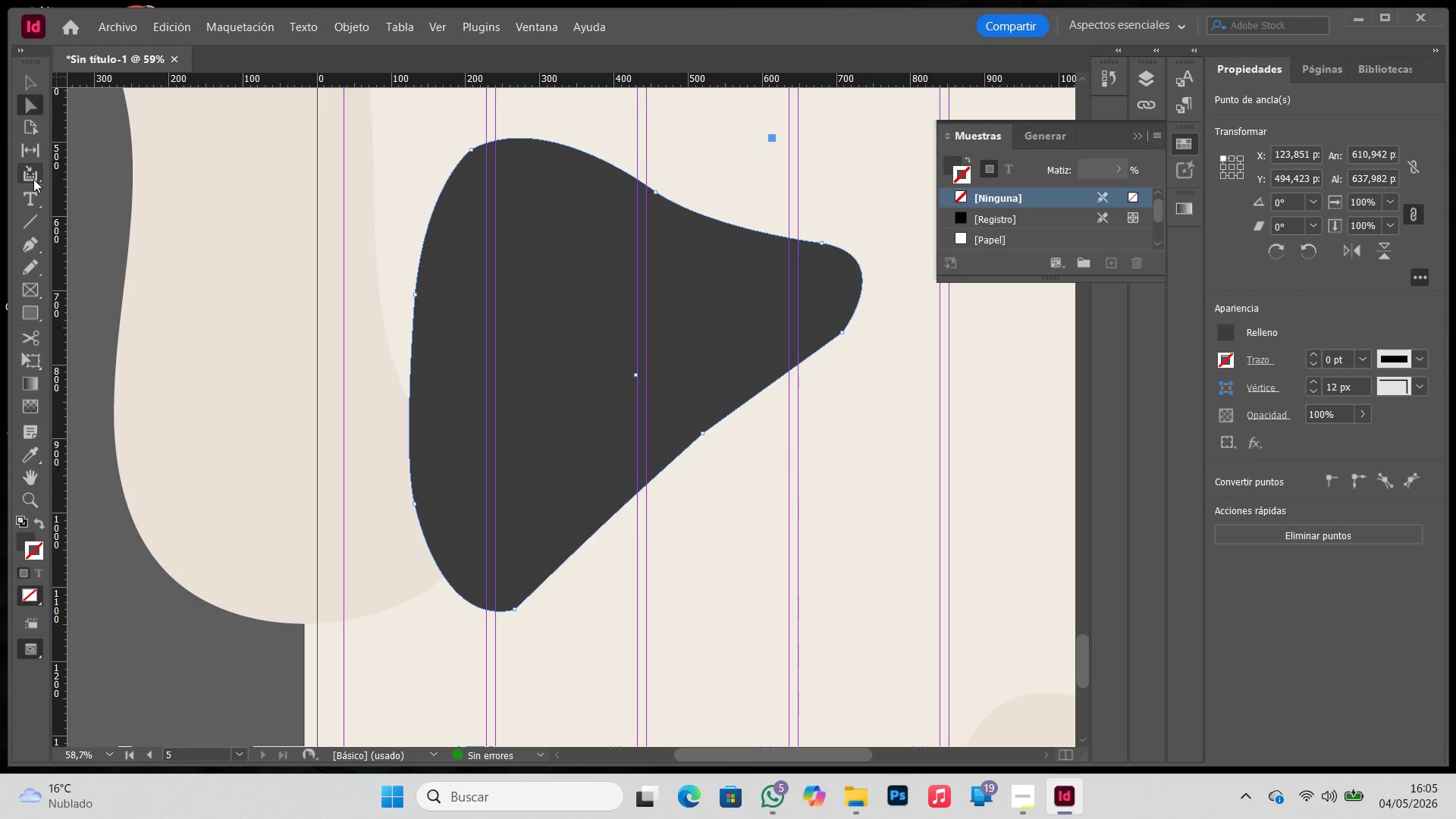 
right_click([30, 239])
 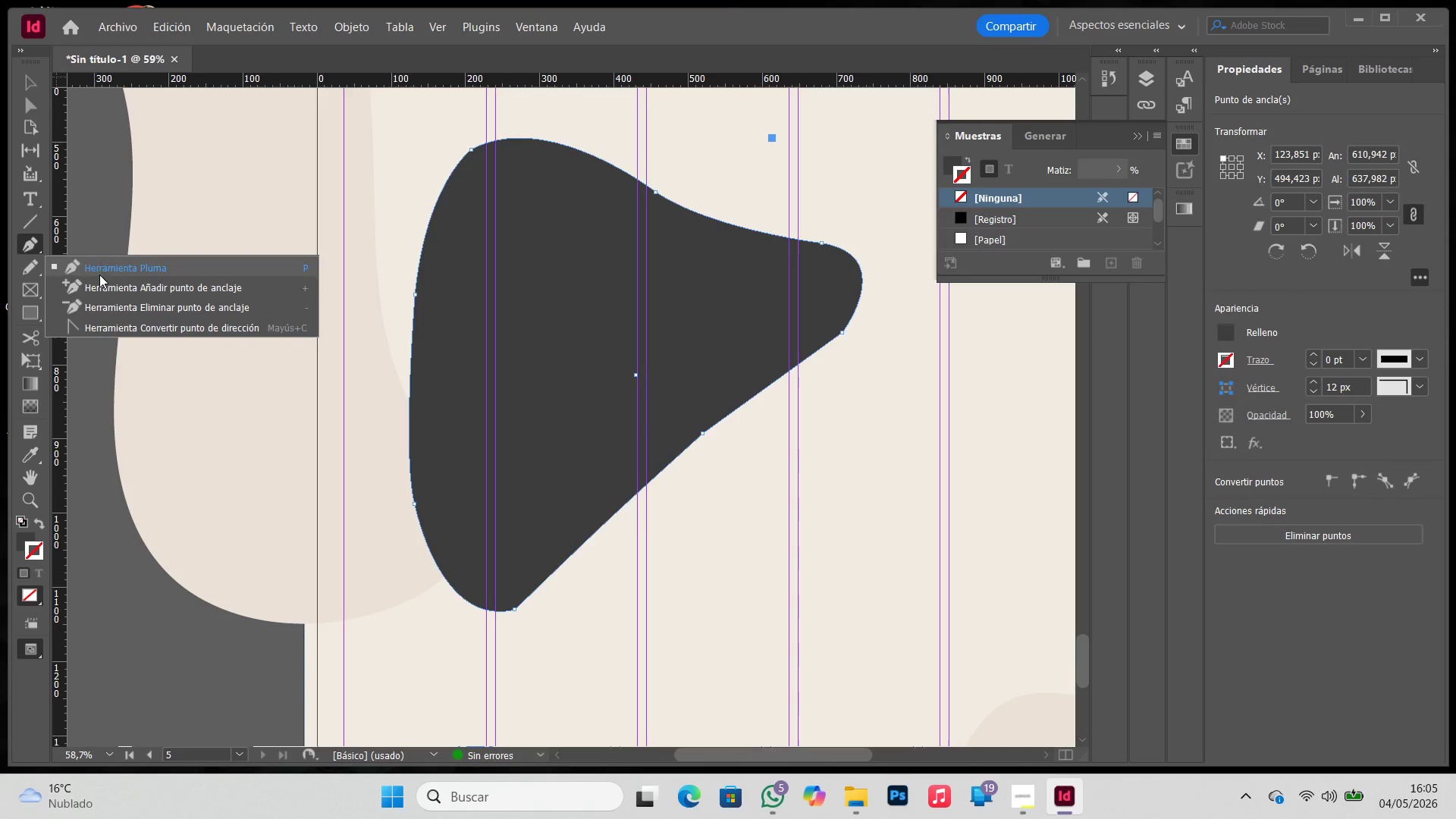 
left_click([99, 281])
 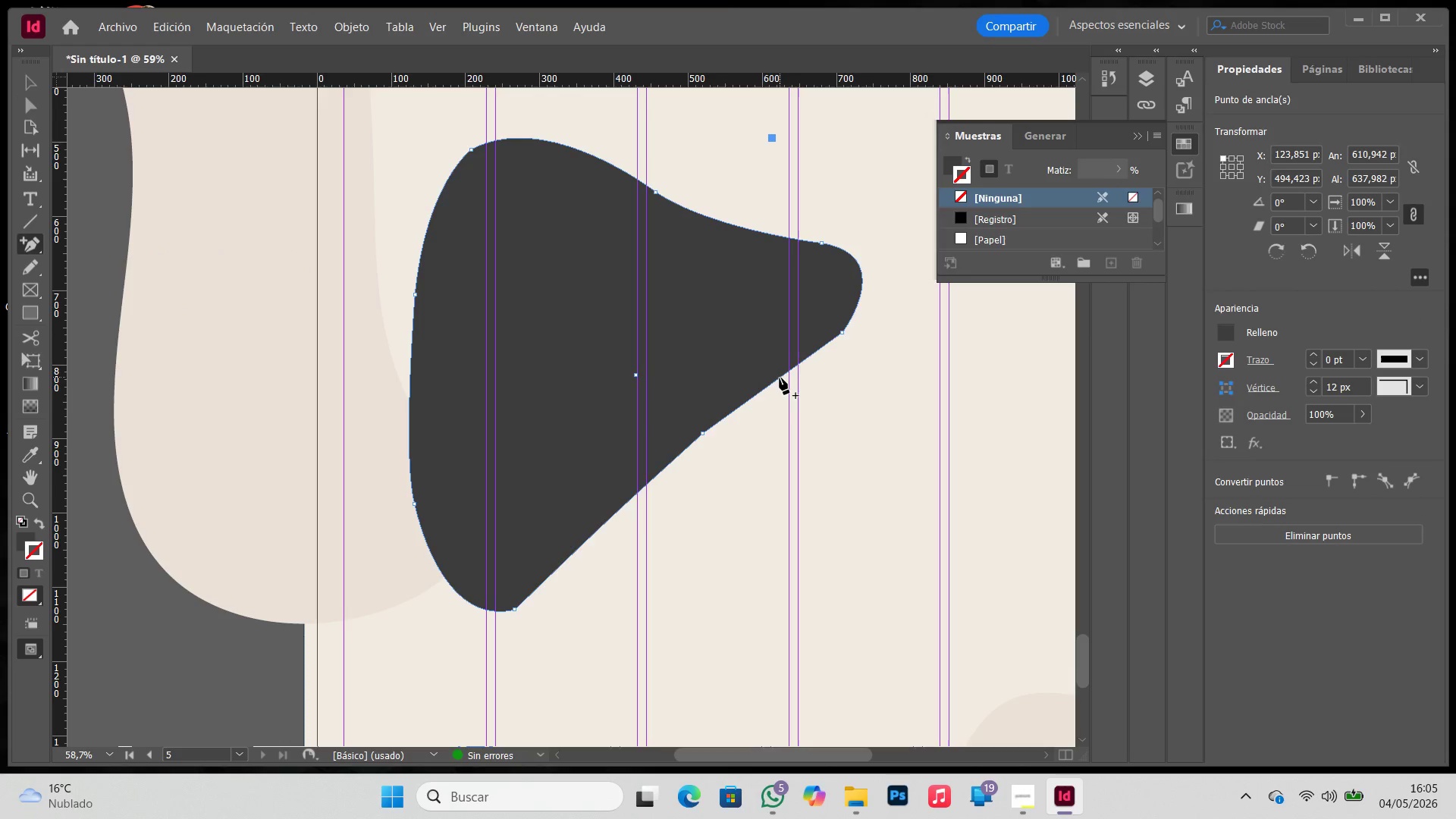 
left_click([778, 376])
 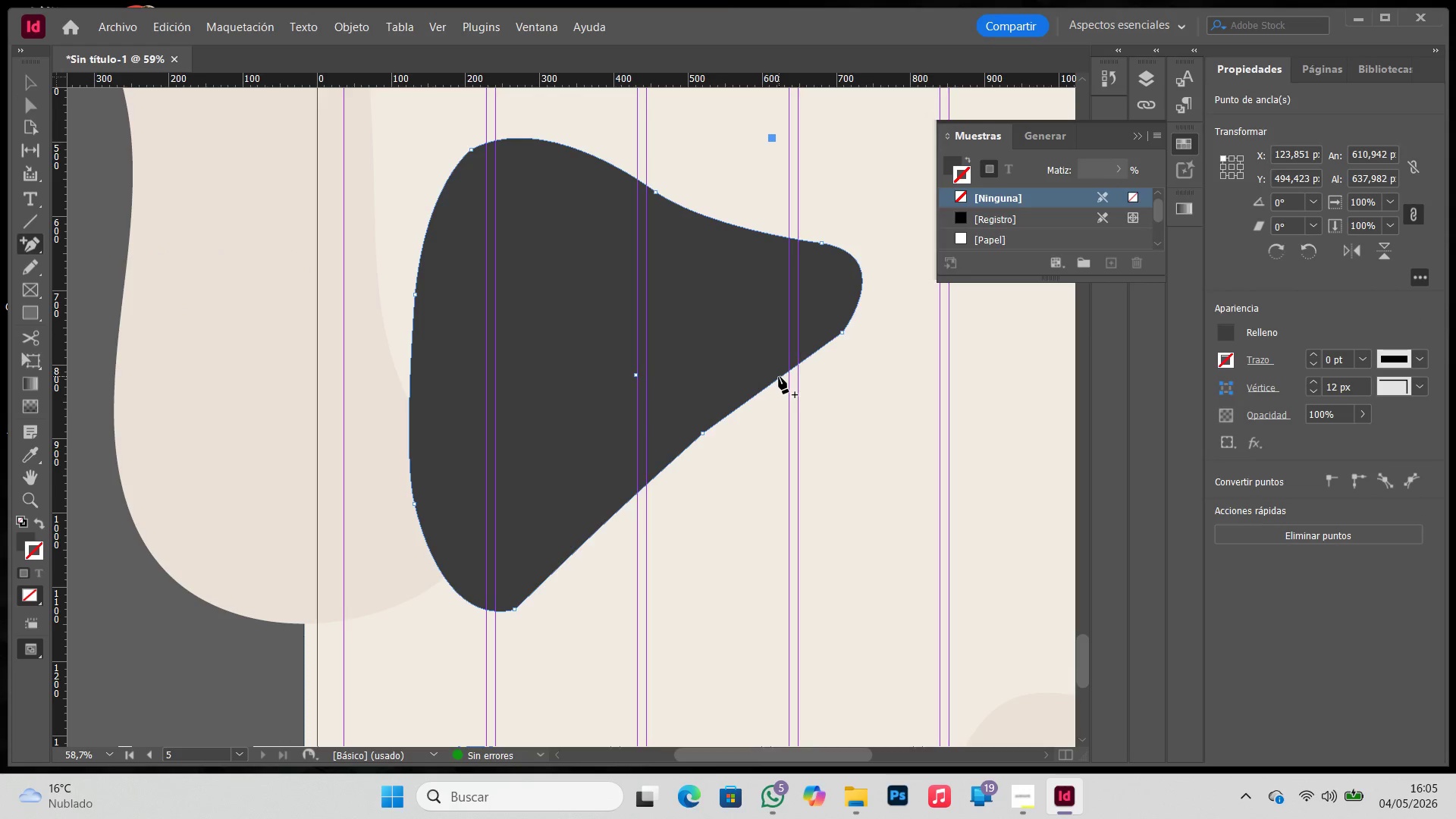 
double_click([780, 377])
 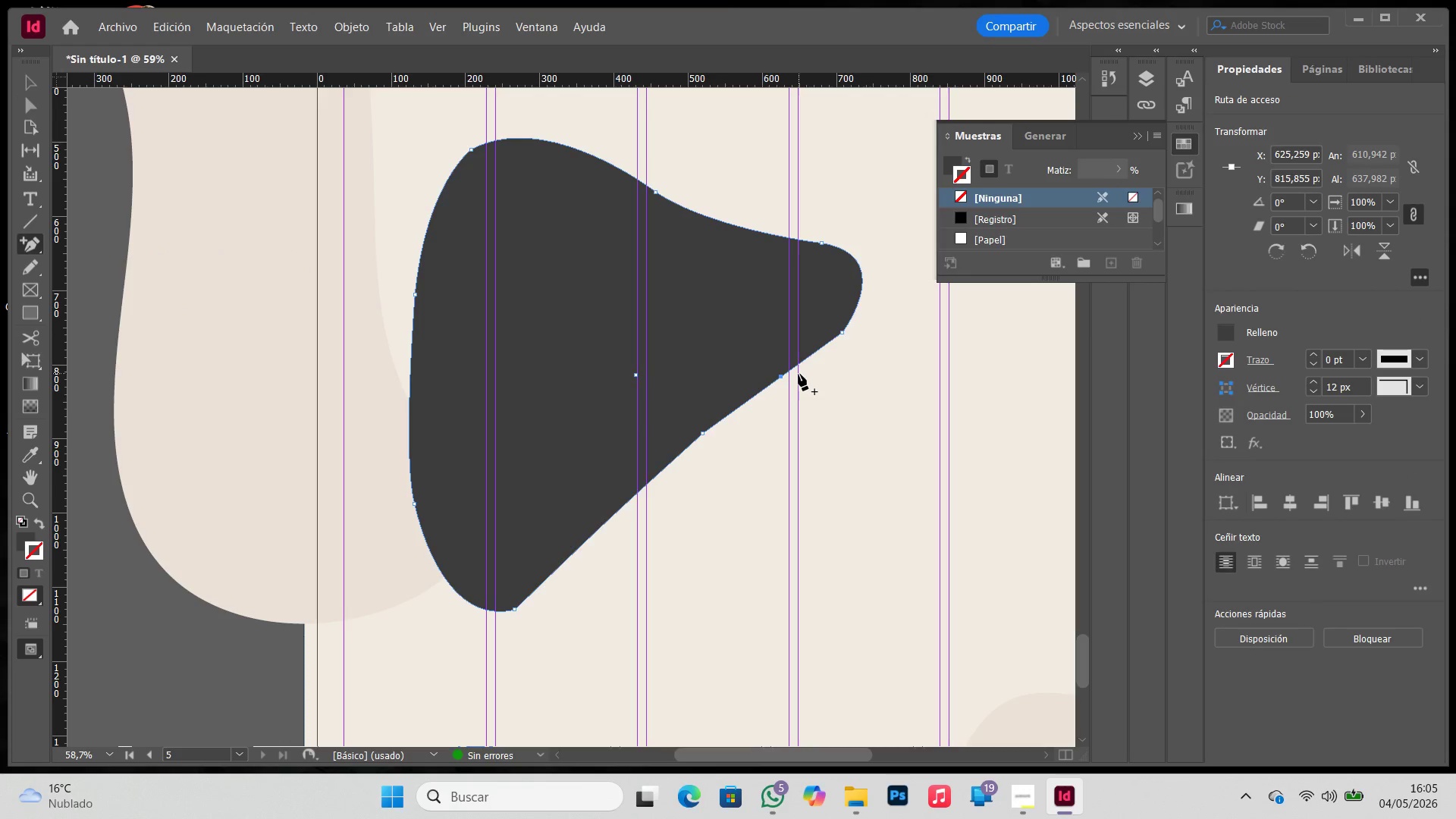 
type(sa)
 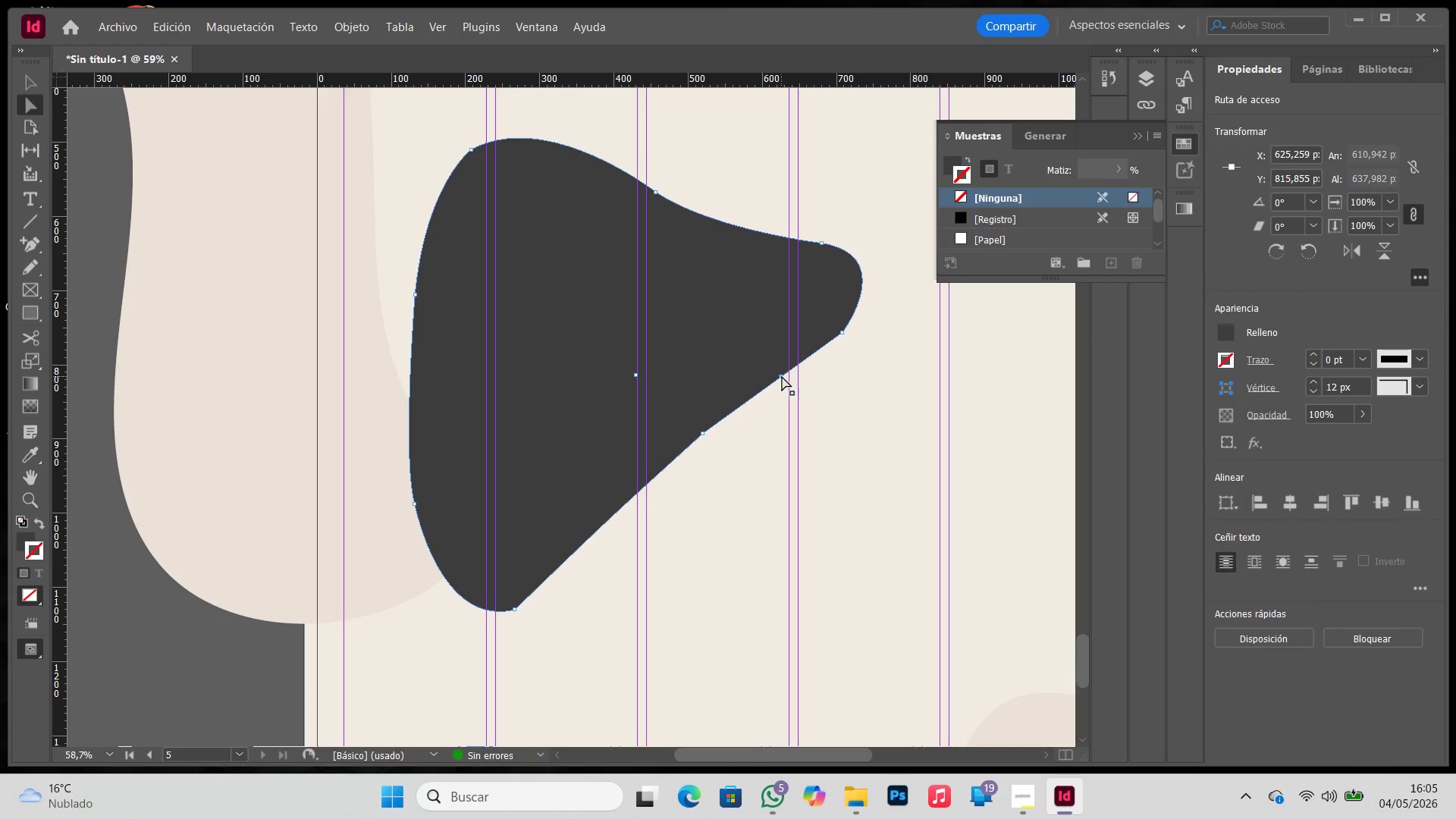 
left_click([781, 376])
 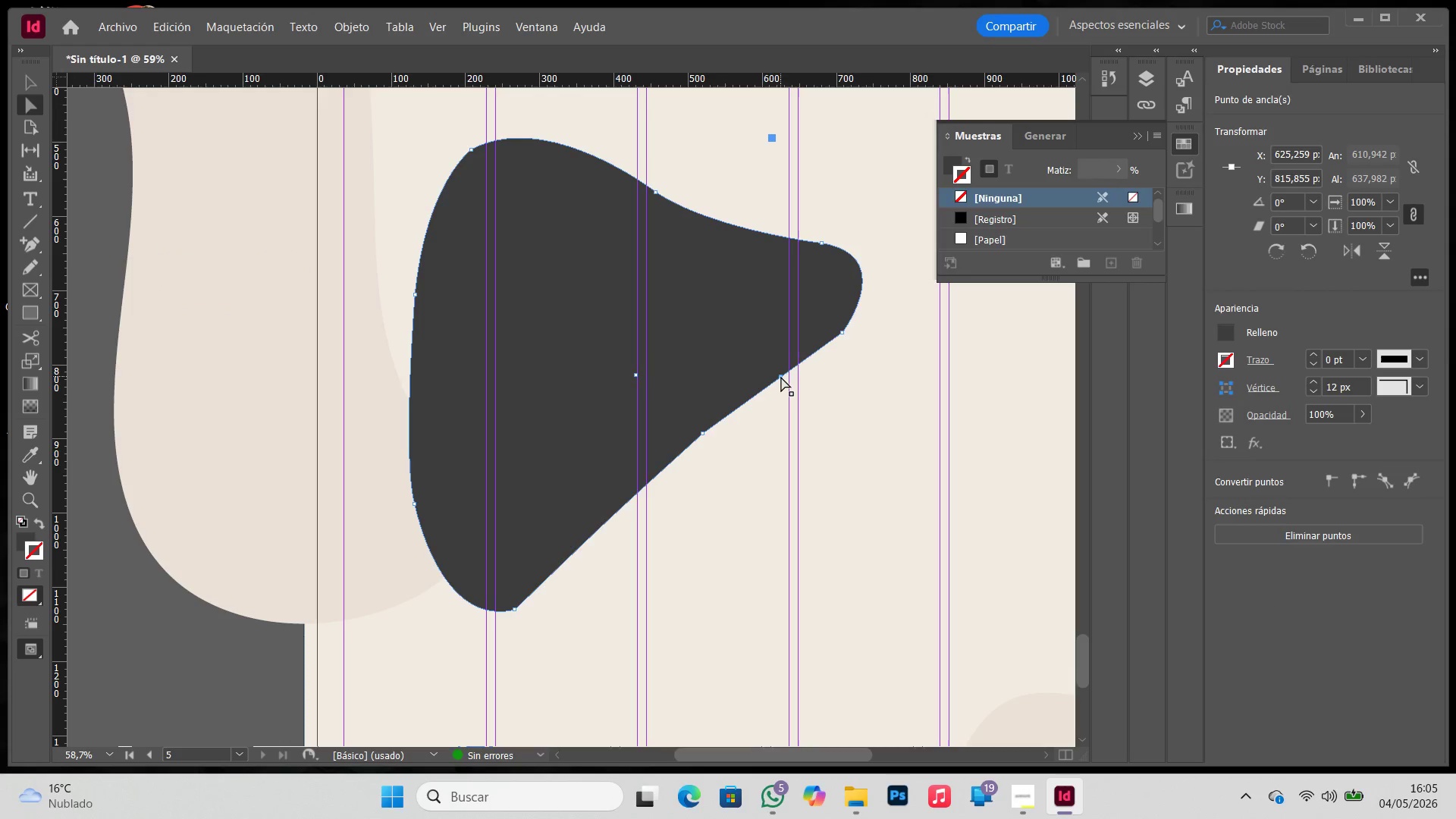 
left_click_drag(start_coordinate=[781, 377], to_coordinate=[787, 406])
 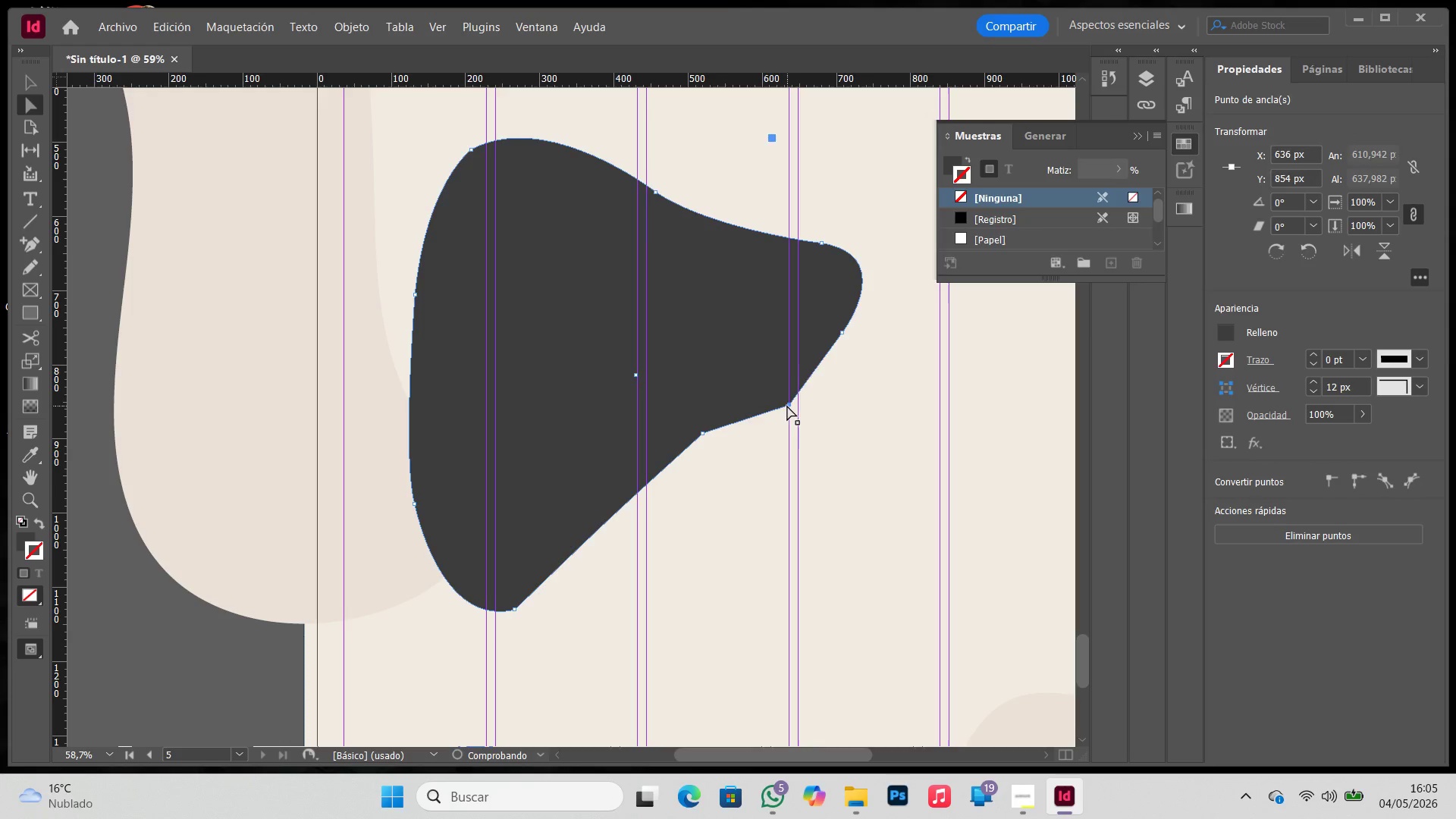 
left_click_drag(start_coordinate=[787, 406], to_coordinate=[771, 357])
 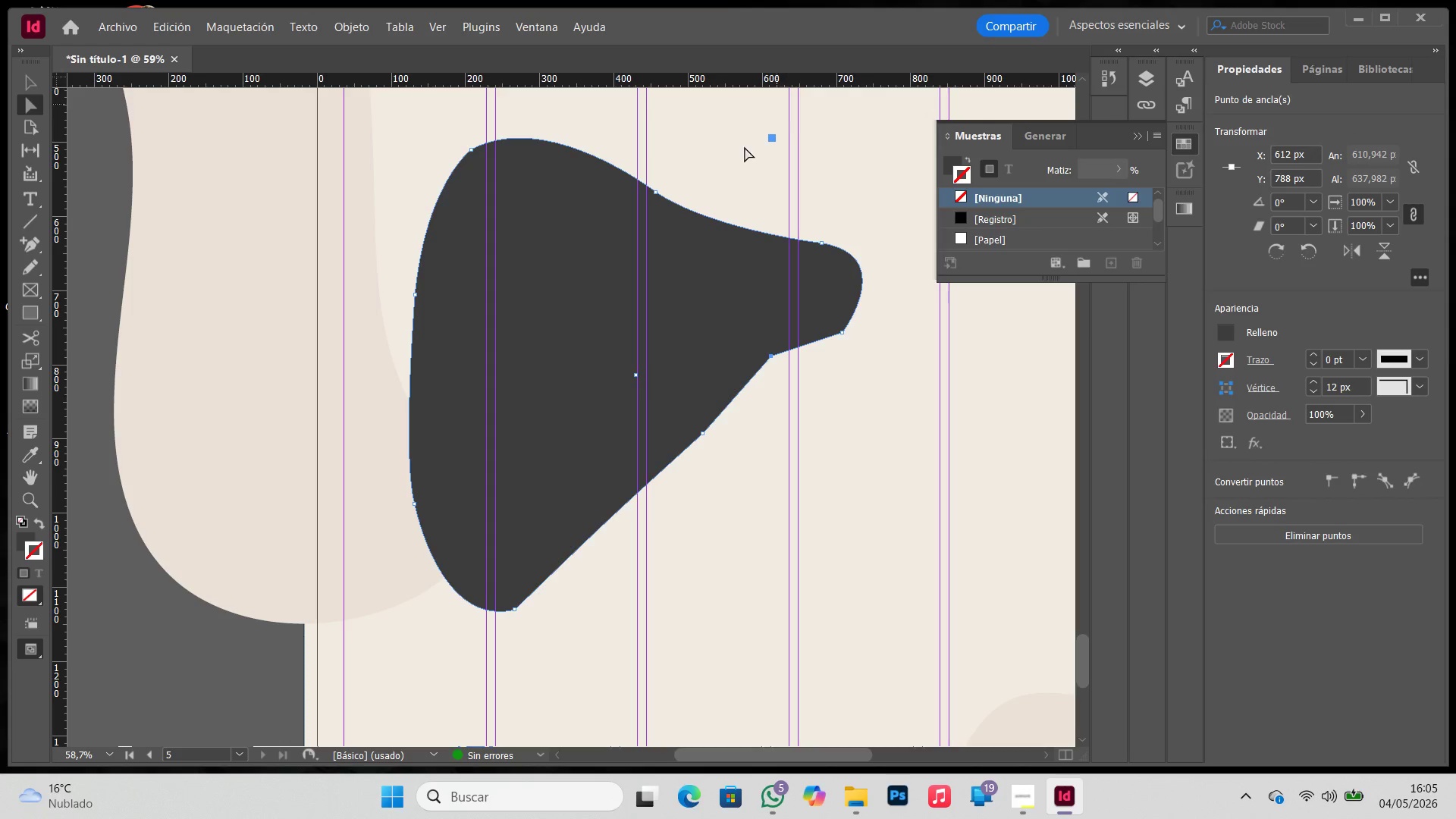 
left_click_drag(start_coordinate=[773, 141], to_coordinate=[792, 143])
 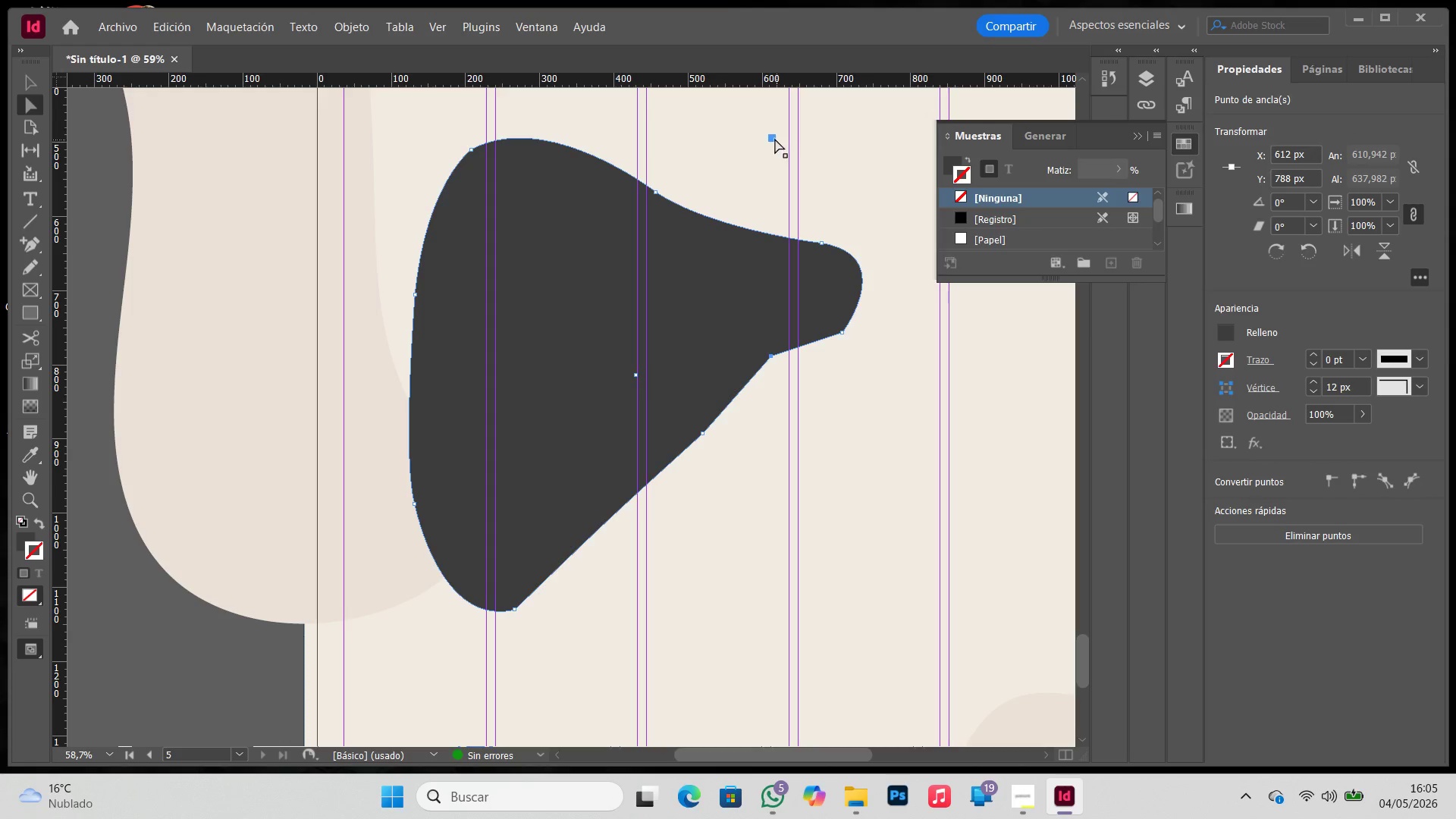 
left_click([773, 137])
 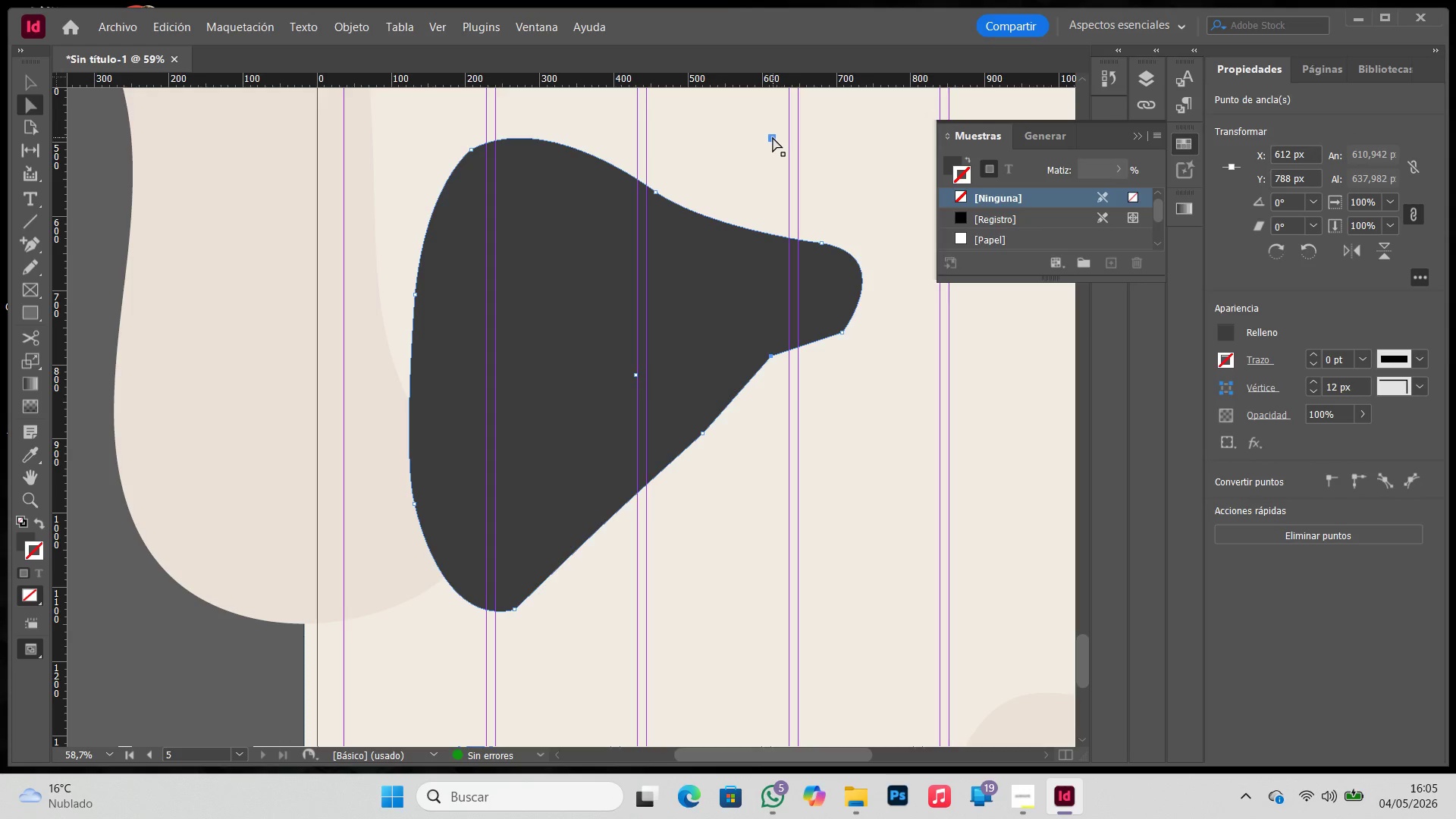 
left_click_drag(start_coordinate=[773, 137], to_coordinate=[771, 184])
 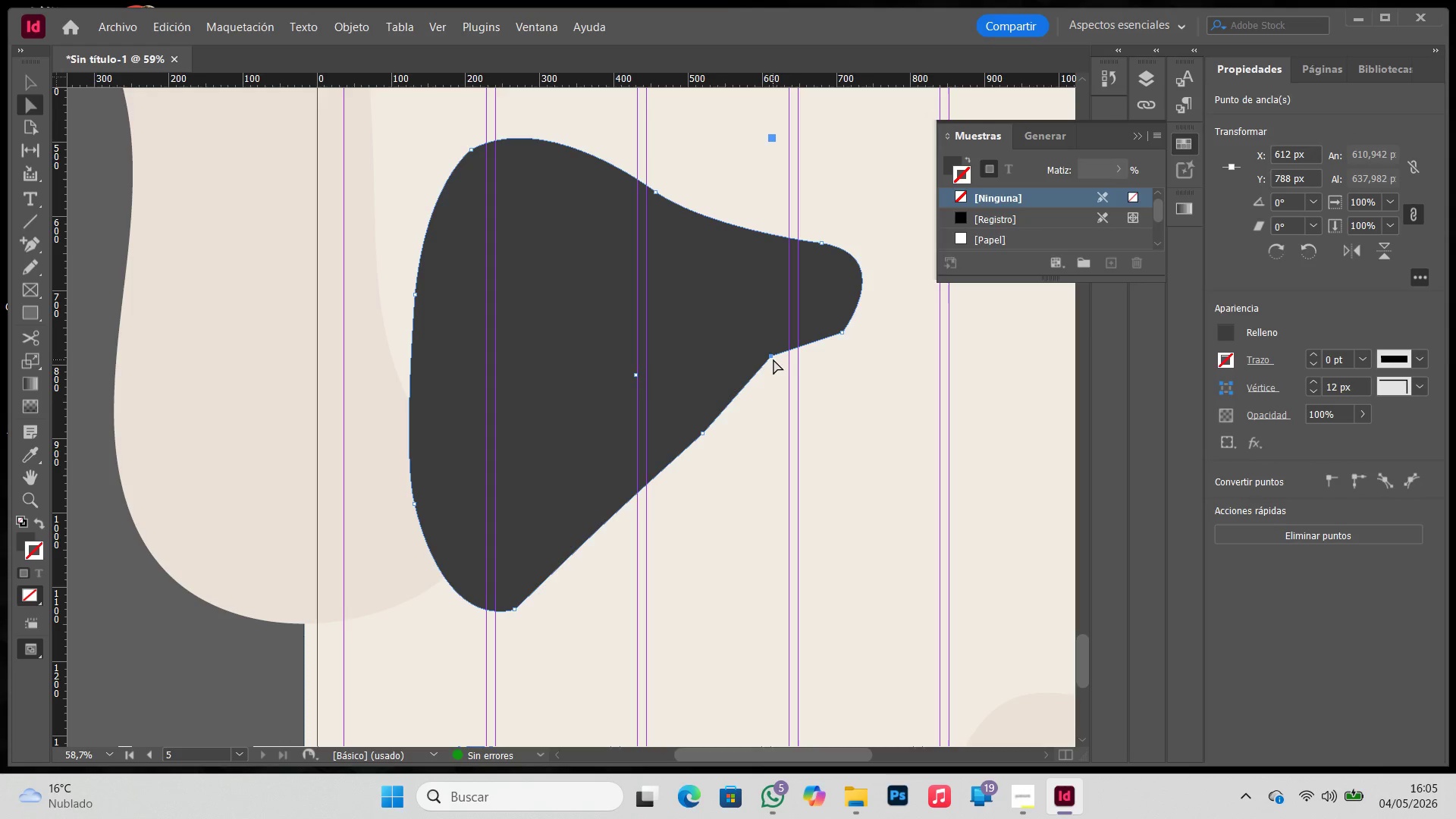 
left_click_drag(start_coordinate=[770, 354], to_coordinate=[774, 366])
 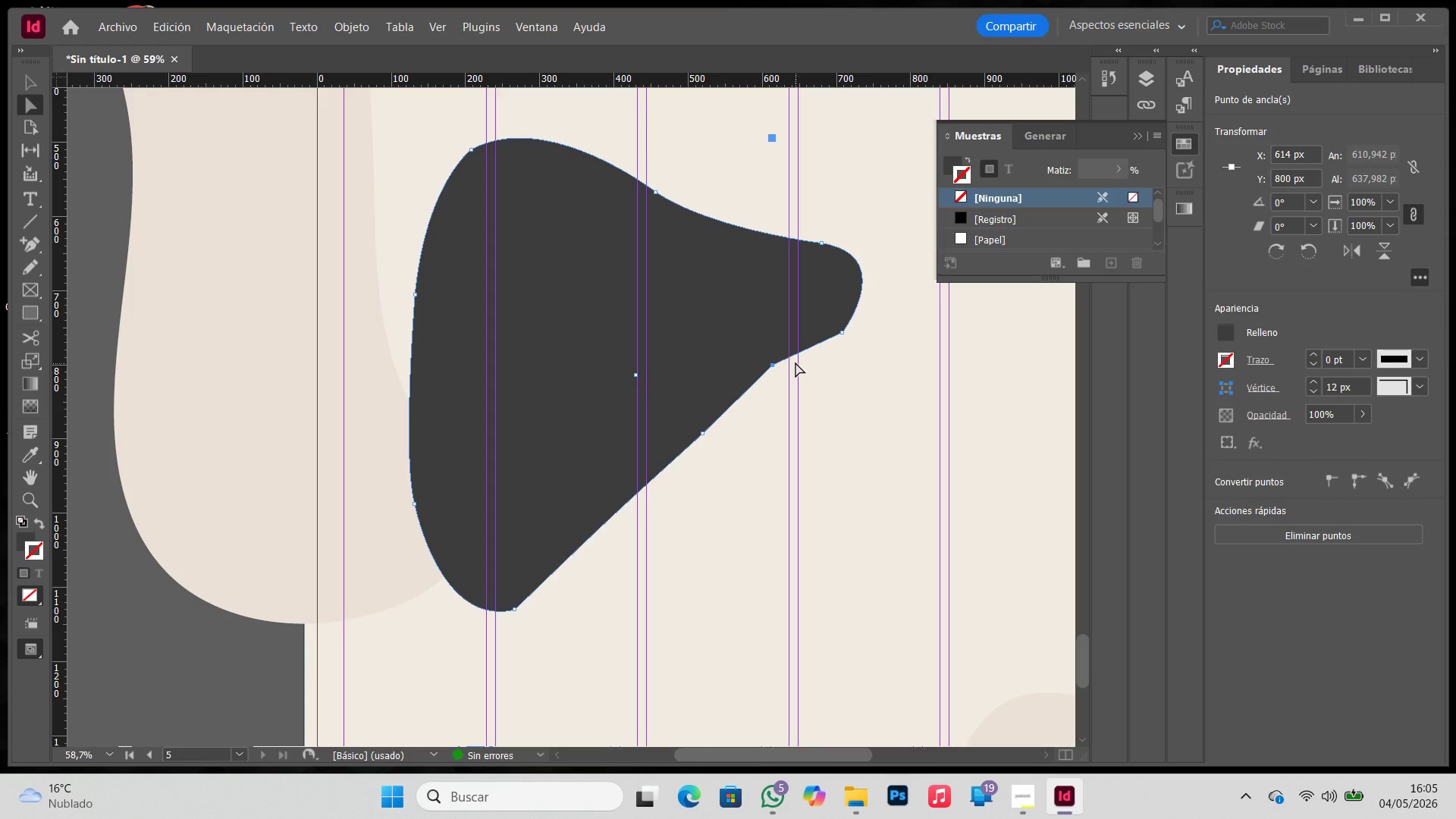 
key(Backspace)
 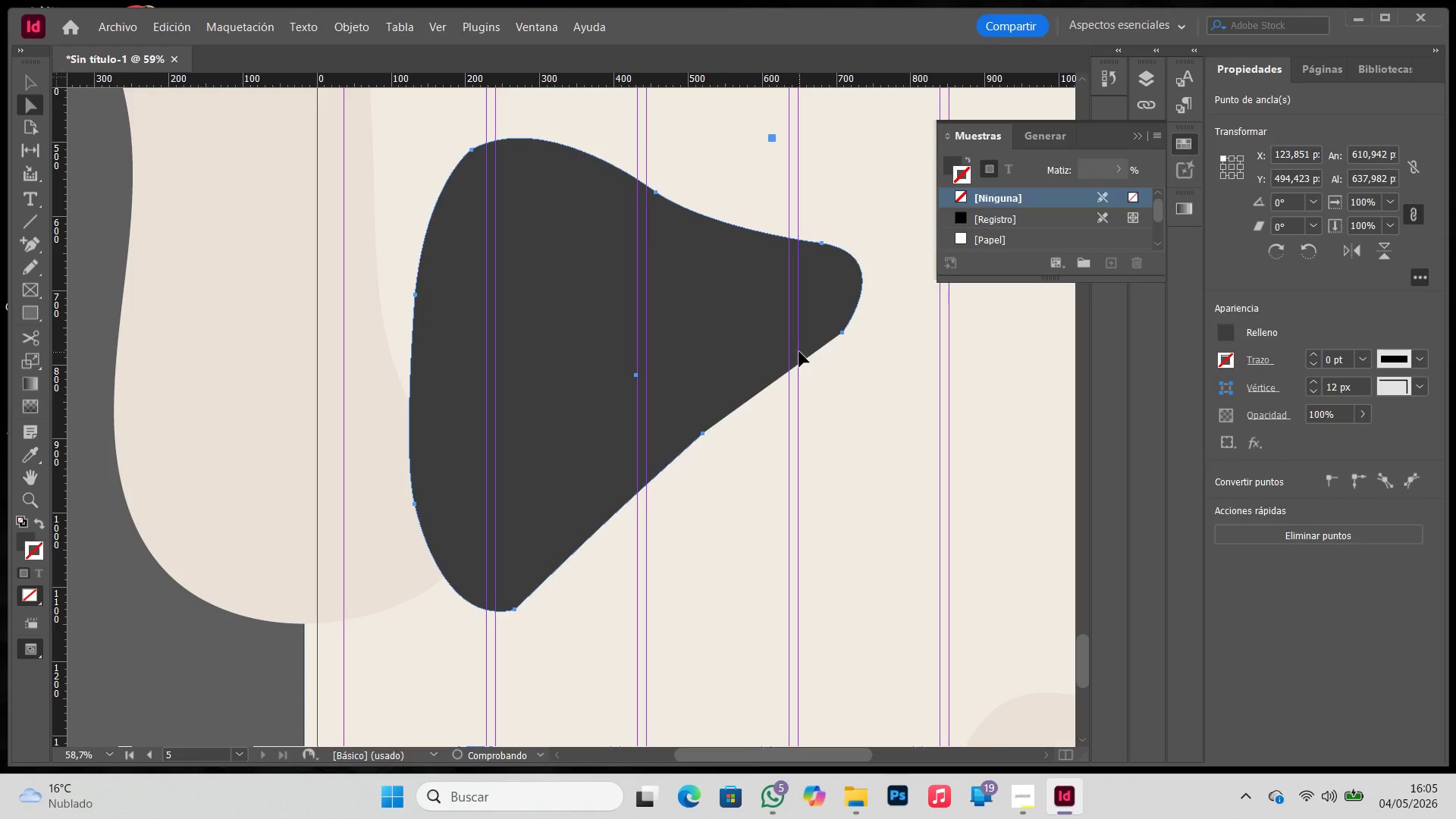 
key(Backspace)
 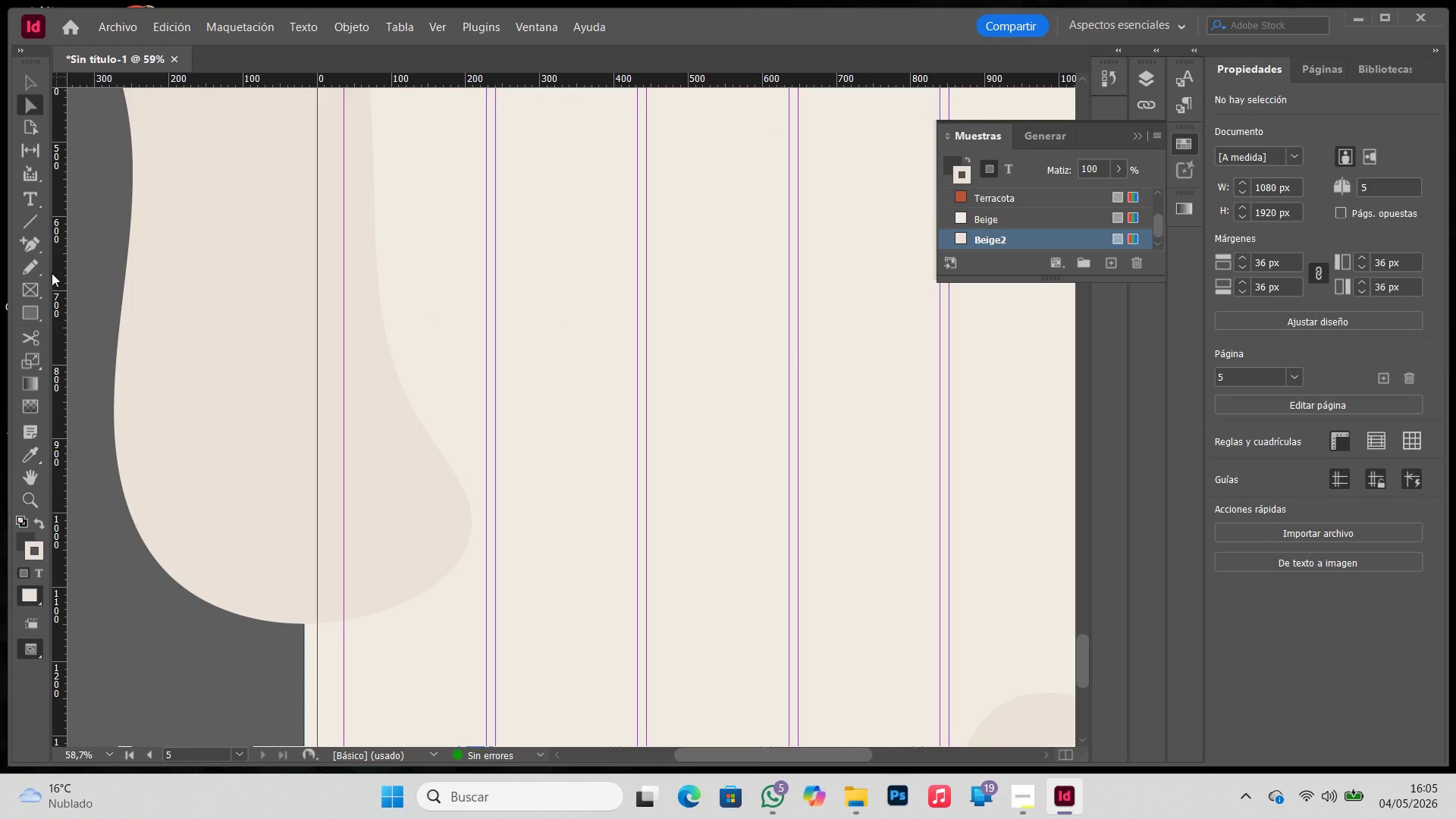 
left_click([27, 265])
 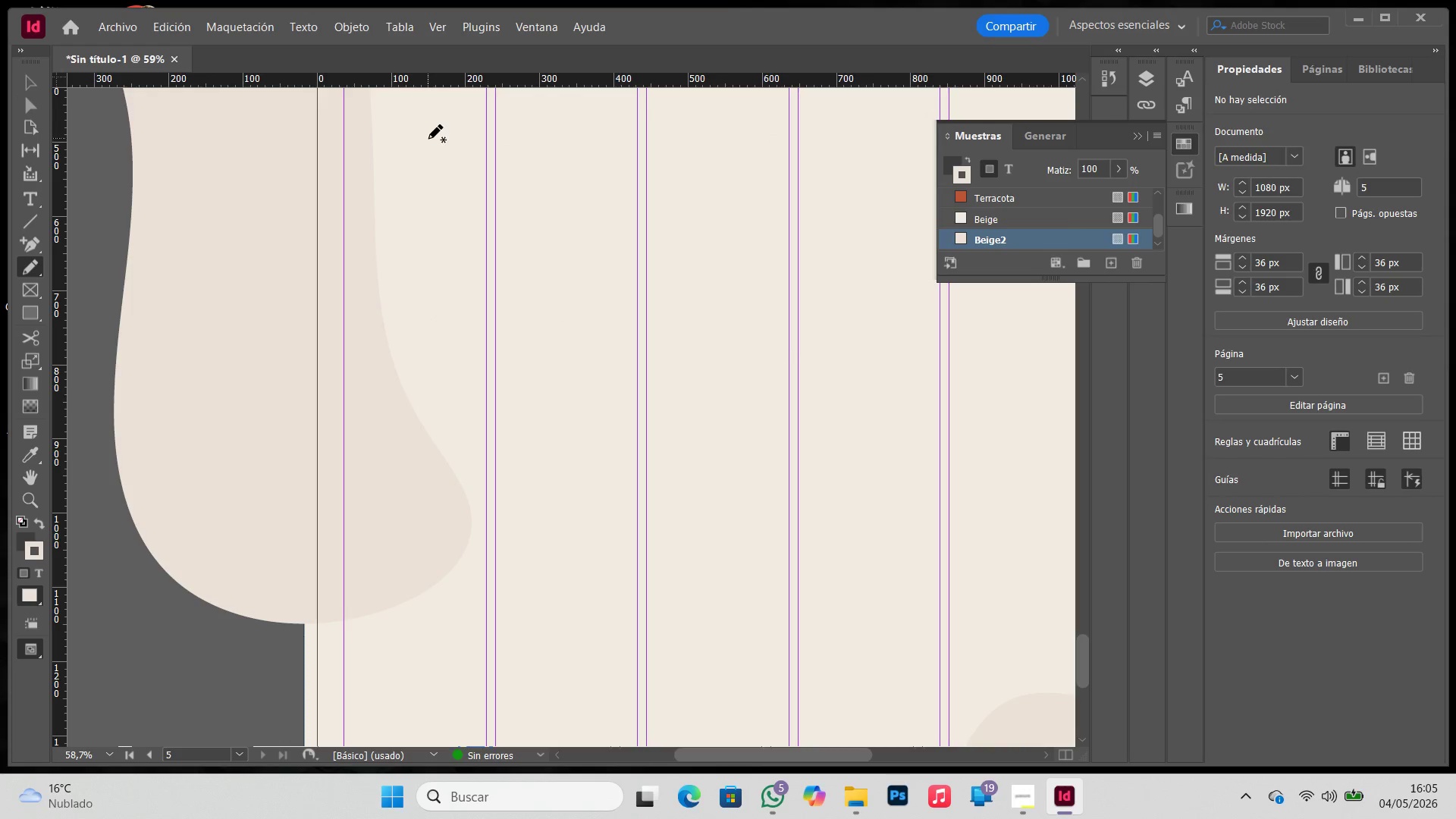 
hold_key(key=Z, duration=0.88)
 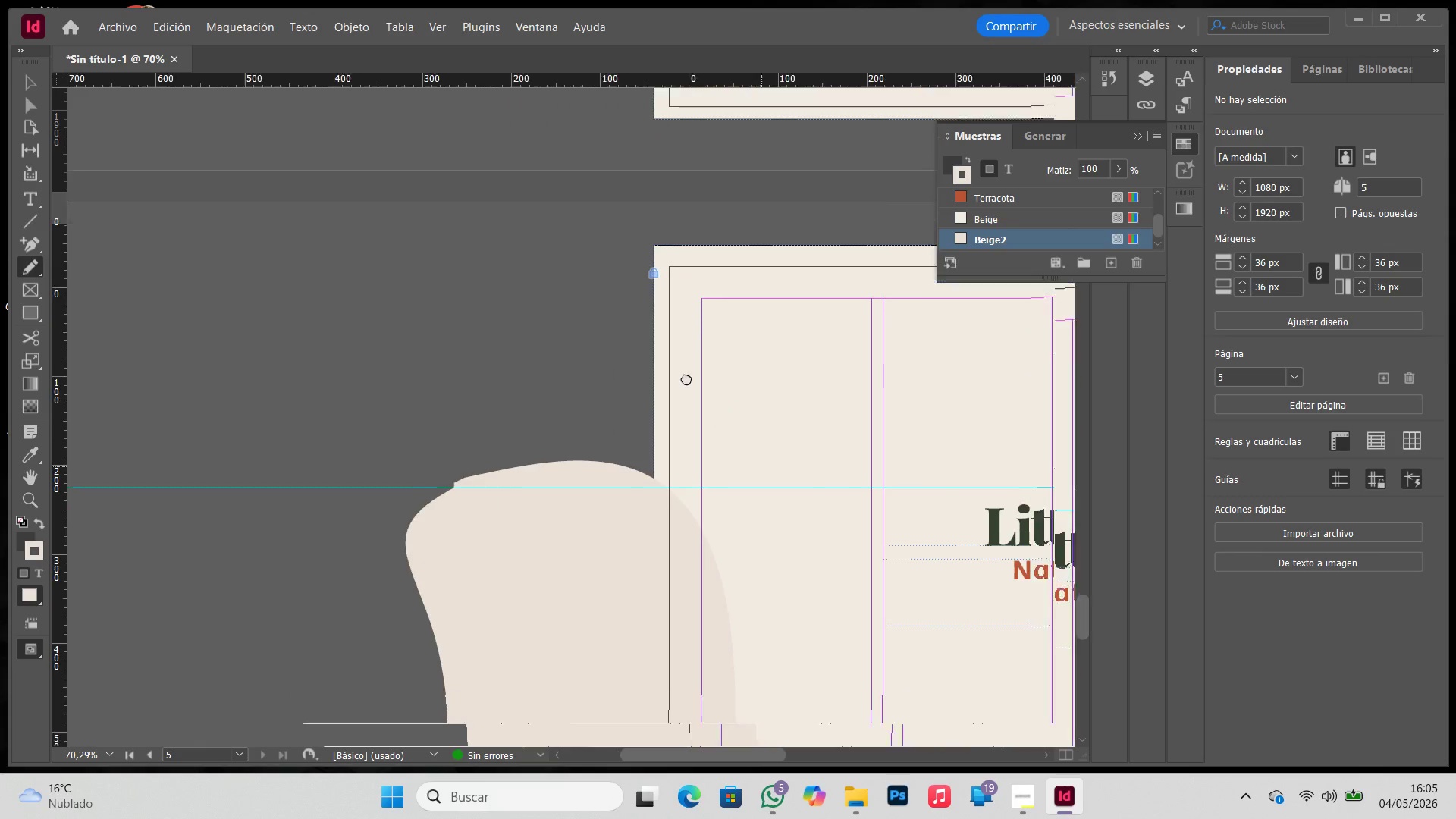 
left_click_drag(start_coordinate=[604, 351], to_coordinate=[0, 0])
 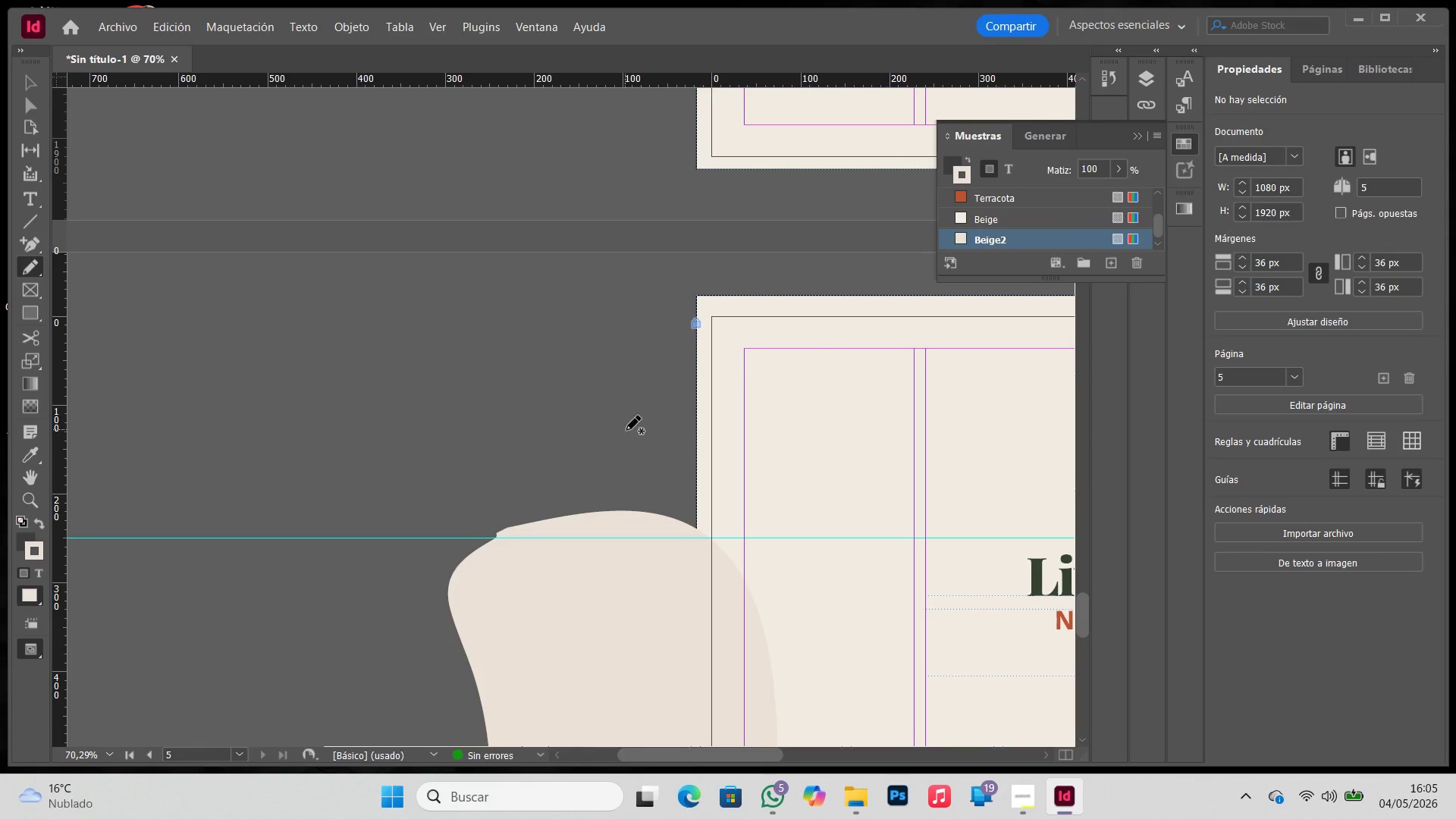 
scroll: coordinate [495, 262], scroll_direction: up, amount: 4.0
 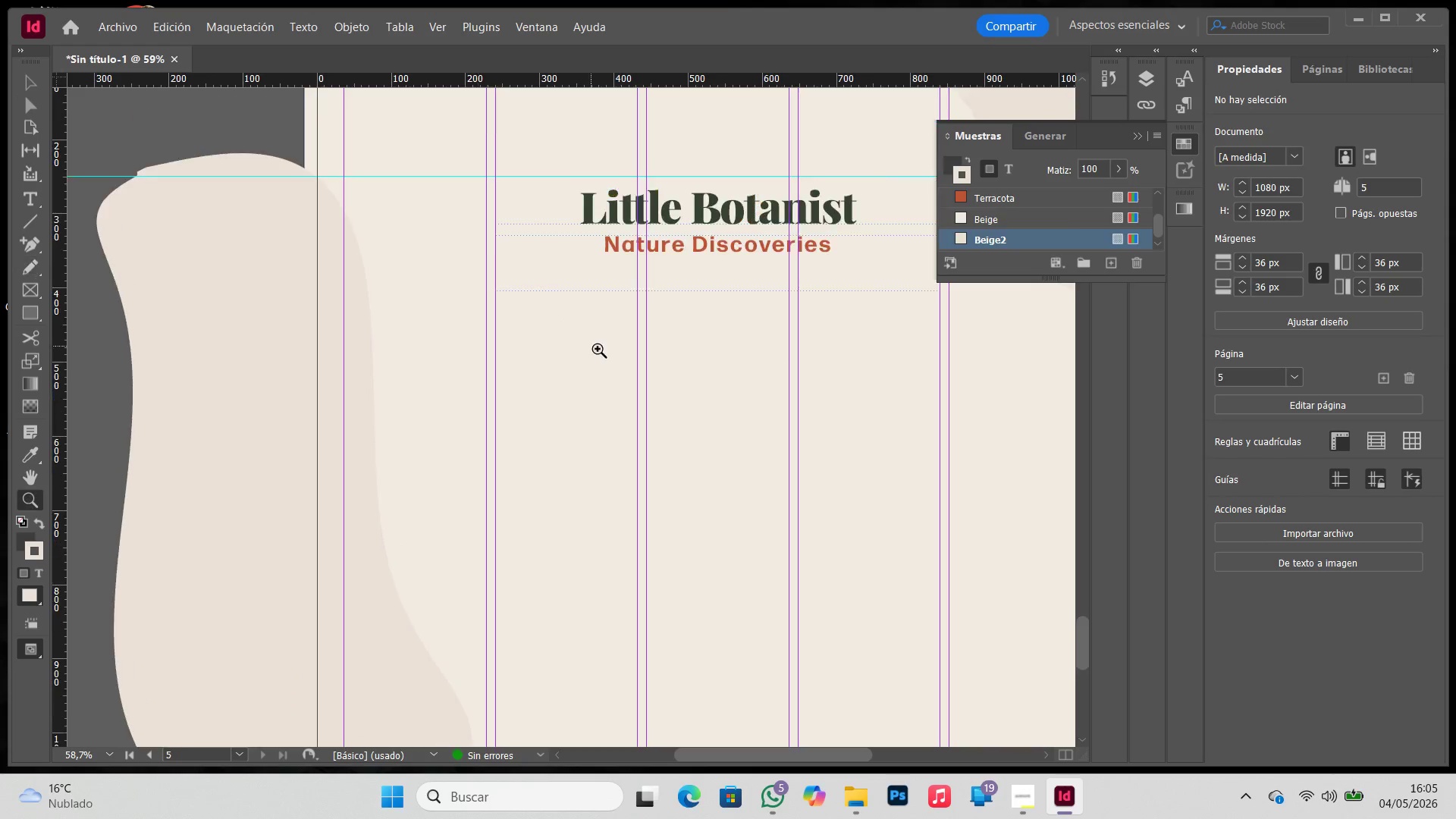 
hold_key(key=Space, duration=1.5)
 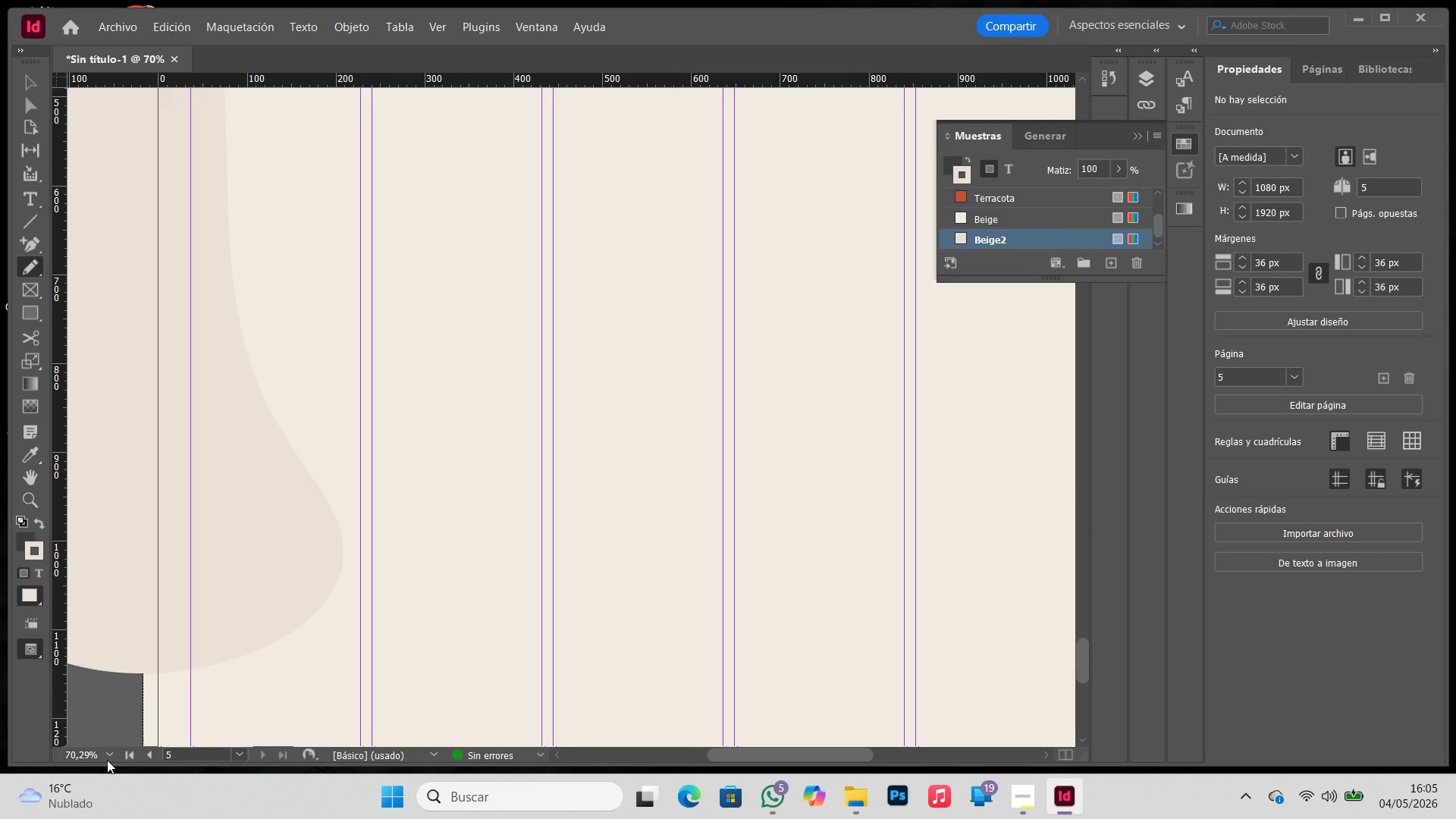 
left_click_drag(start_coordinate=[745, 445], to_coordinate=[337, 49])
 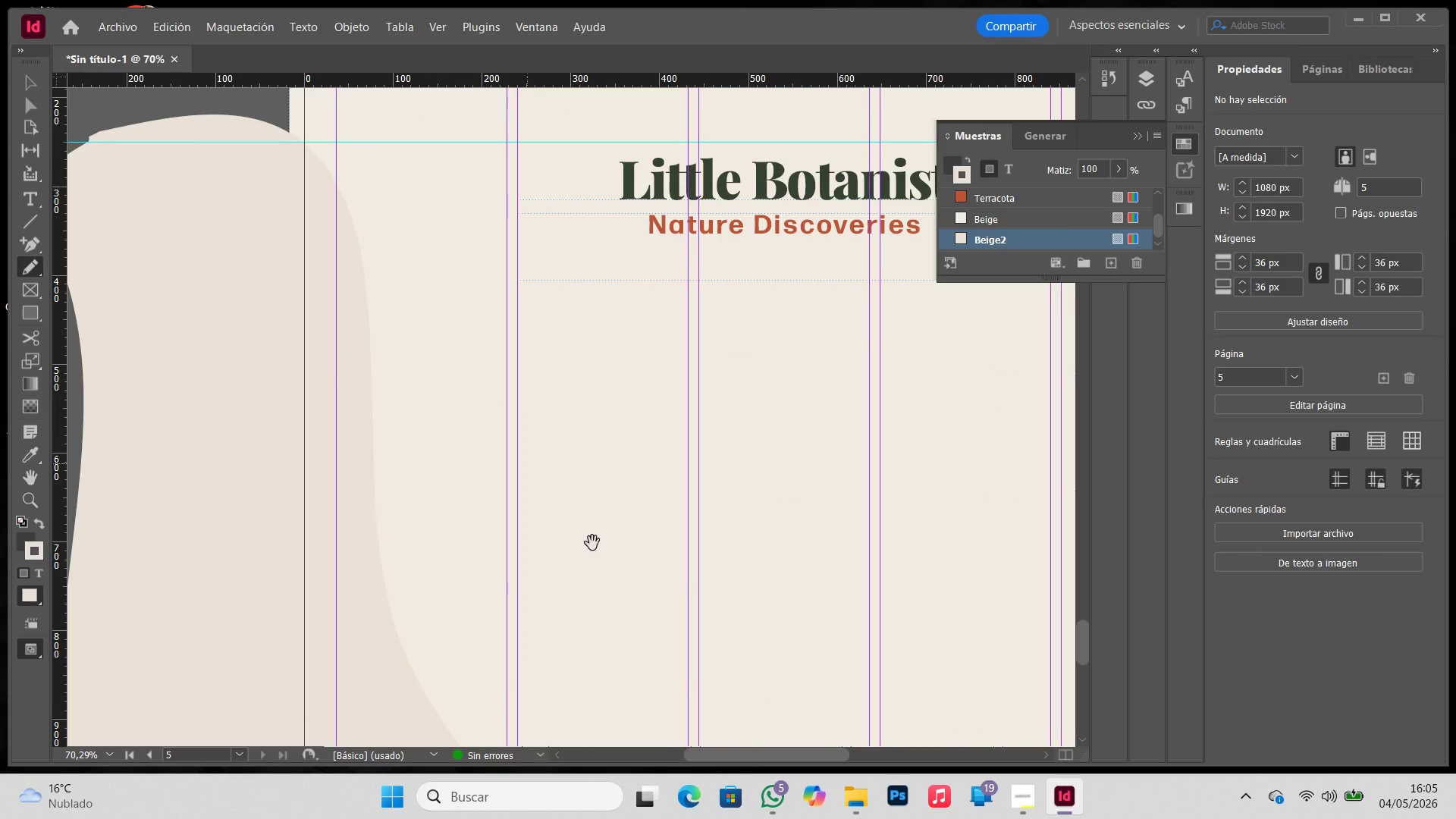 
left_click_drag(start_coordinate=[592, 541], to_coordinate=[447, 274])
 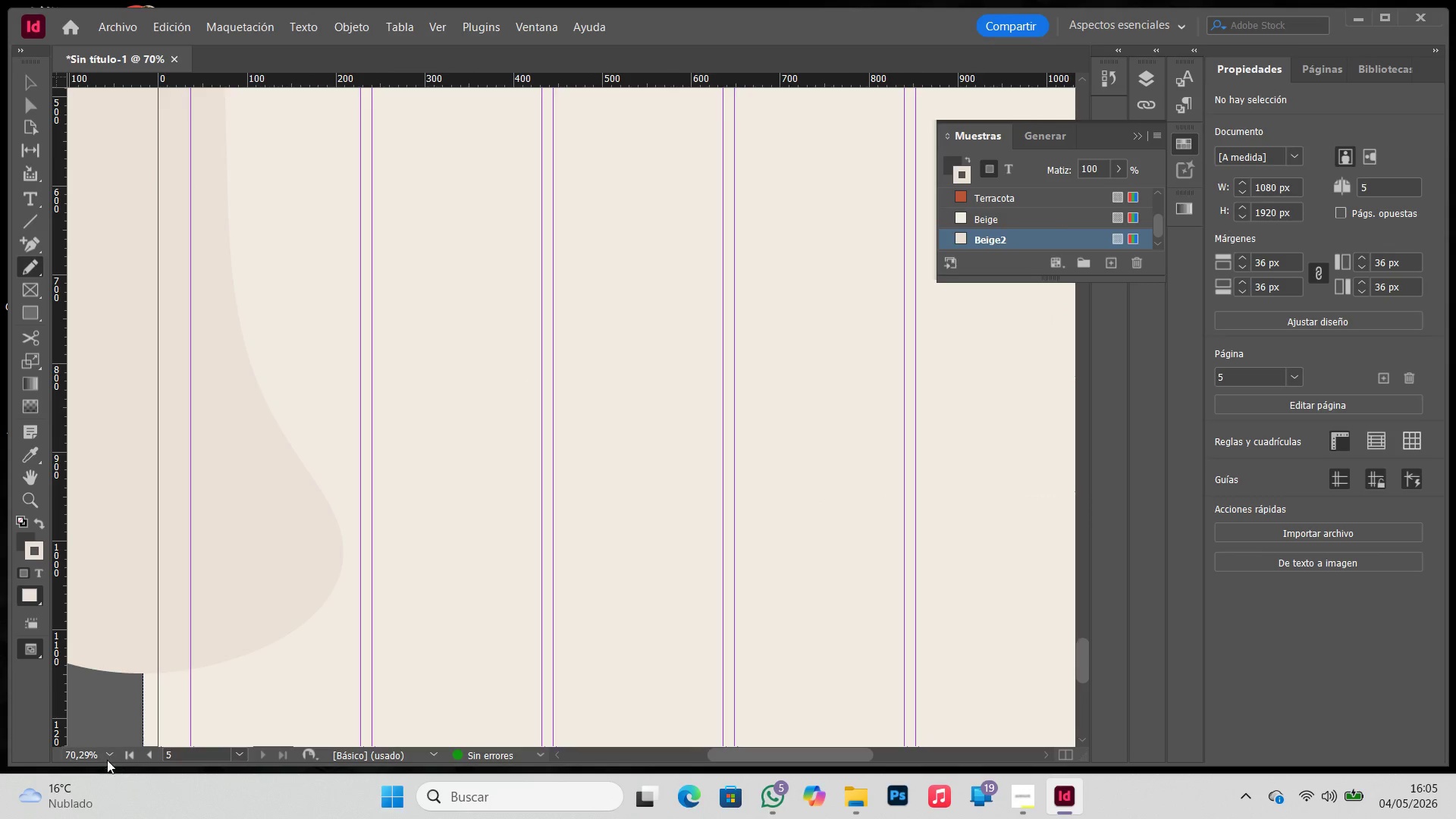 
left_click([108, 757])
 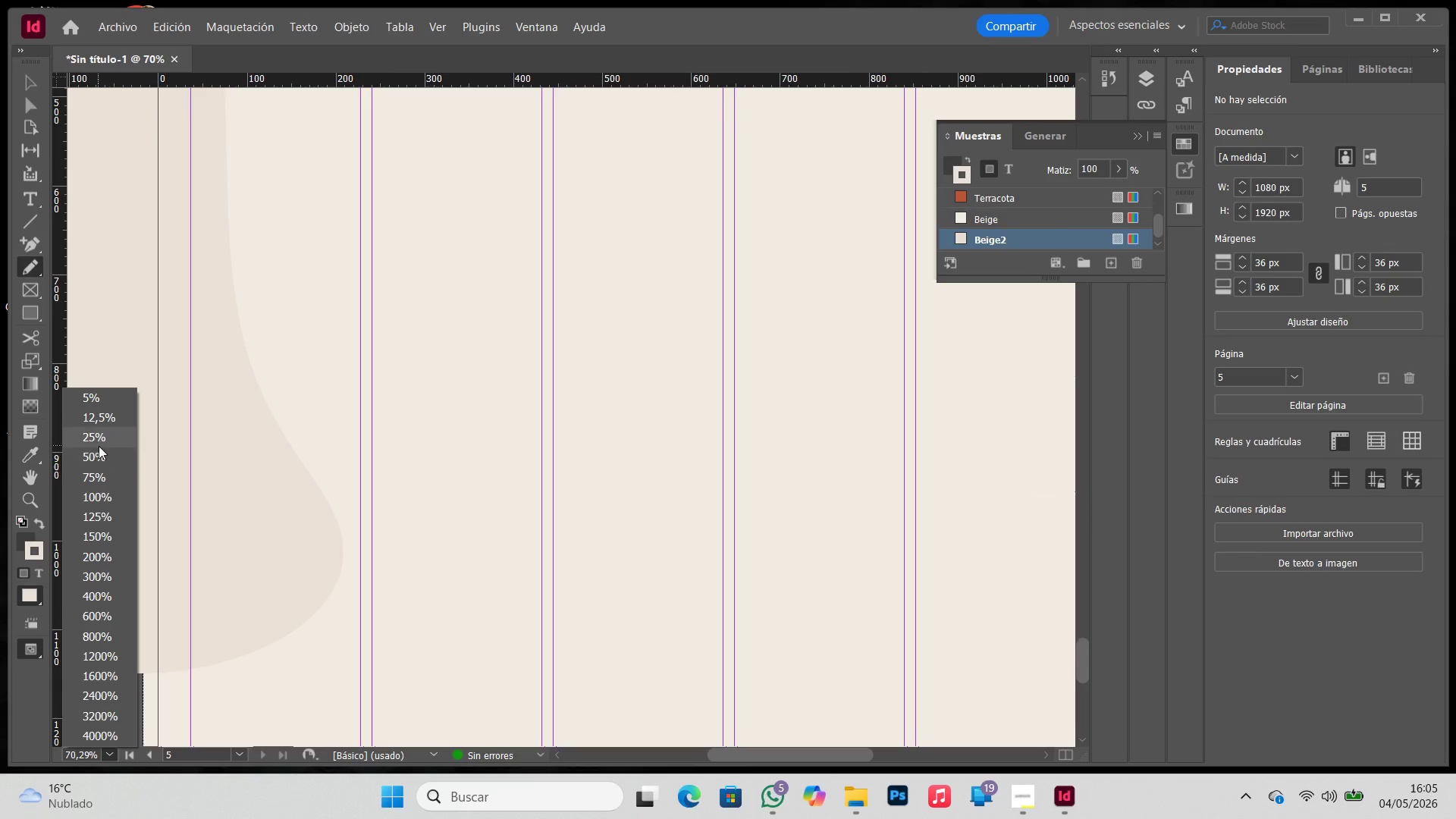 
left_click([100, 438])
 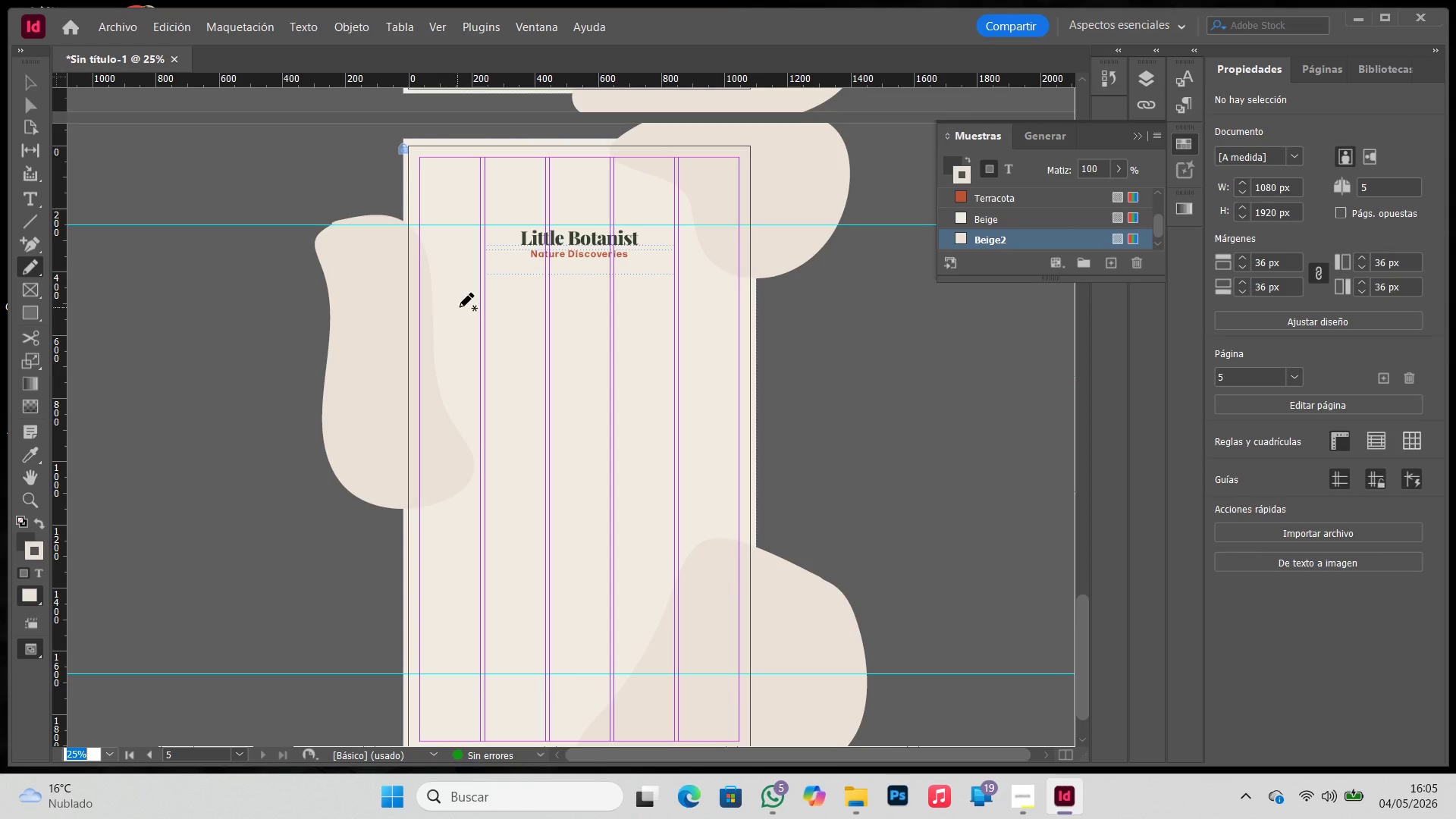 
left_click_drag(start_coordinate=[457, 312], to_coordinate=[453, 311])
 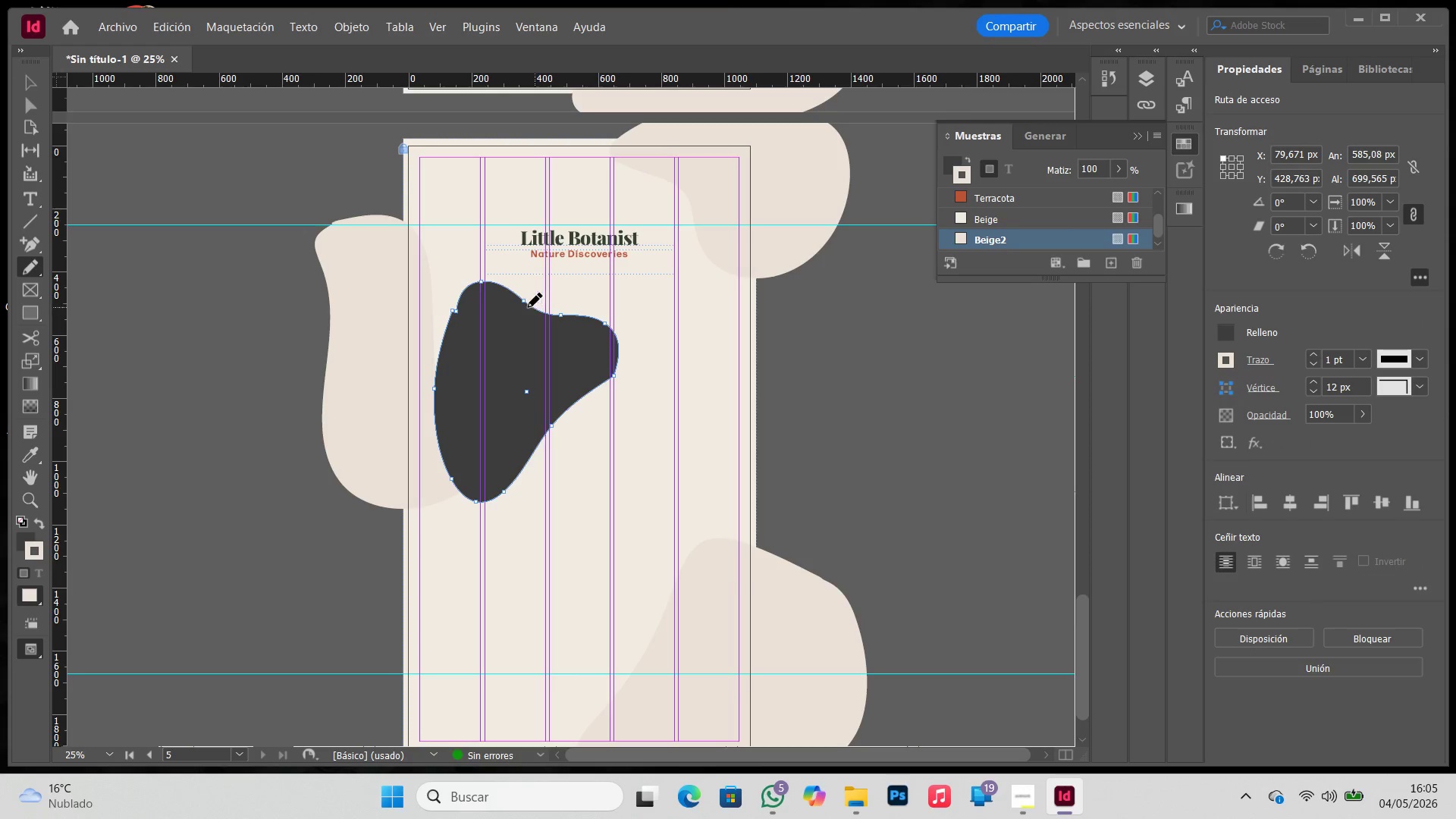 
hold_key(key=Z, duration=0.41)
 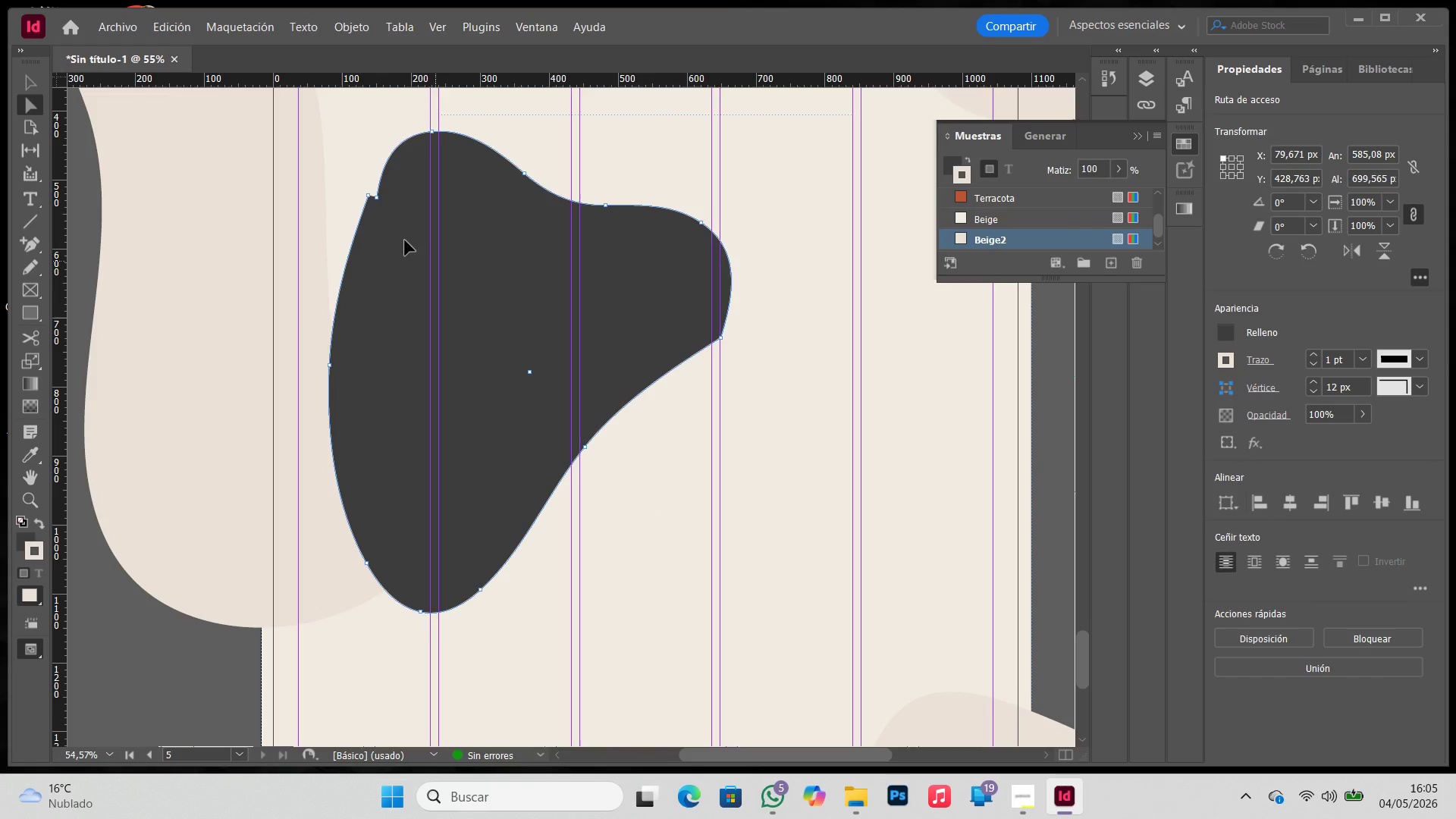 
left_click_drag(start_coordinate=[422, 262], to_coordinate=[667, 563])
 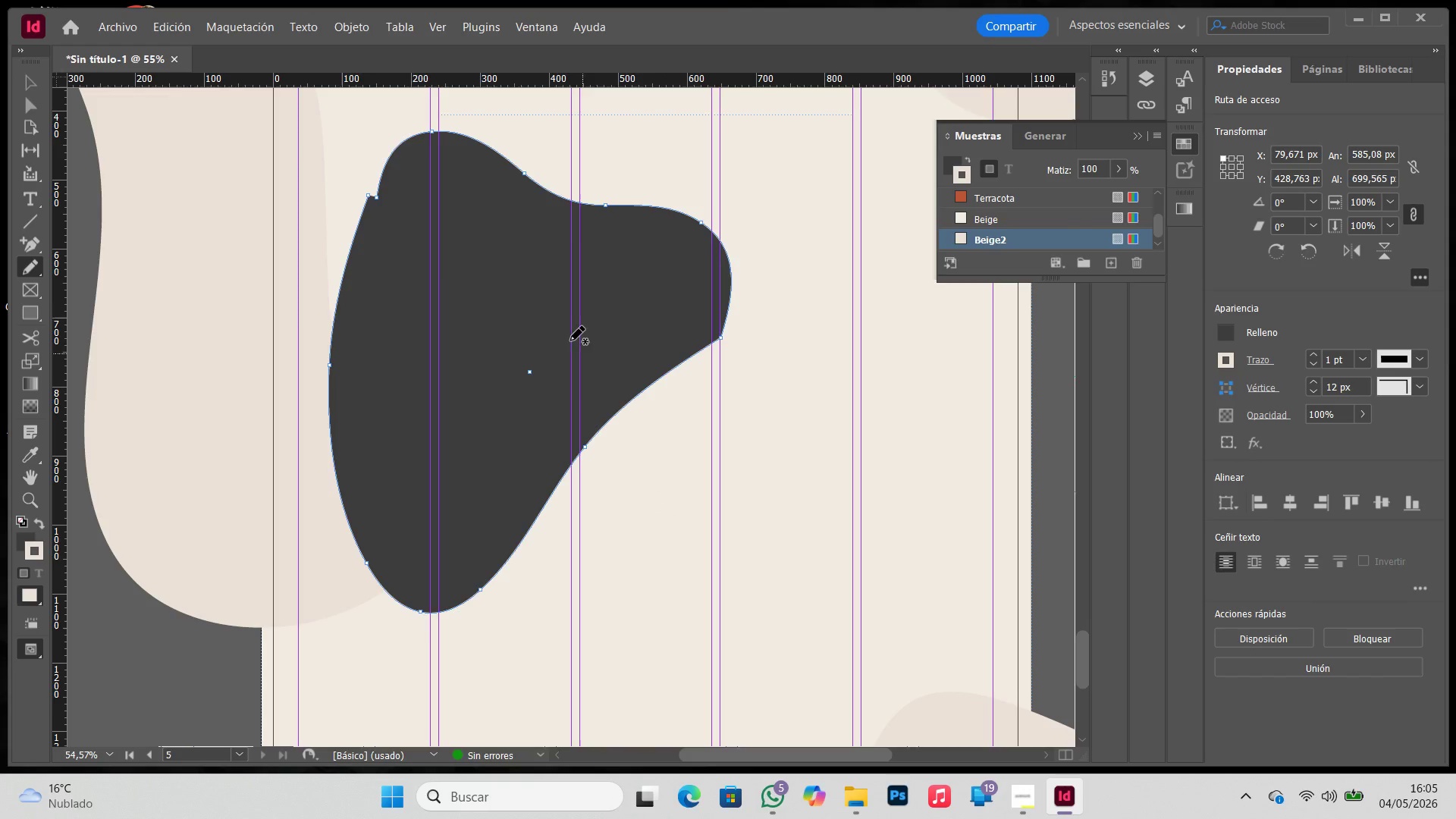 
key(A)
 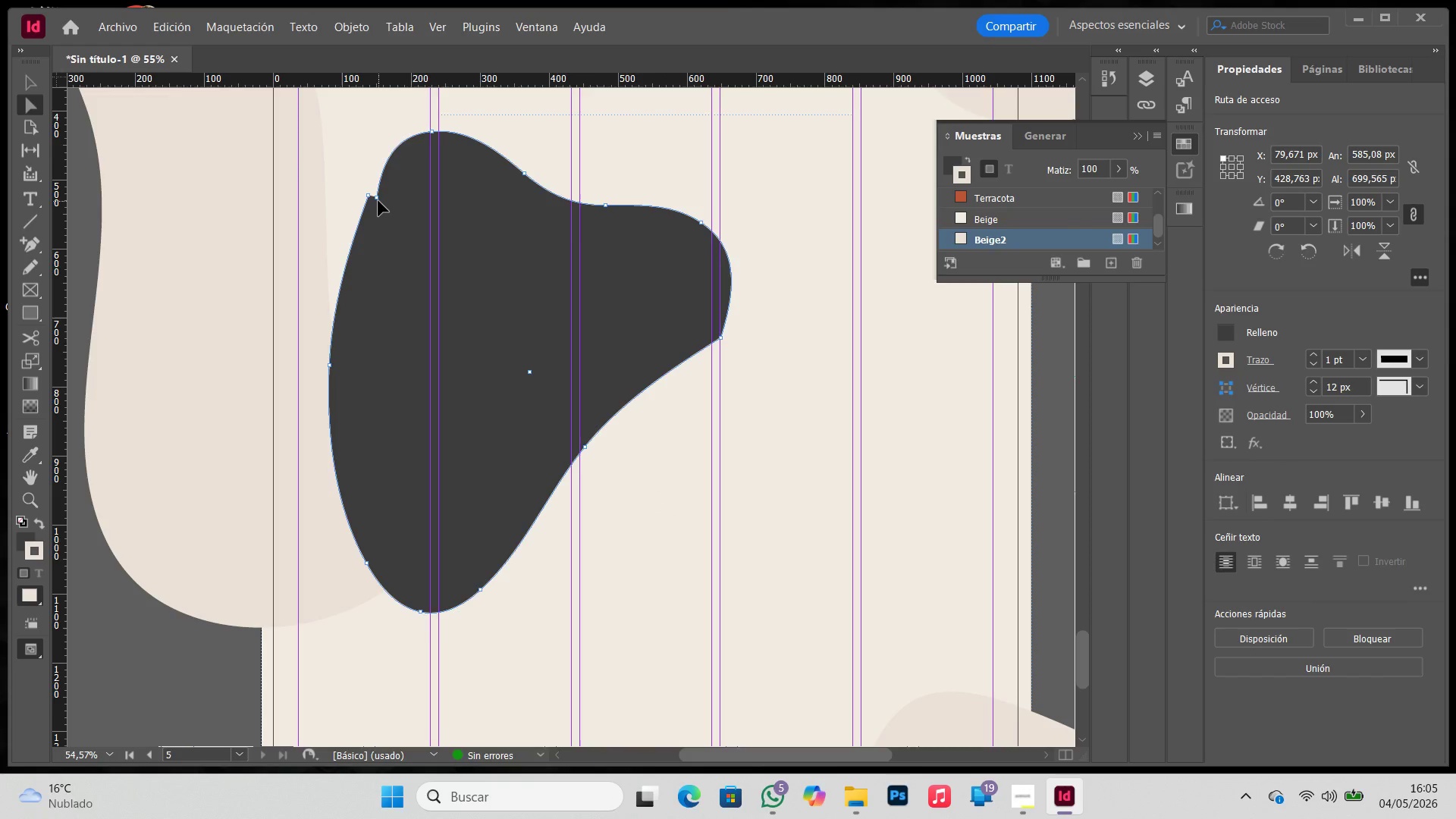 
left_click([378, 201])
 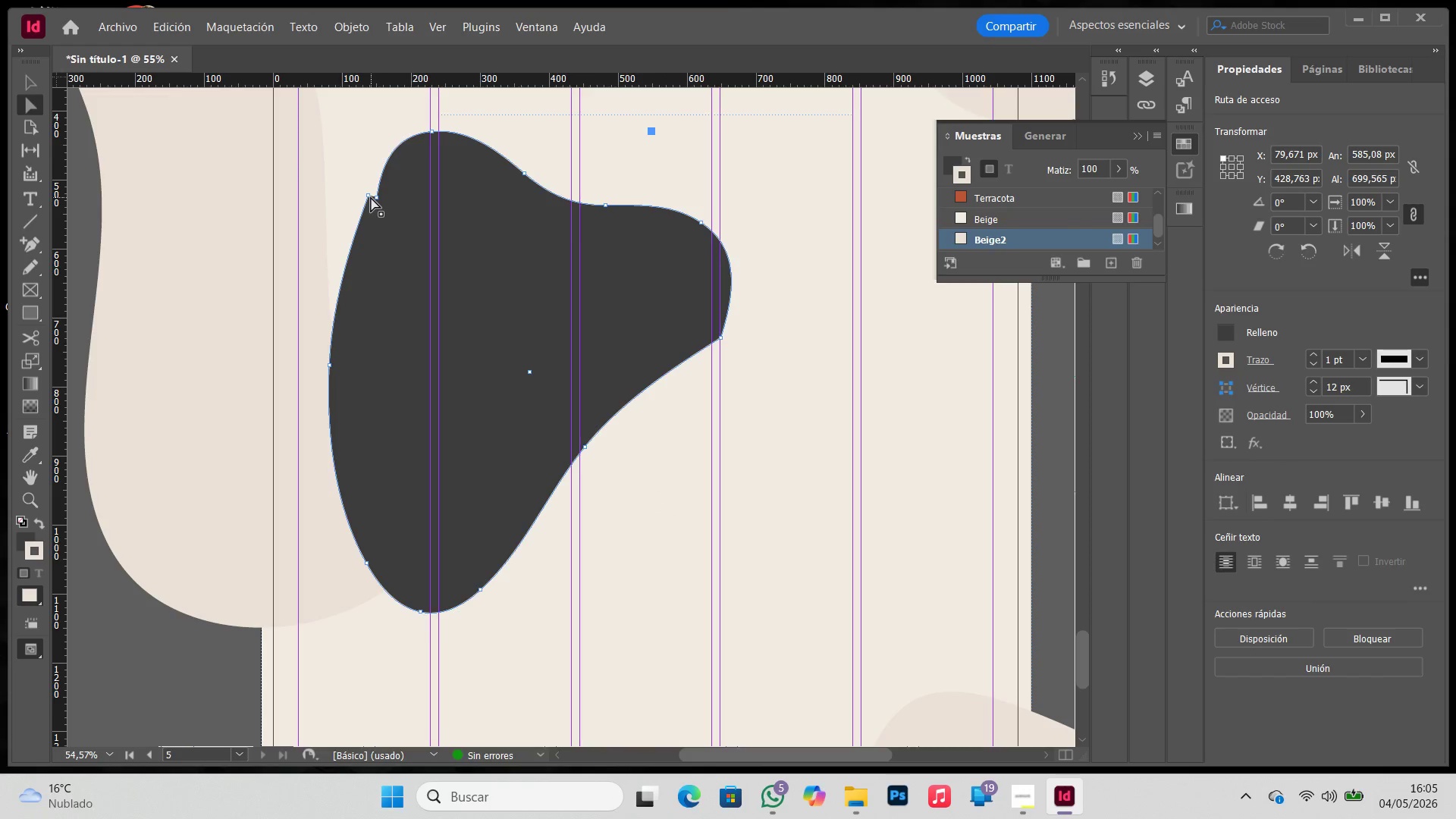 
left_click([369, 196])
 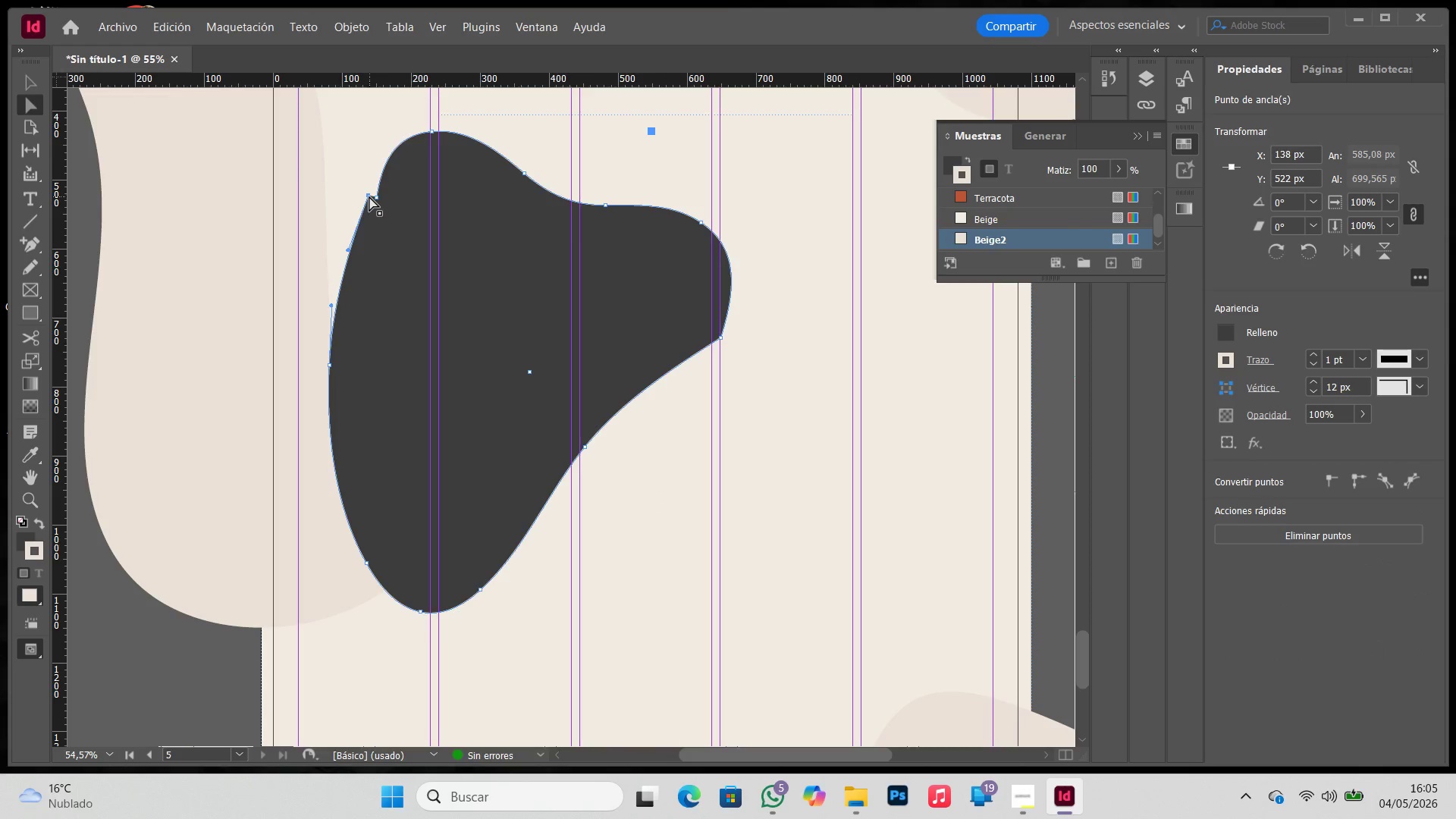 
key(Backspace)
 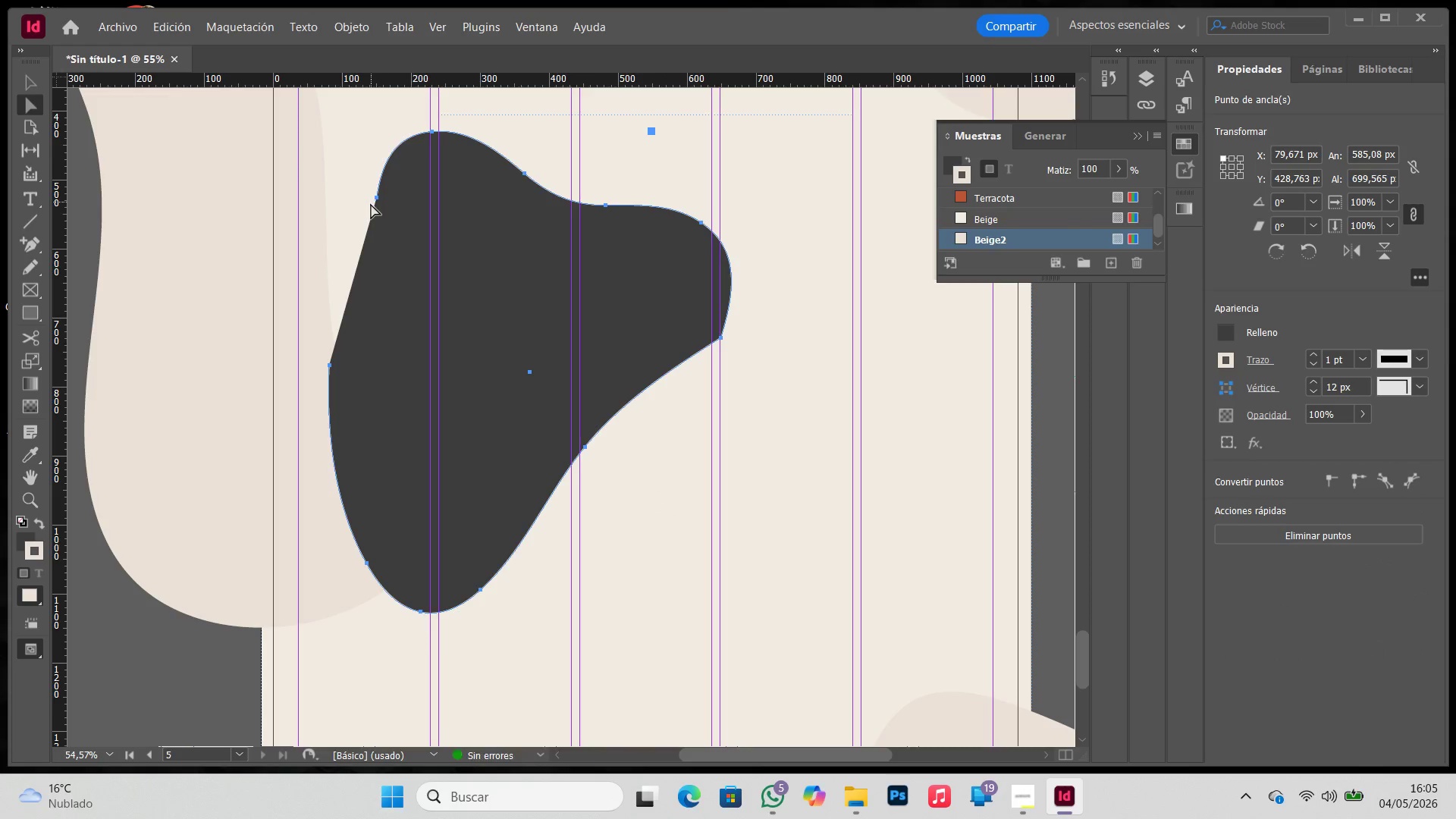 
key(P)
 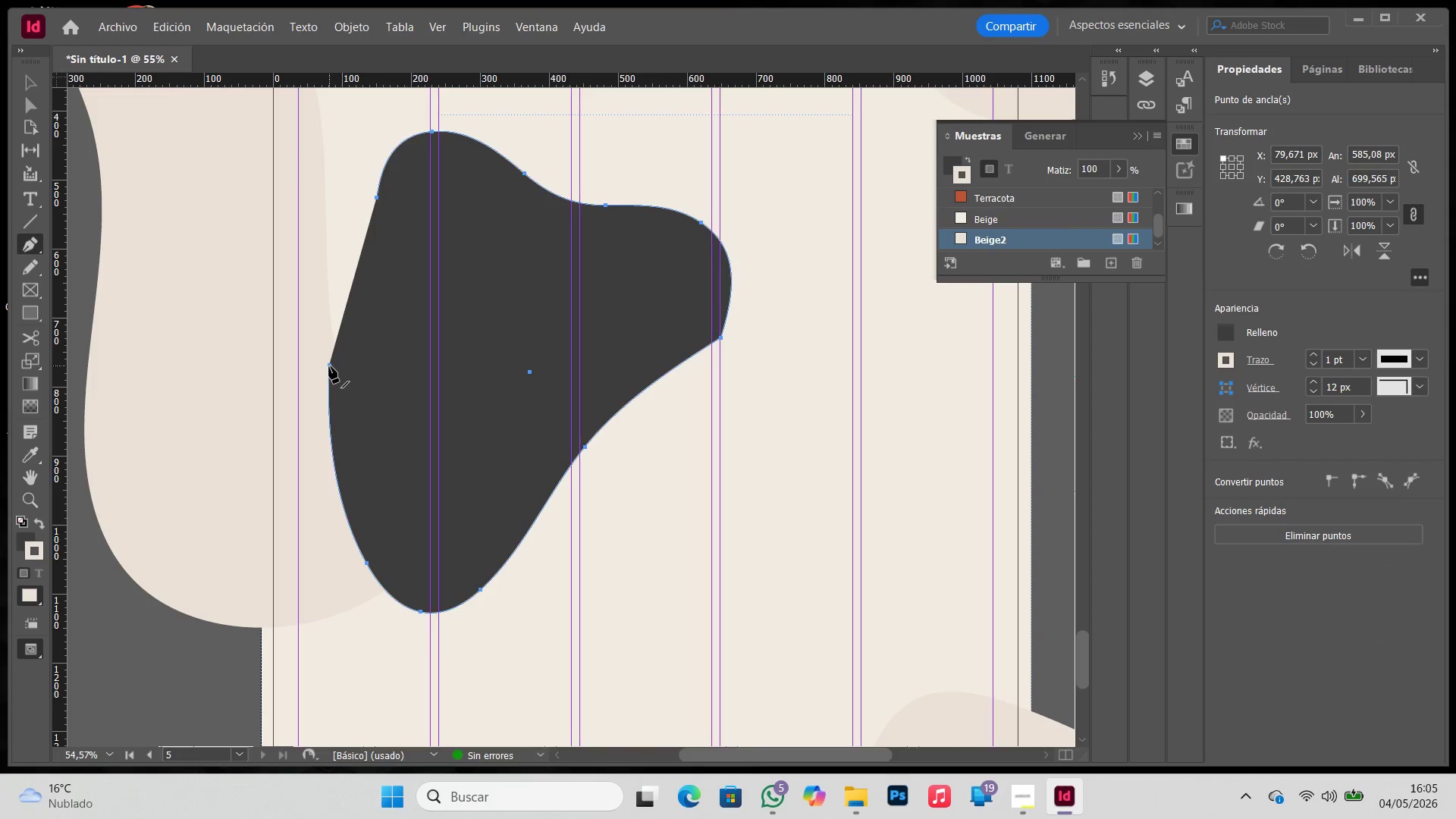 
left_click_drag(start_coordinate=[329, 366], to_coordinate=[331, 310])
 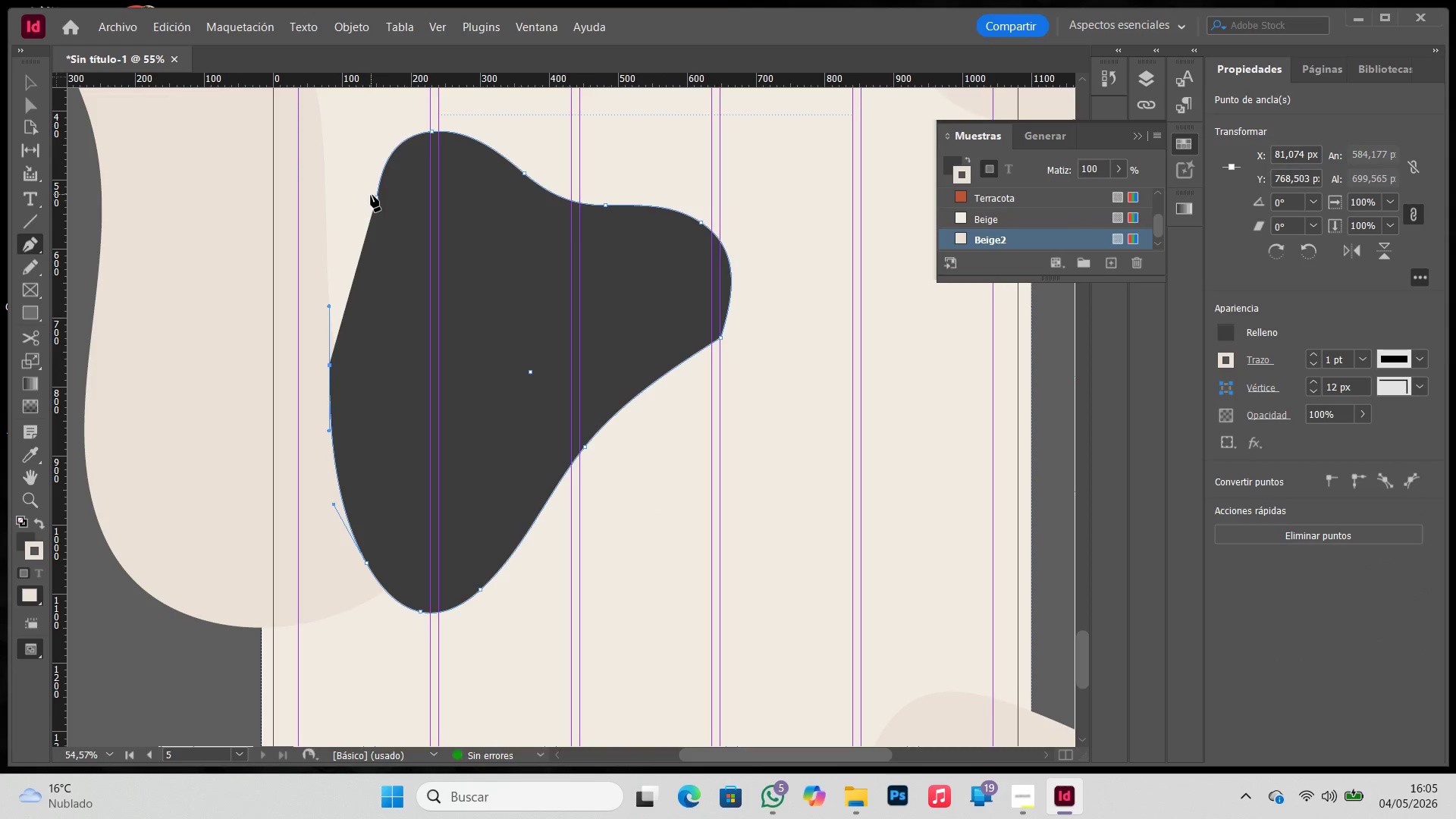 
hold_key(key=ShiftLeft, duration=0.44)
 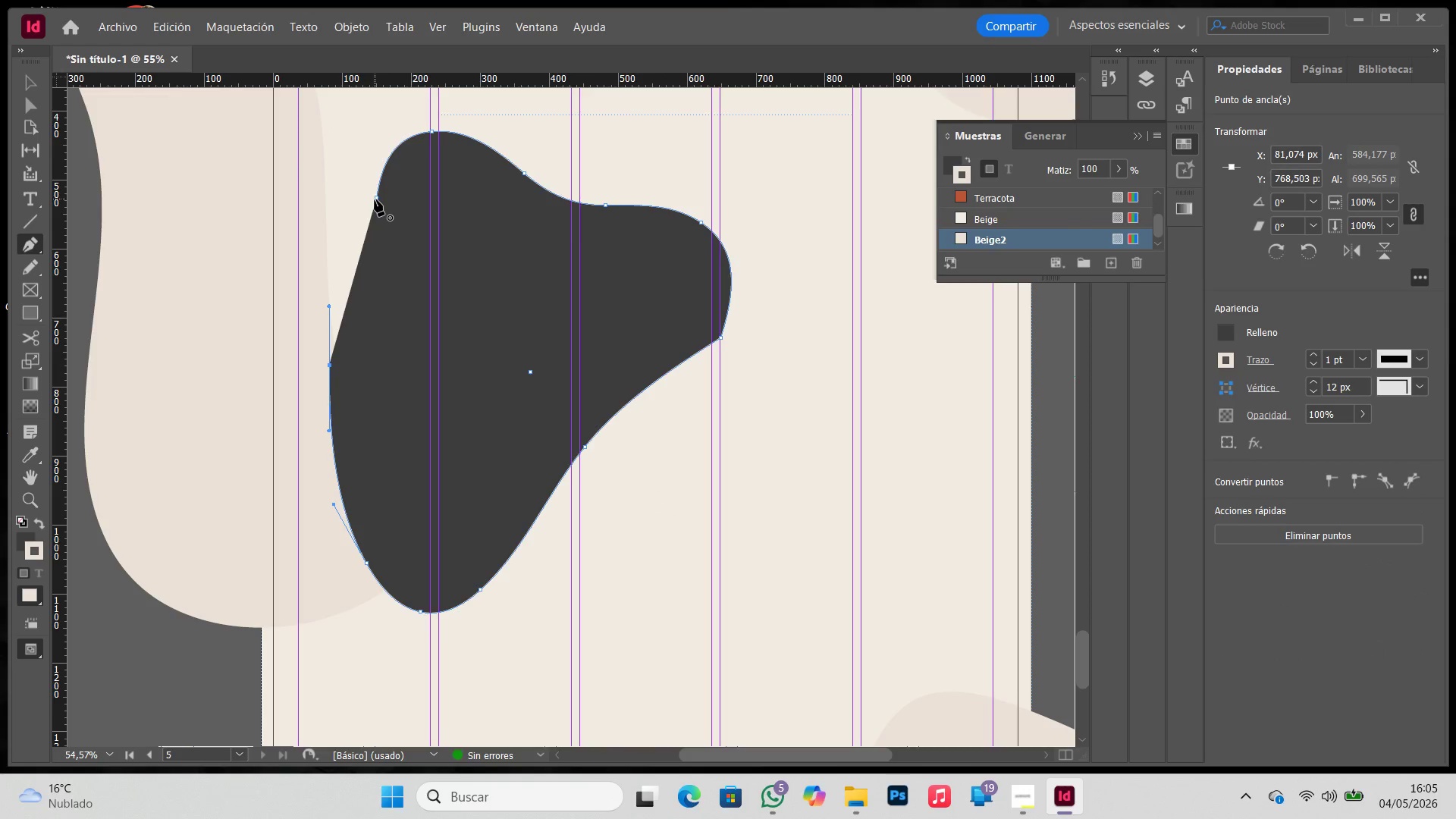 
left_click([375, 199])
 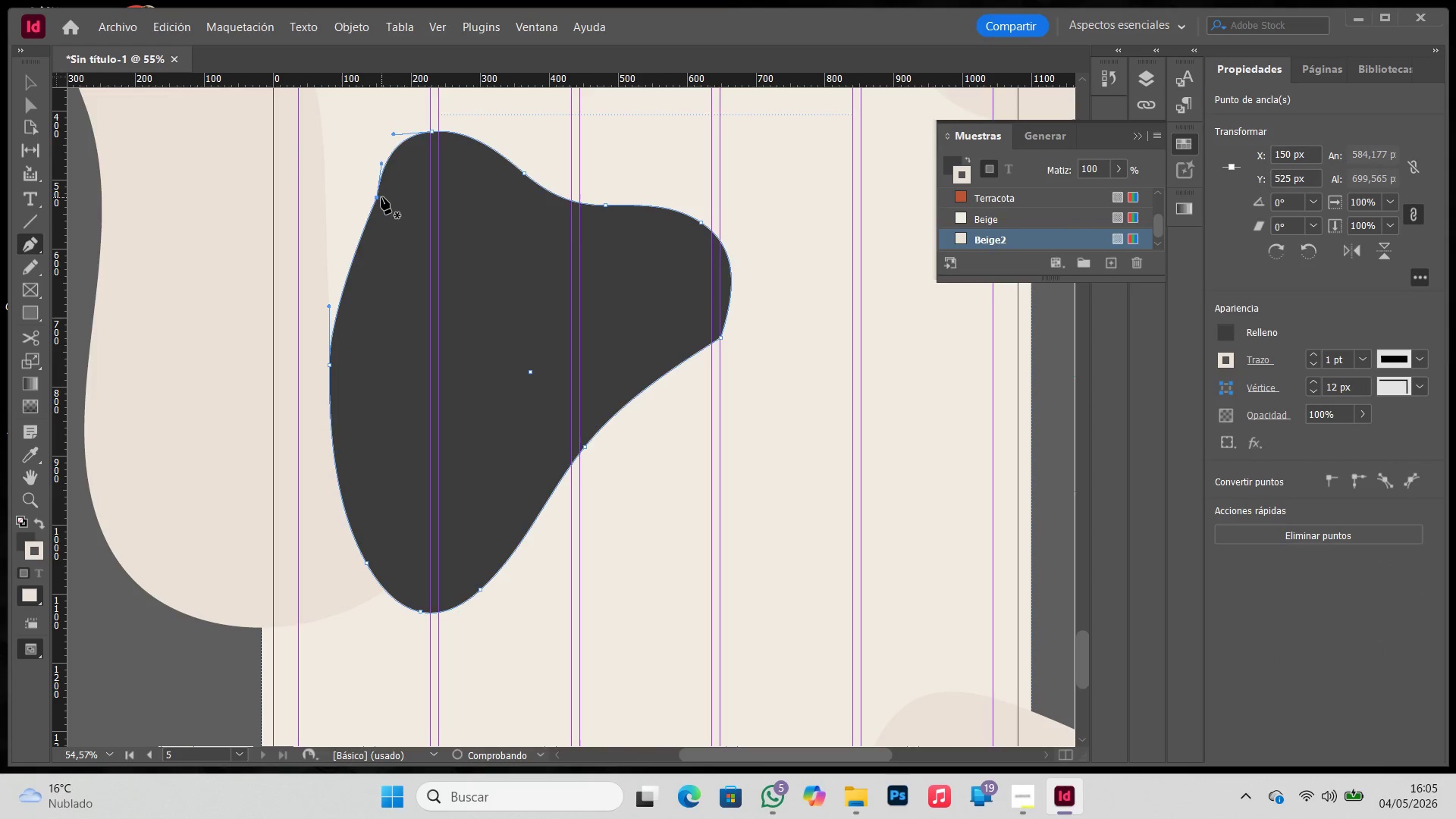 
key(A)
 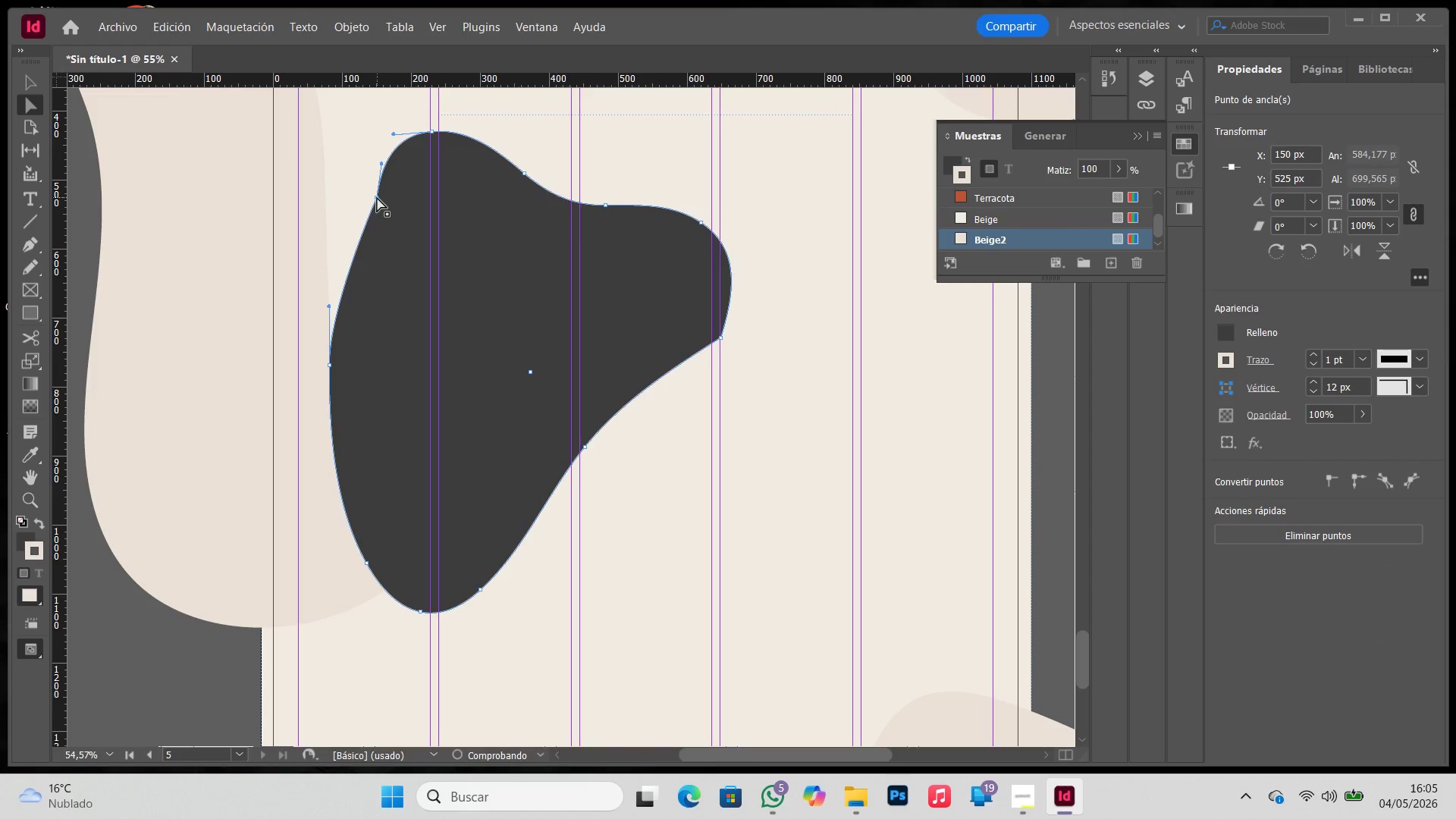 
left_click([377, 197])
 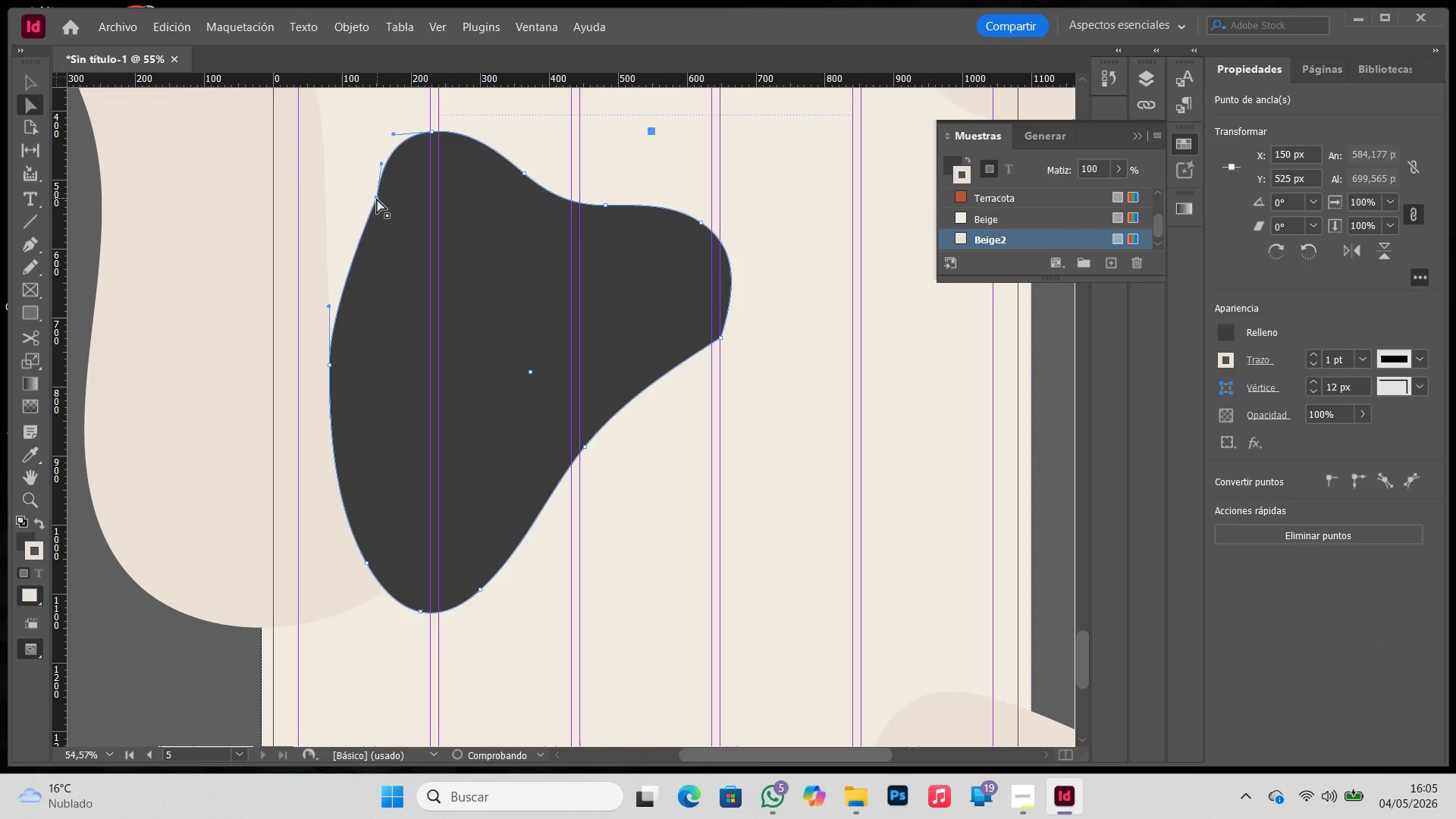 
left_click_drag(start_coordinate=[377, 199], to_coordinate=[366, 194])
 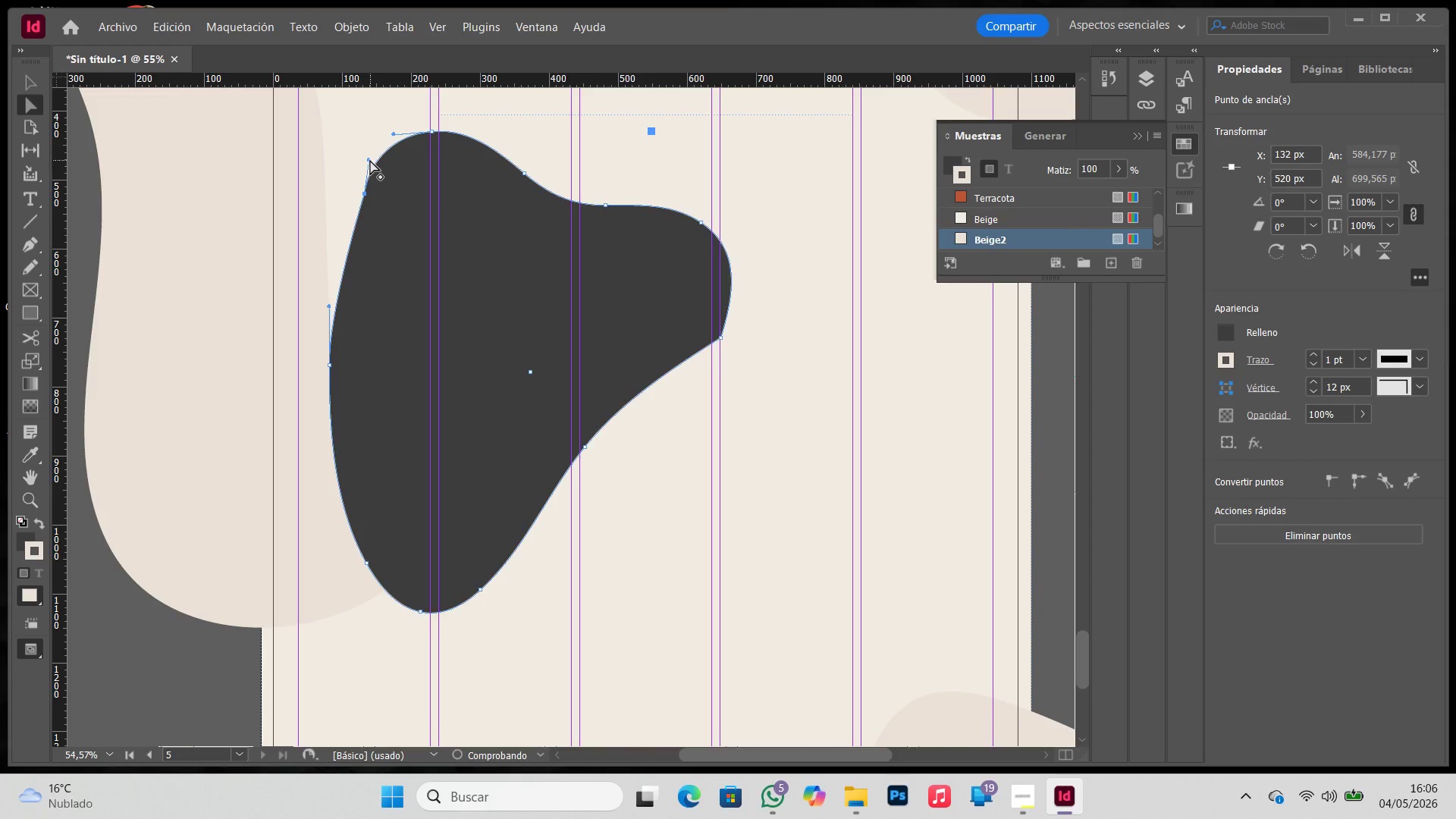 
left_click_drag(start_coordinate=[370, 160], to_coordinate=[378, 155])
 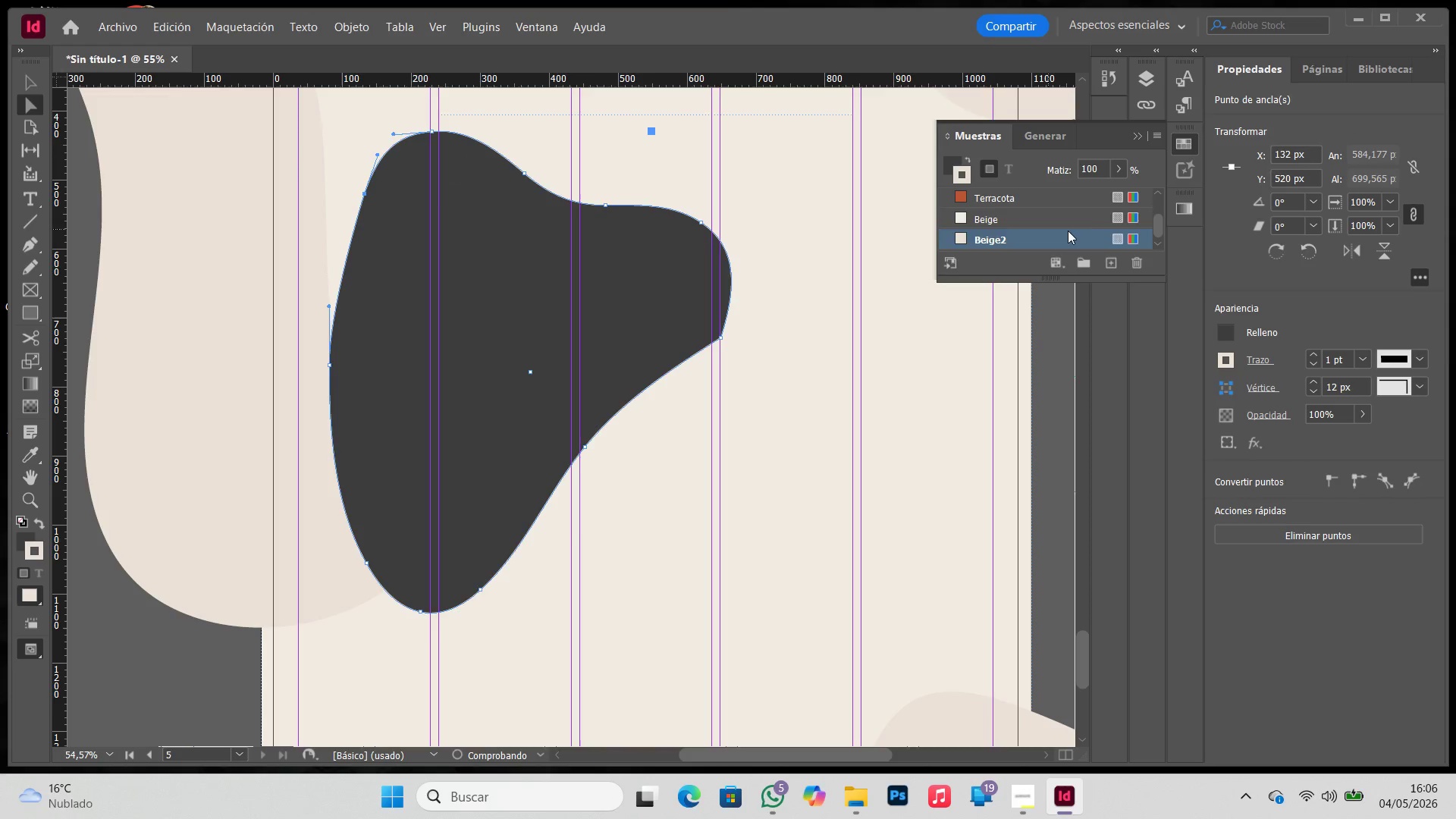 
left_click([1058, 202])
 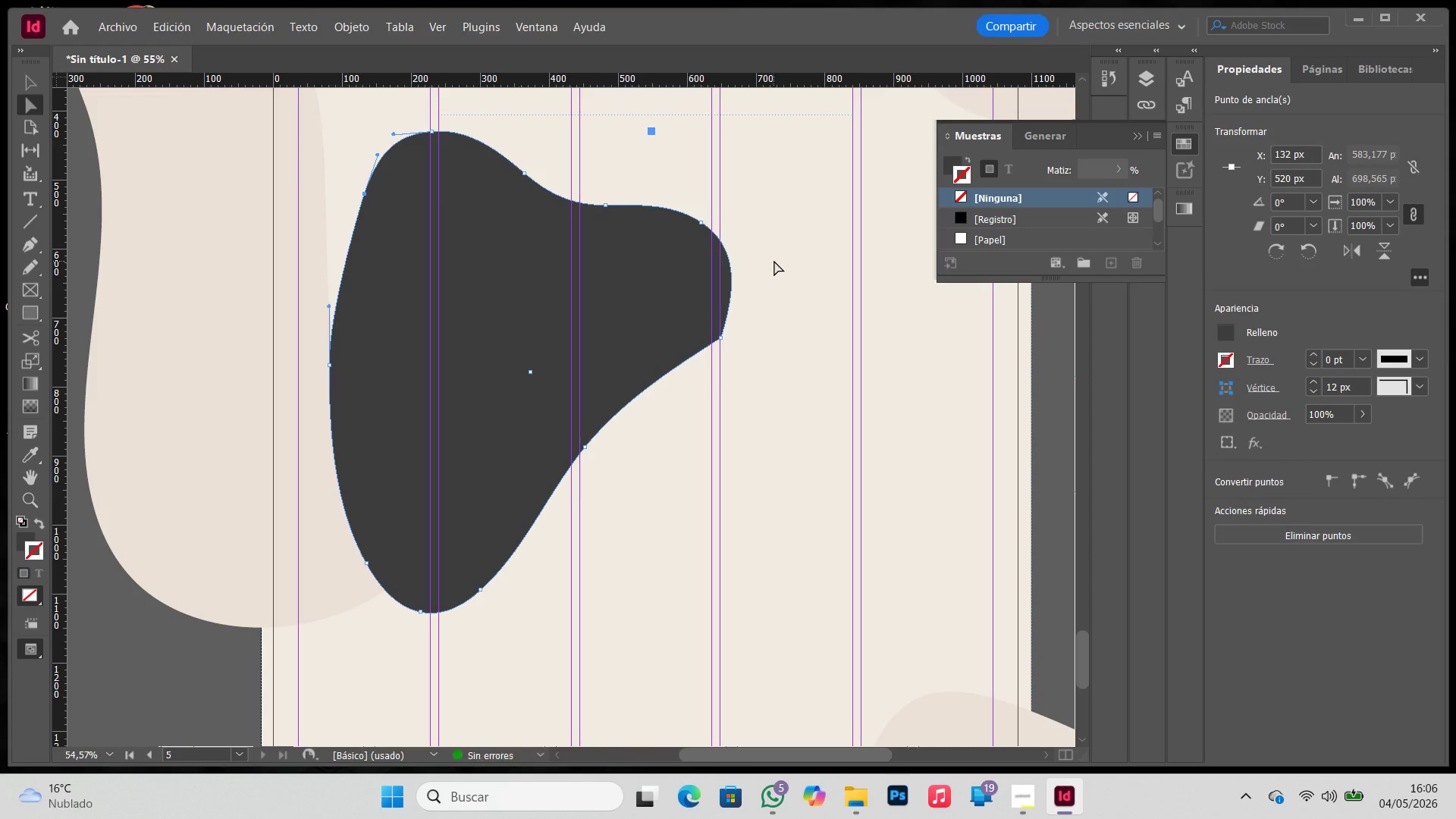 
scroll: coordinate [1058, 202], scroll_direction: up, amount: 12.0
 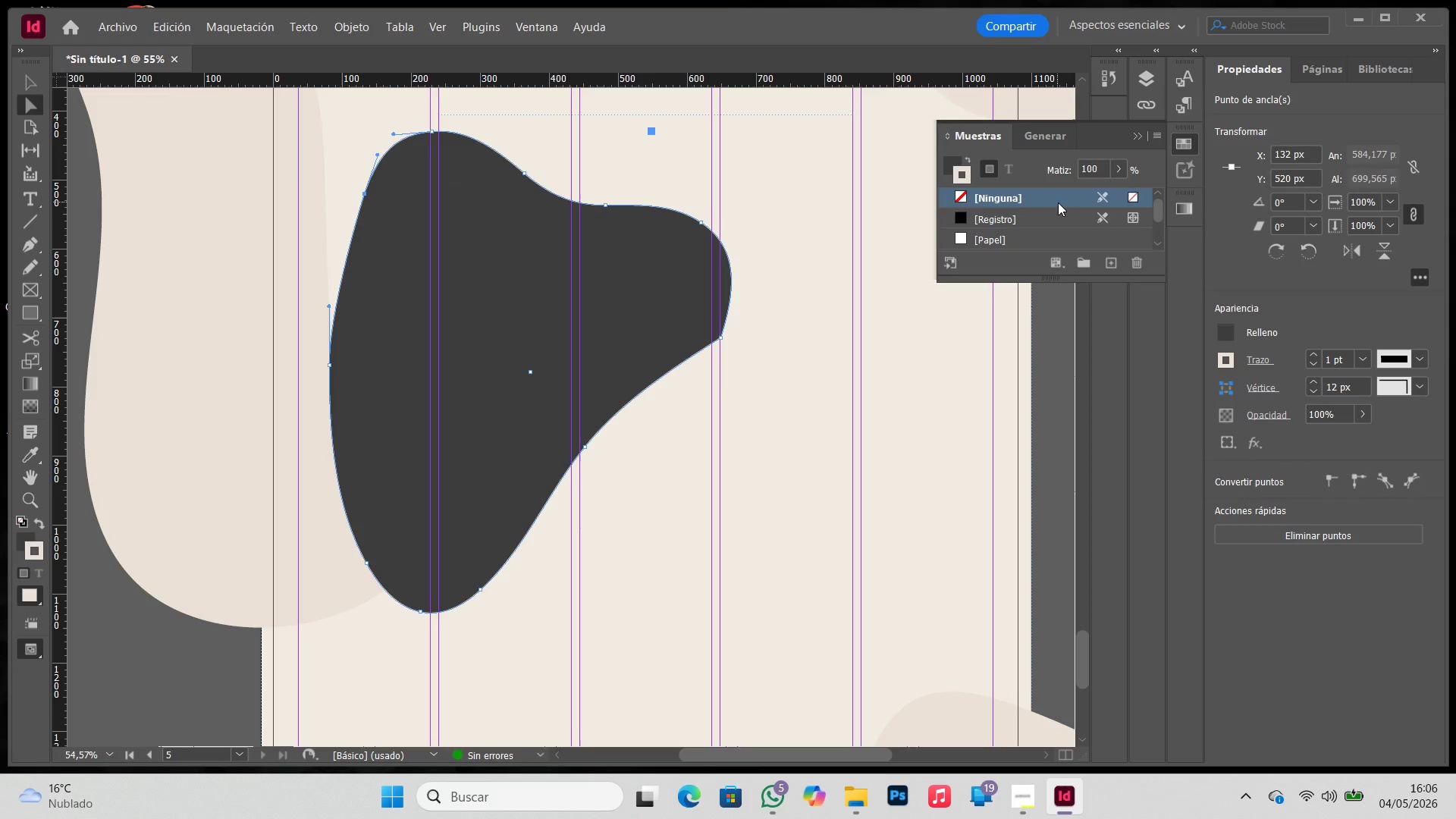 
left_click([774, 261])
 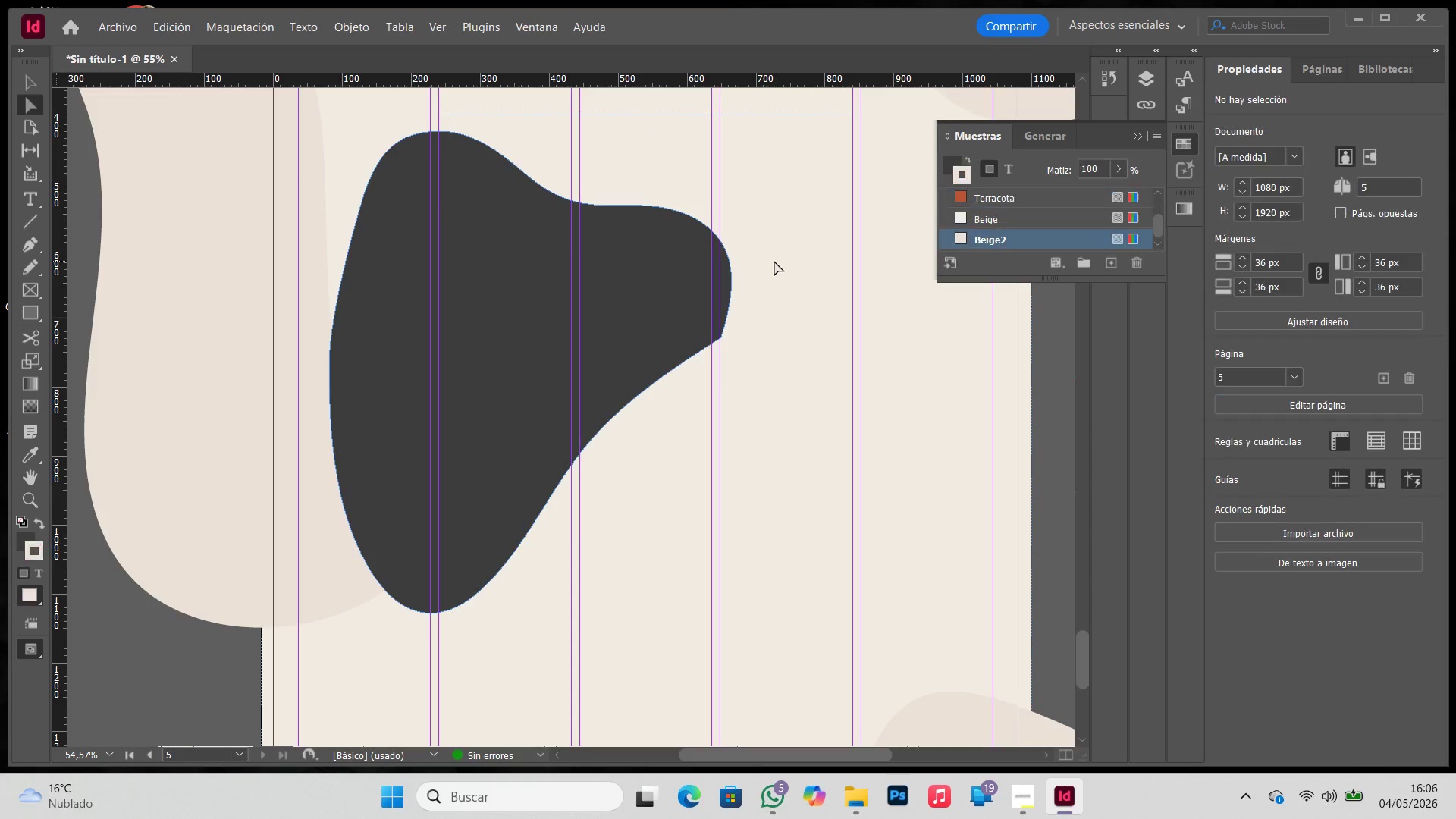 
type(qw)
 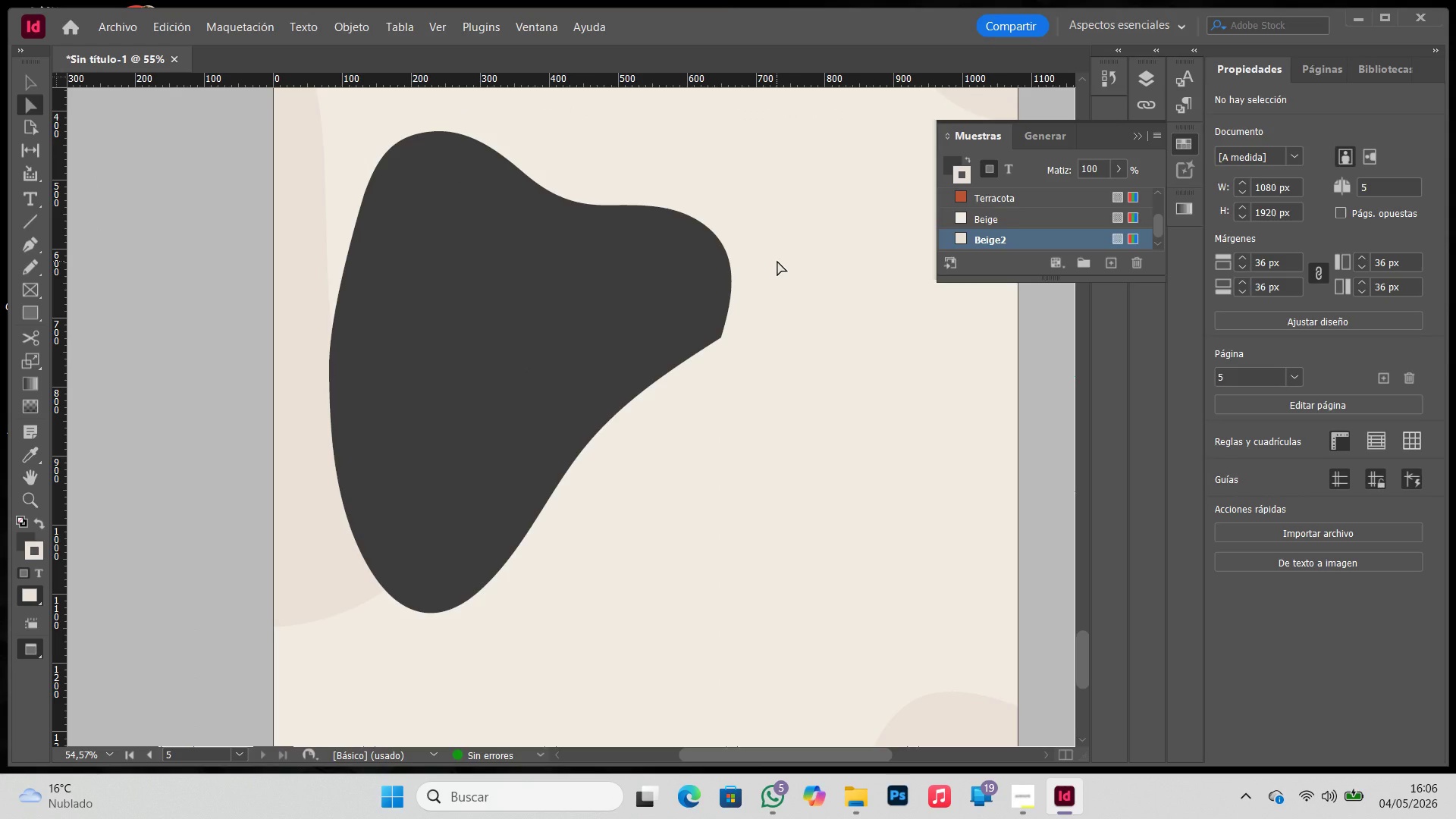 
key(W)
 